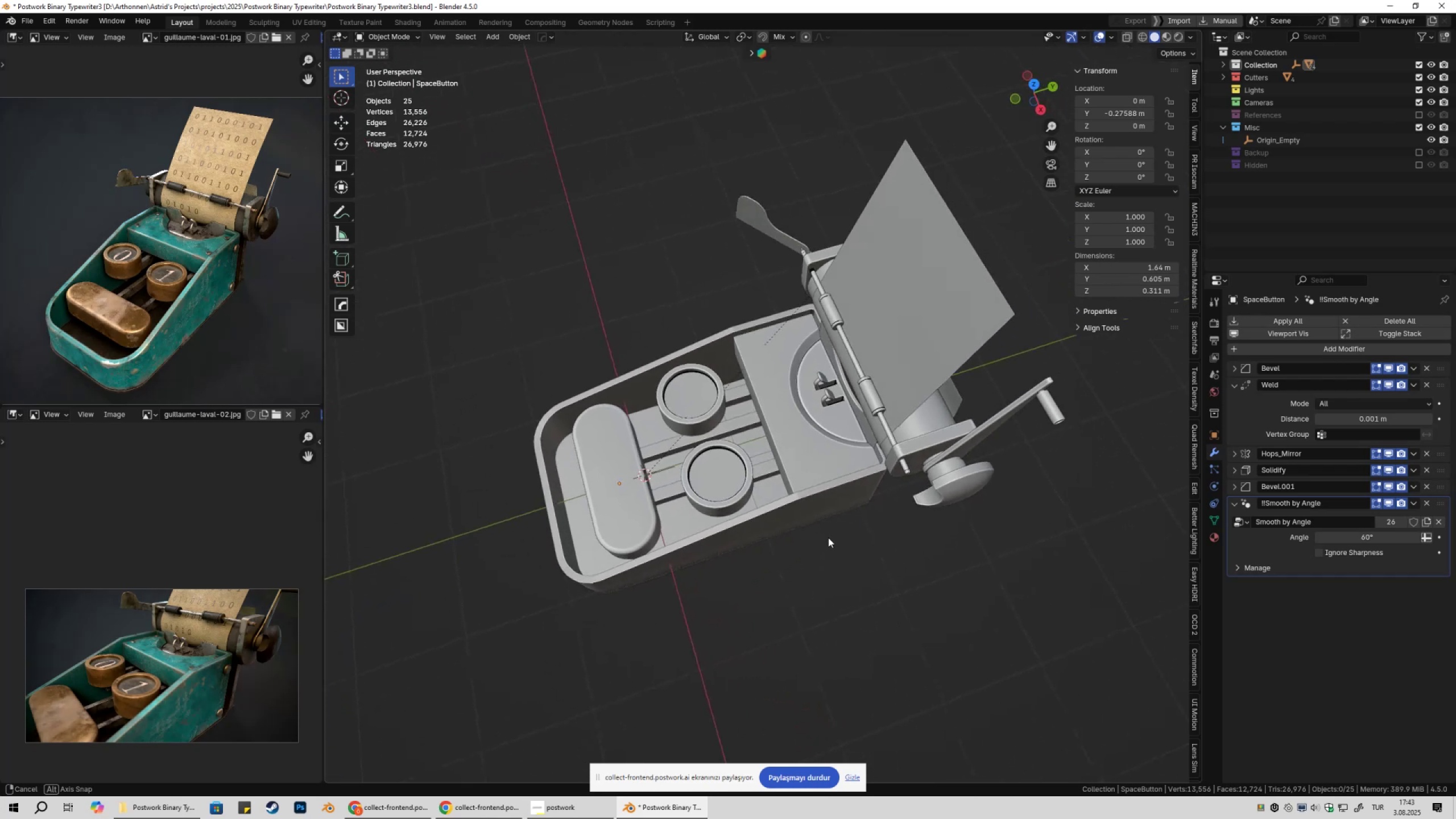 
left_click([611, 490])
 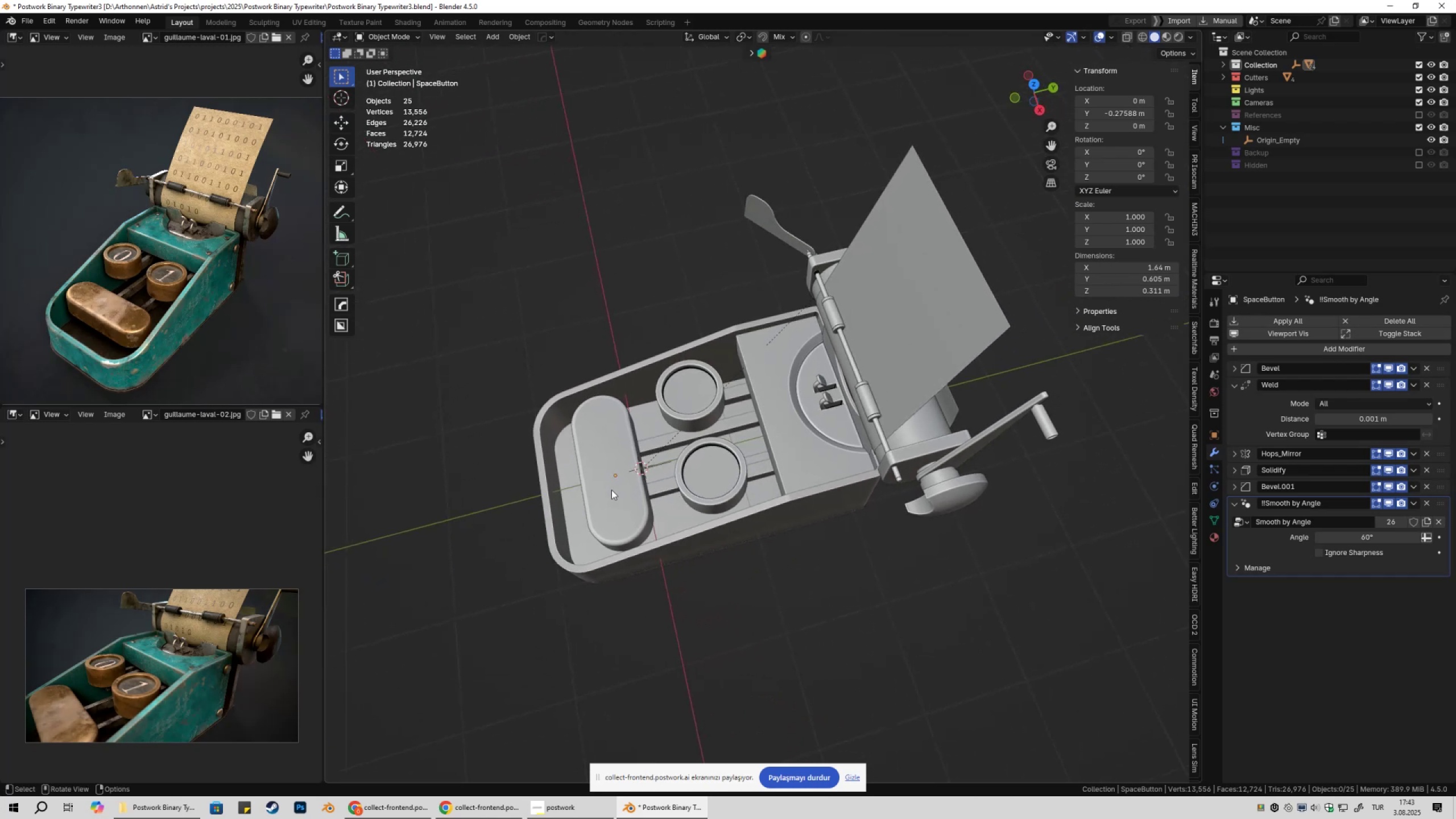 
key(Tab)
type(sy)
 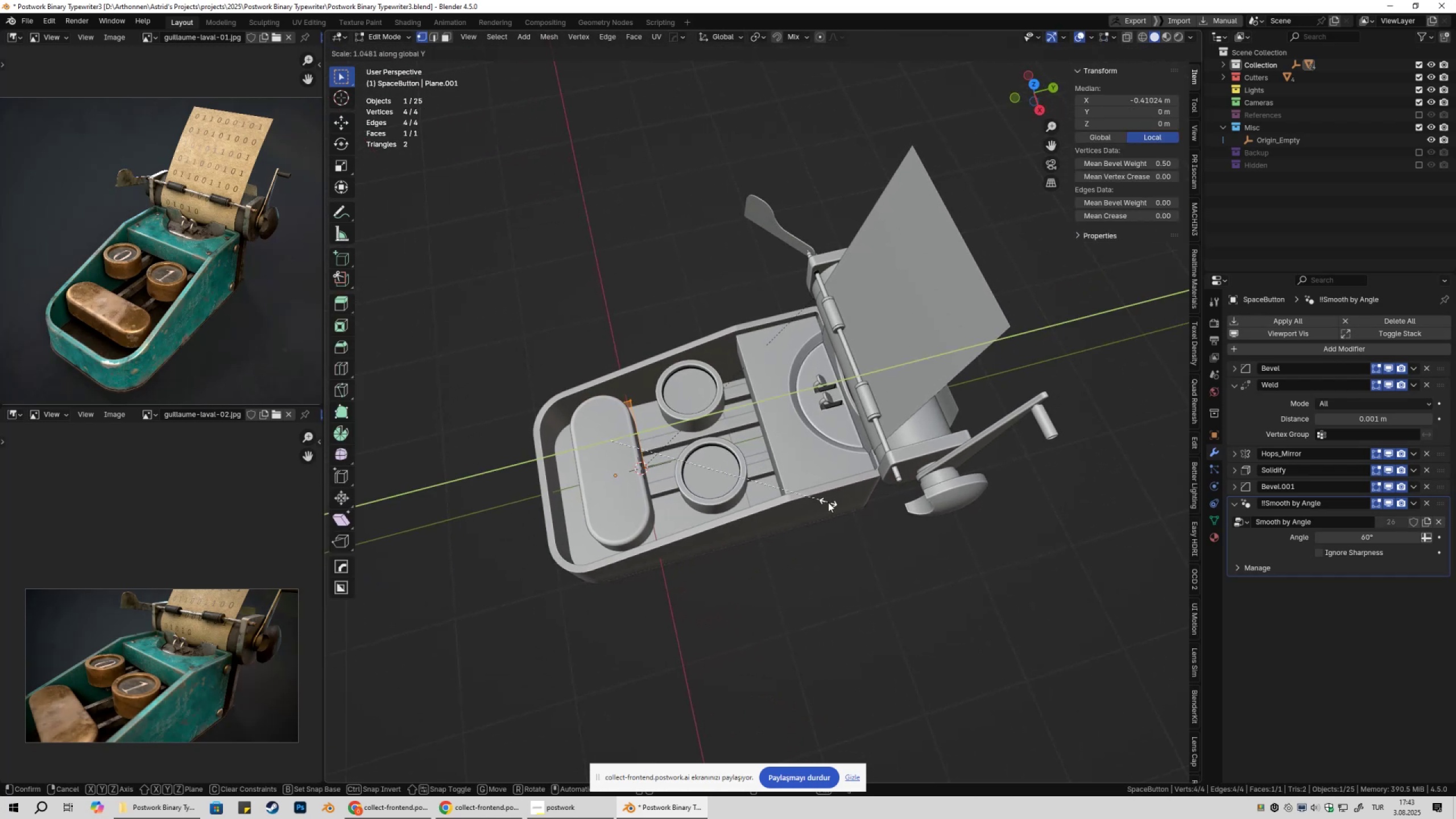 
left_click([829, 502])
 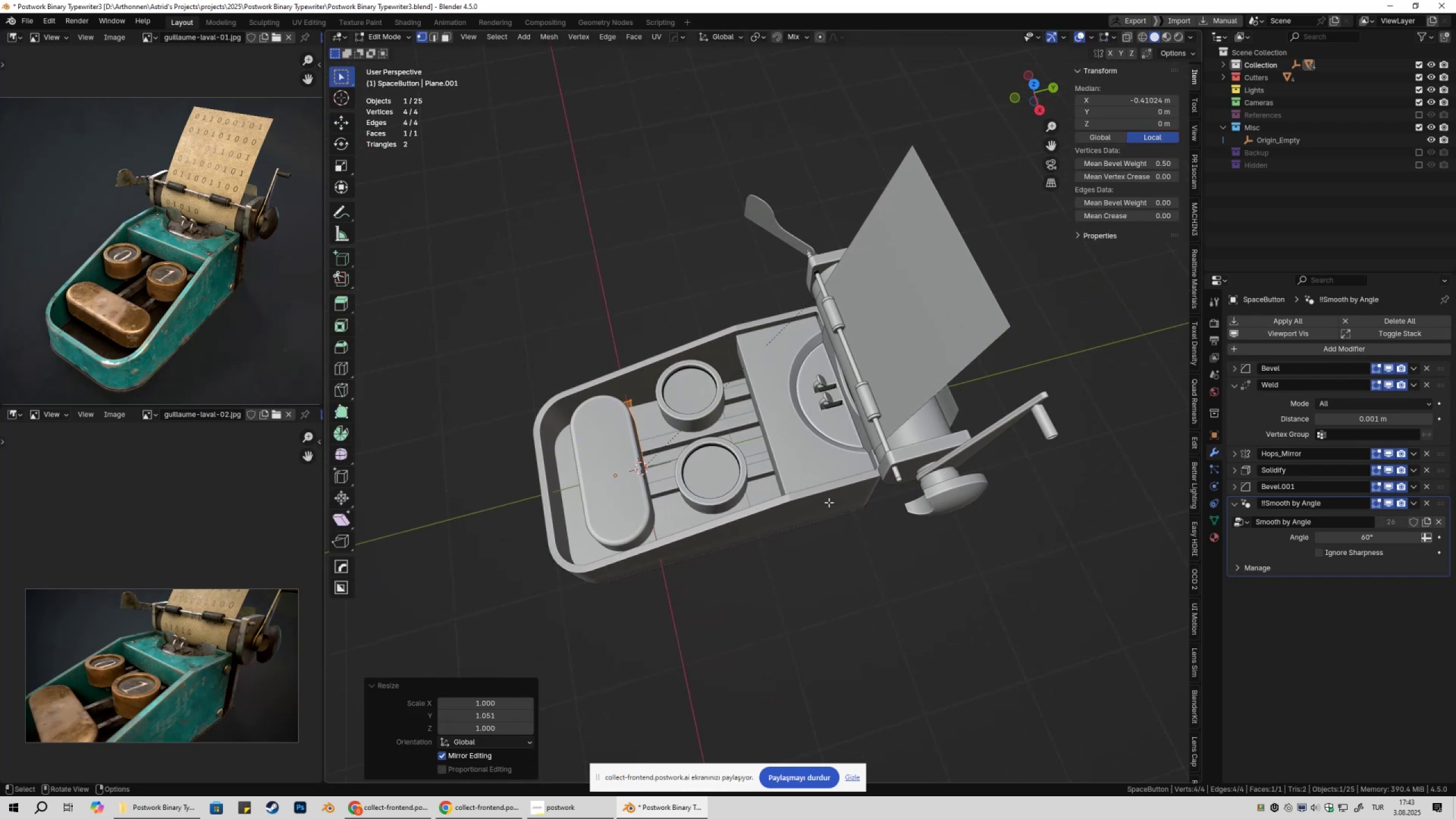 
key(Tab)
 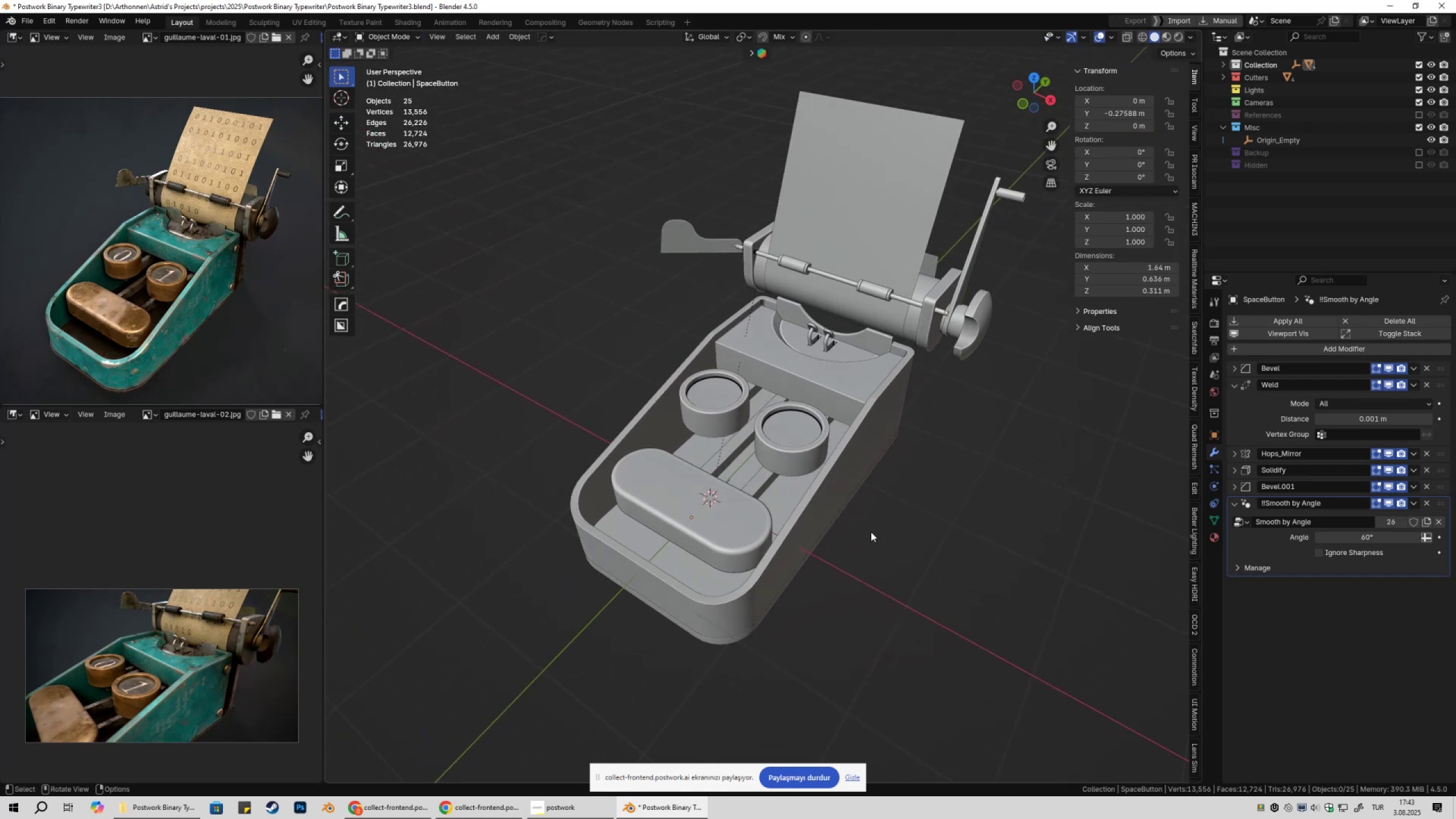 
wait(5.52)
 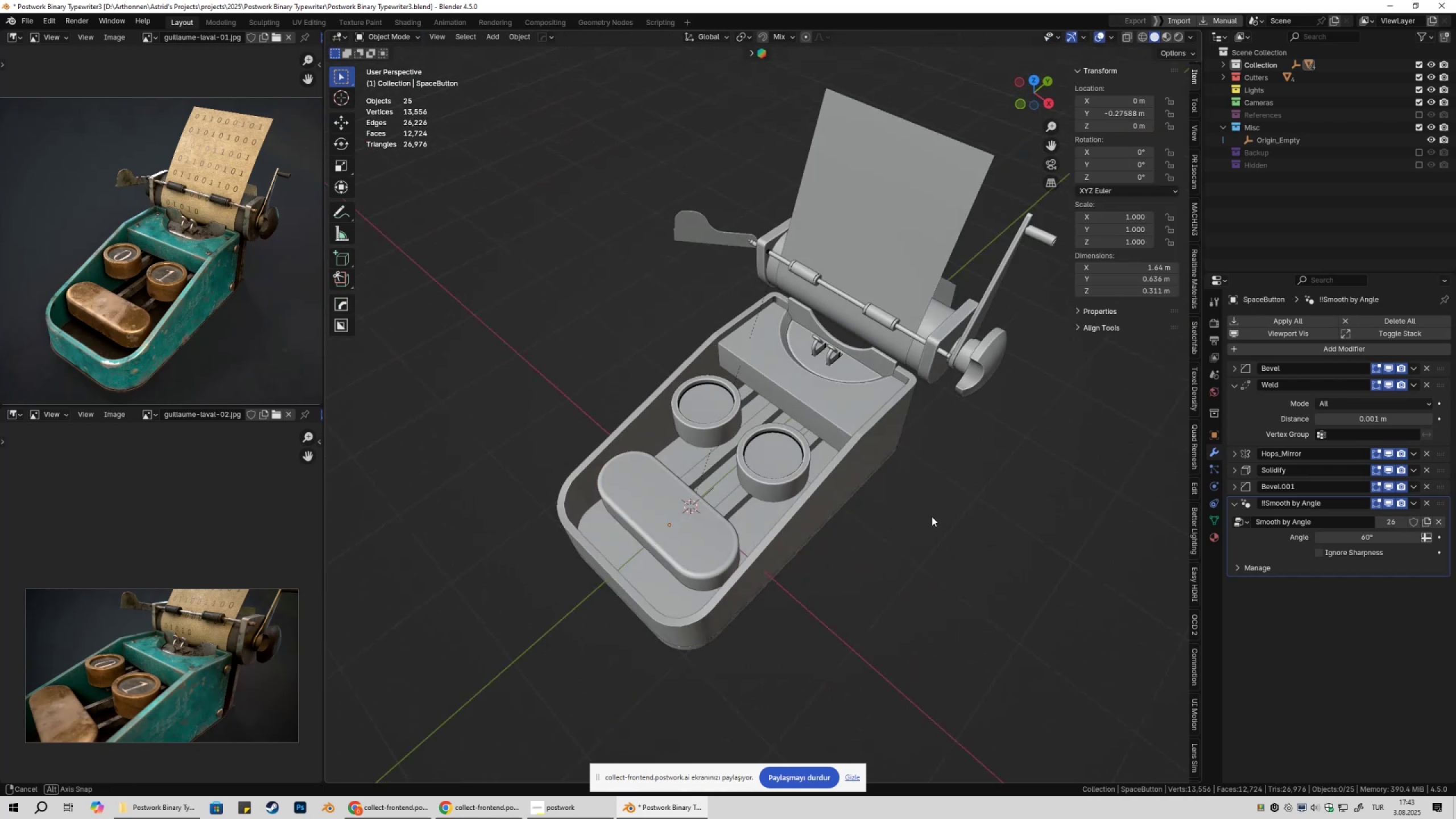 
key(Shift+ShiftLeft)
 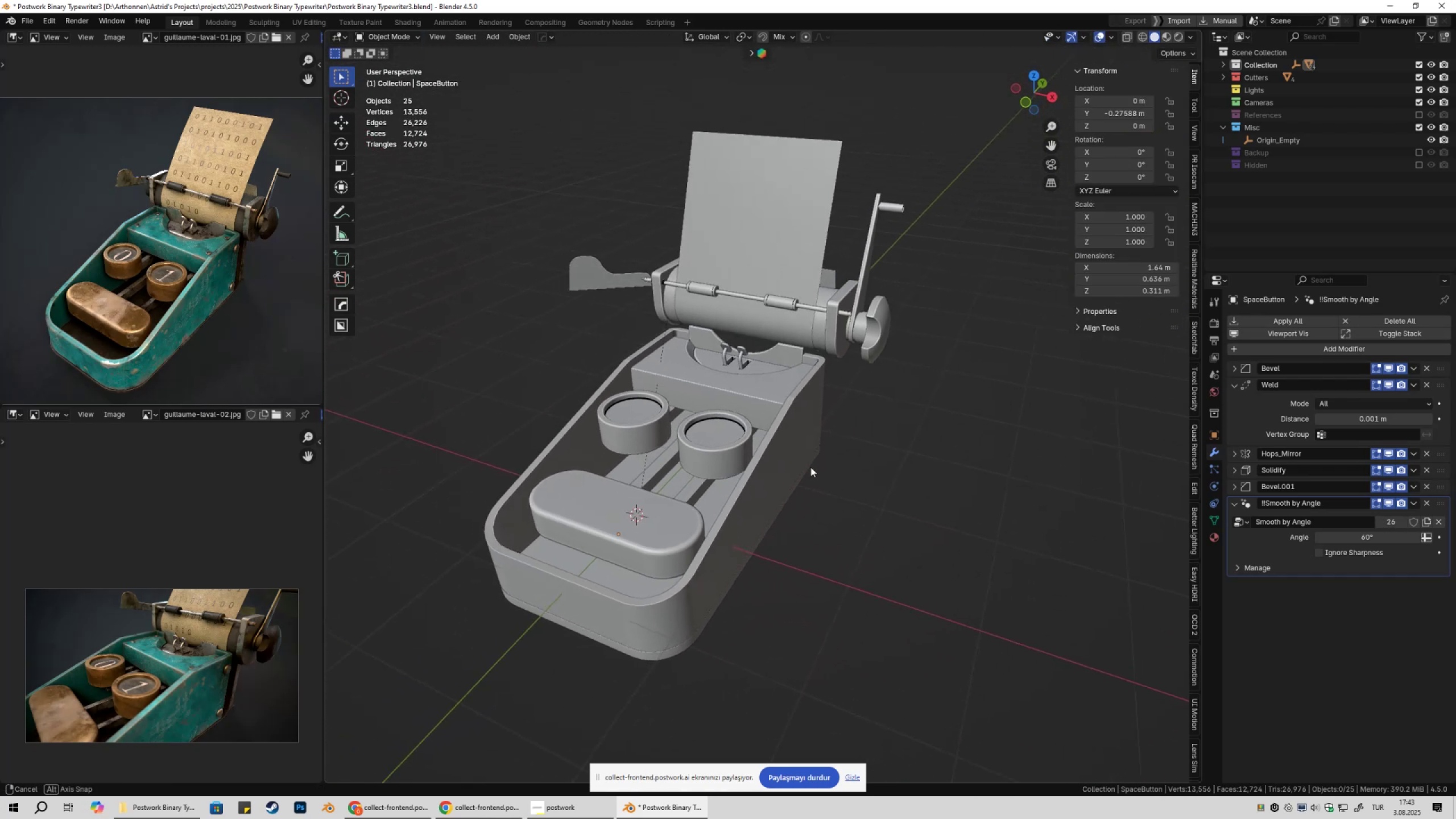 
key(Shift+ShiftLeft)
 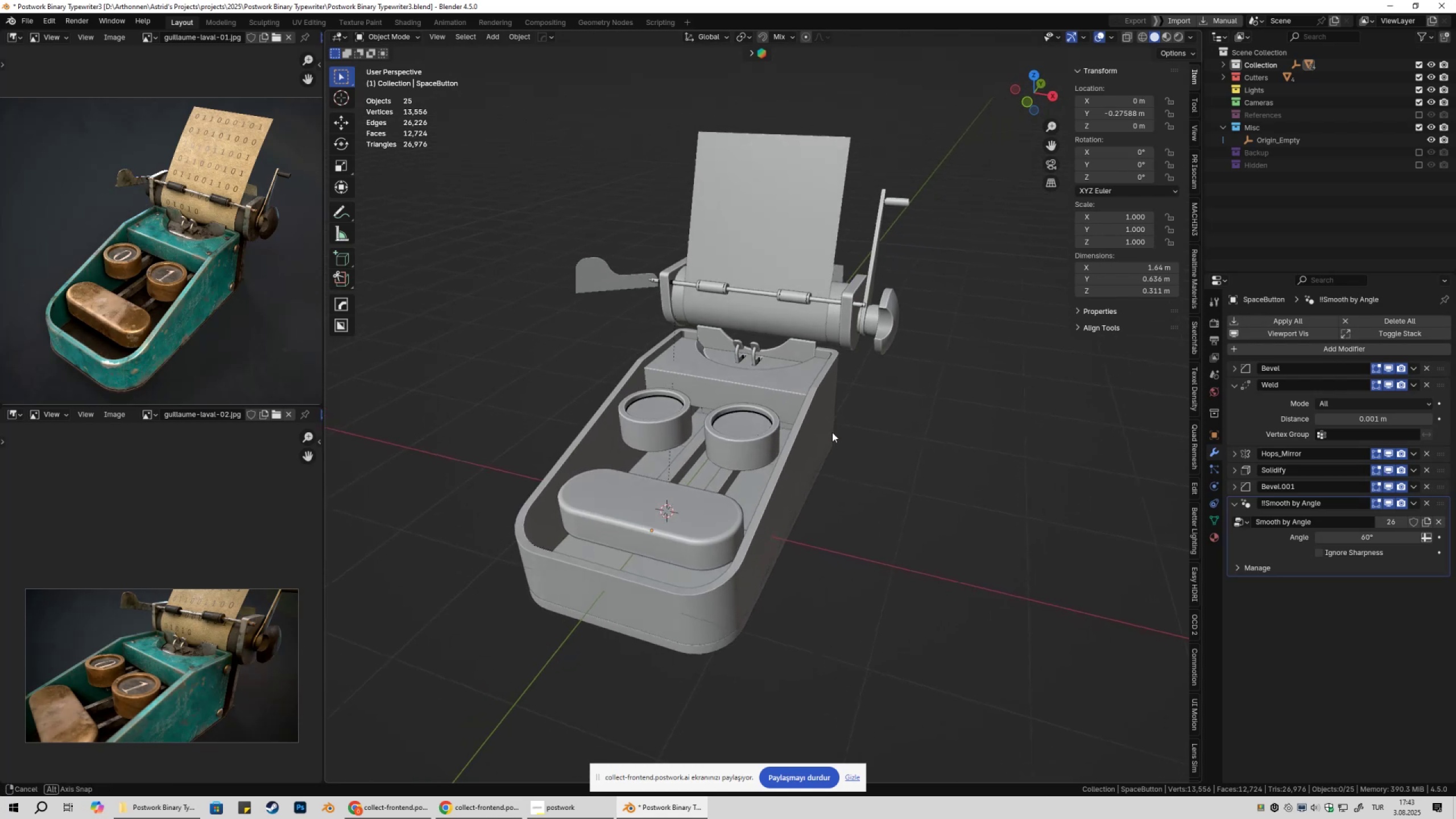 
key(Shift+ShiftLeft)
 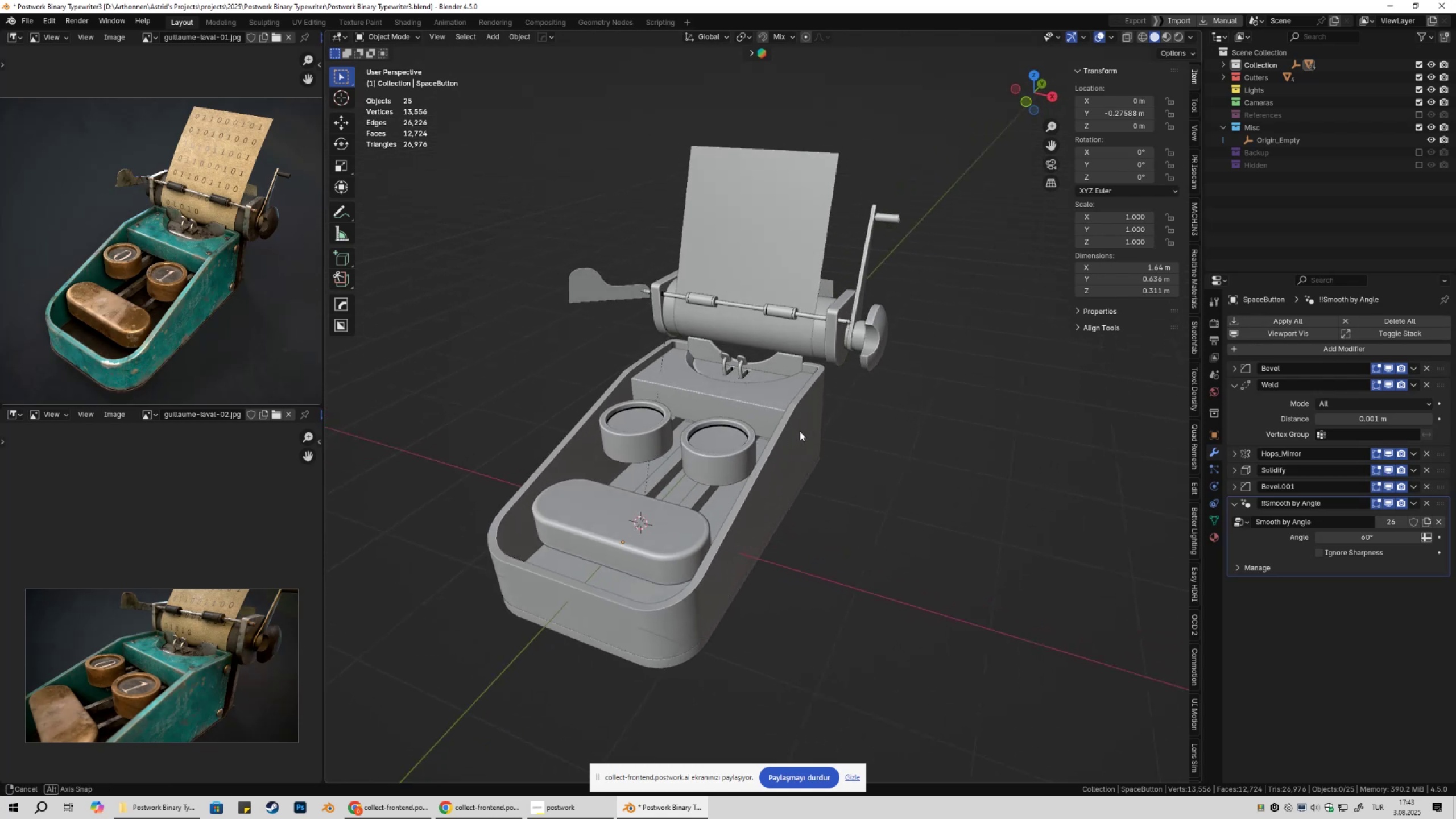 
key(Shift+ShiftLeft)
 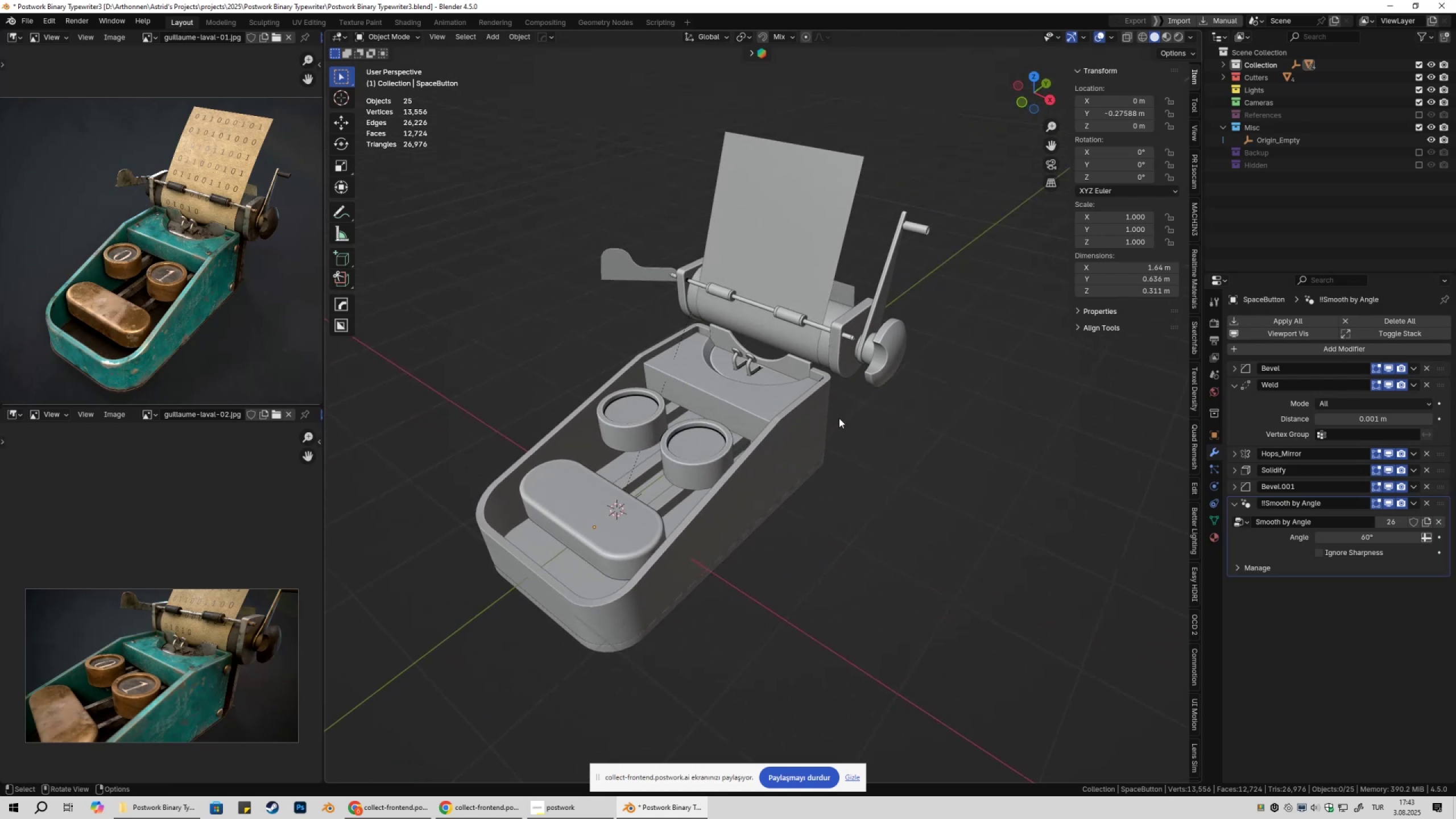 
key(Shift+ShiftLeft)
 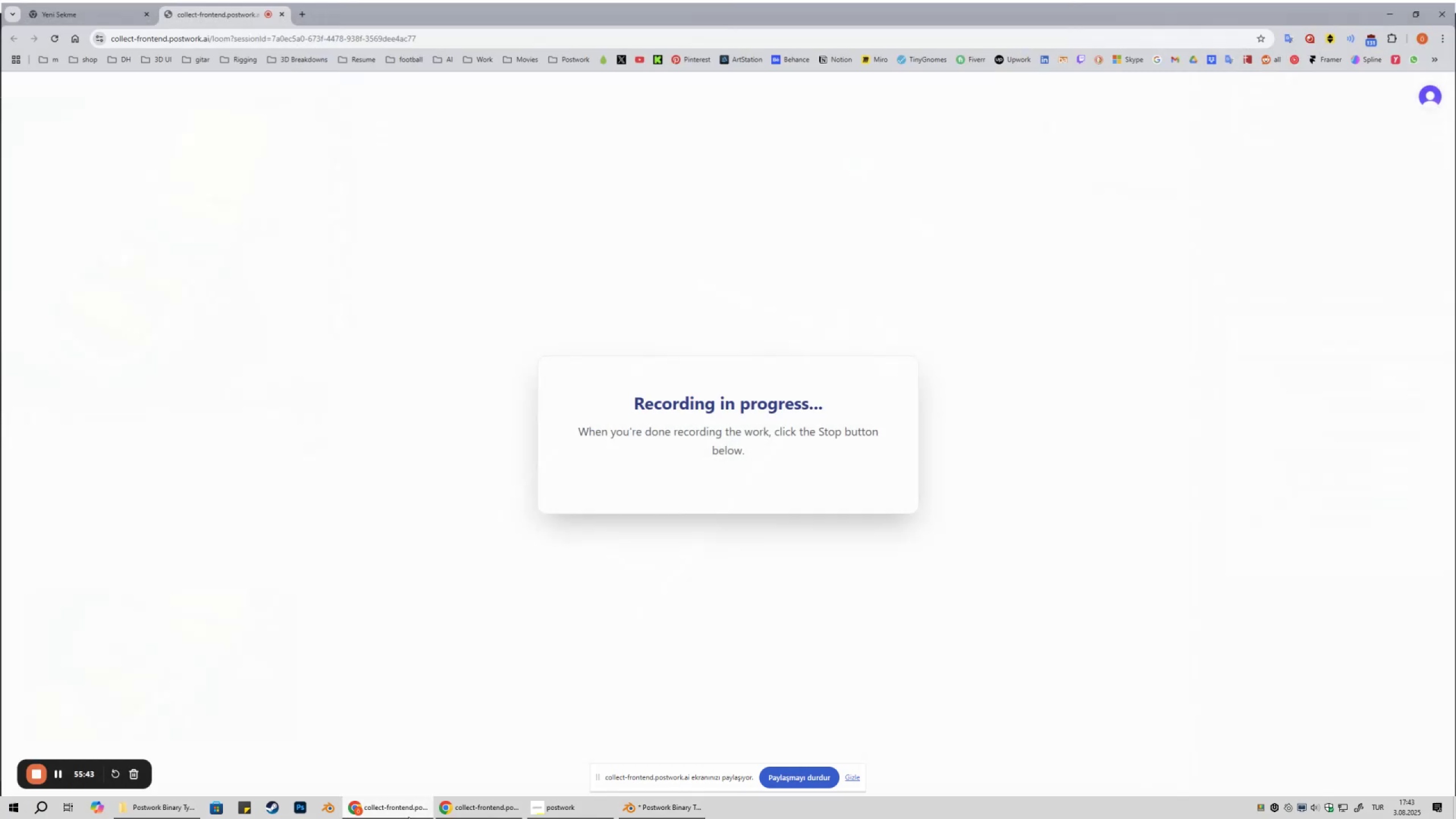 
left_click([402, 818])
 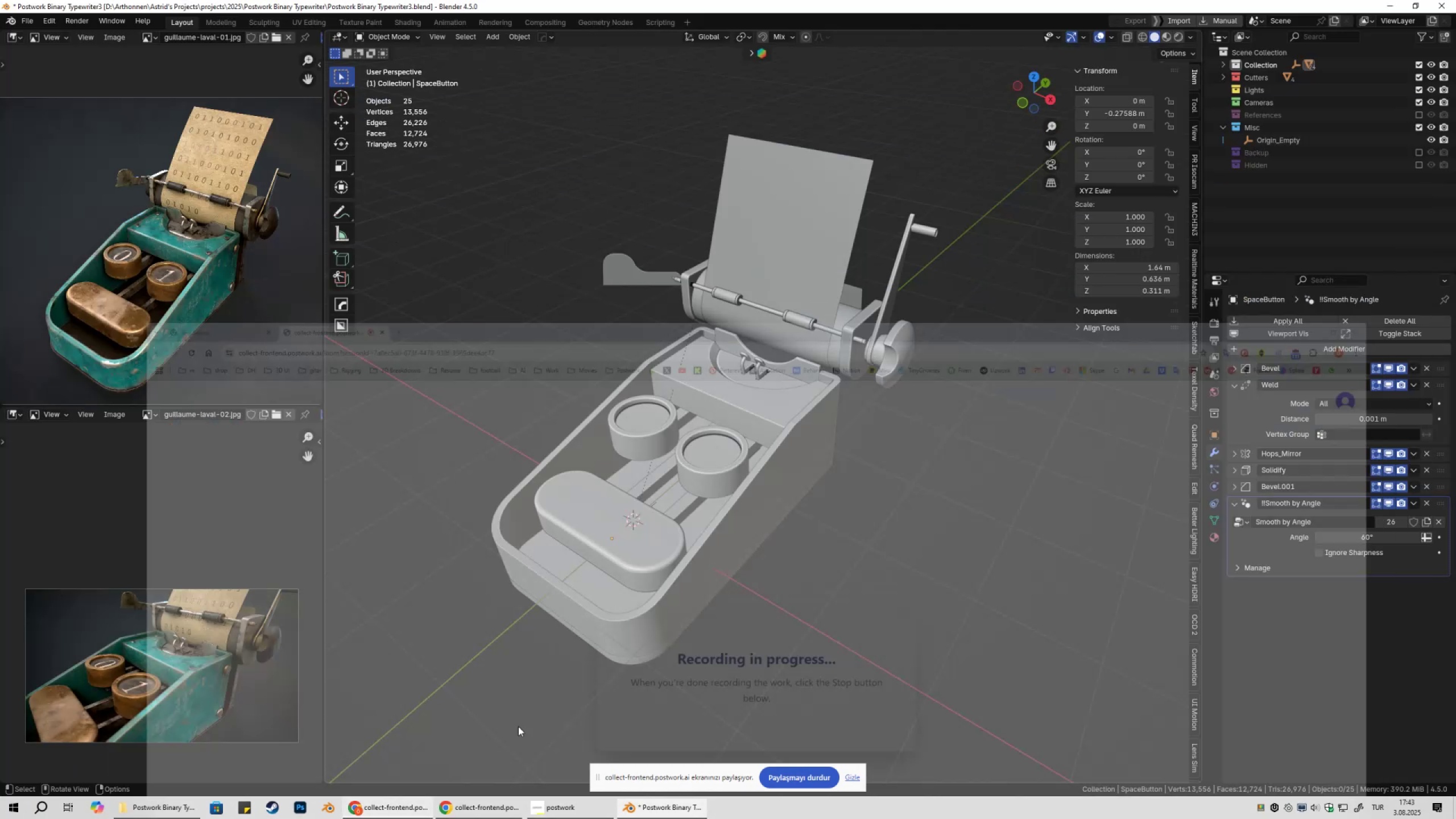 
key(Shift+ShiftLeft)
 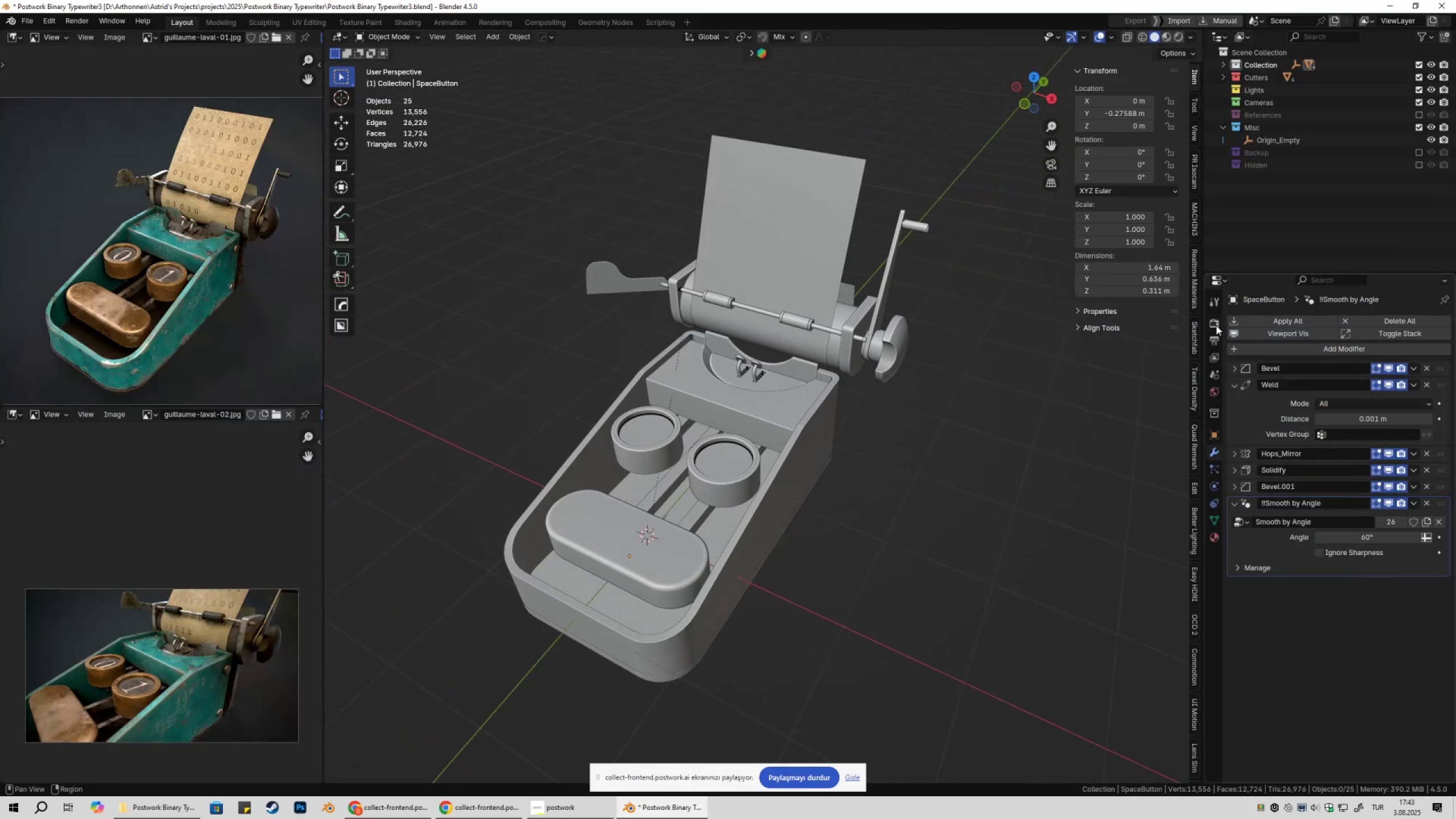 
left_click([1215, 325])
 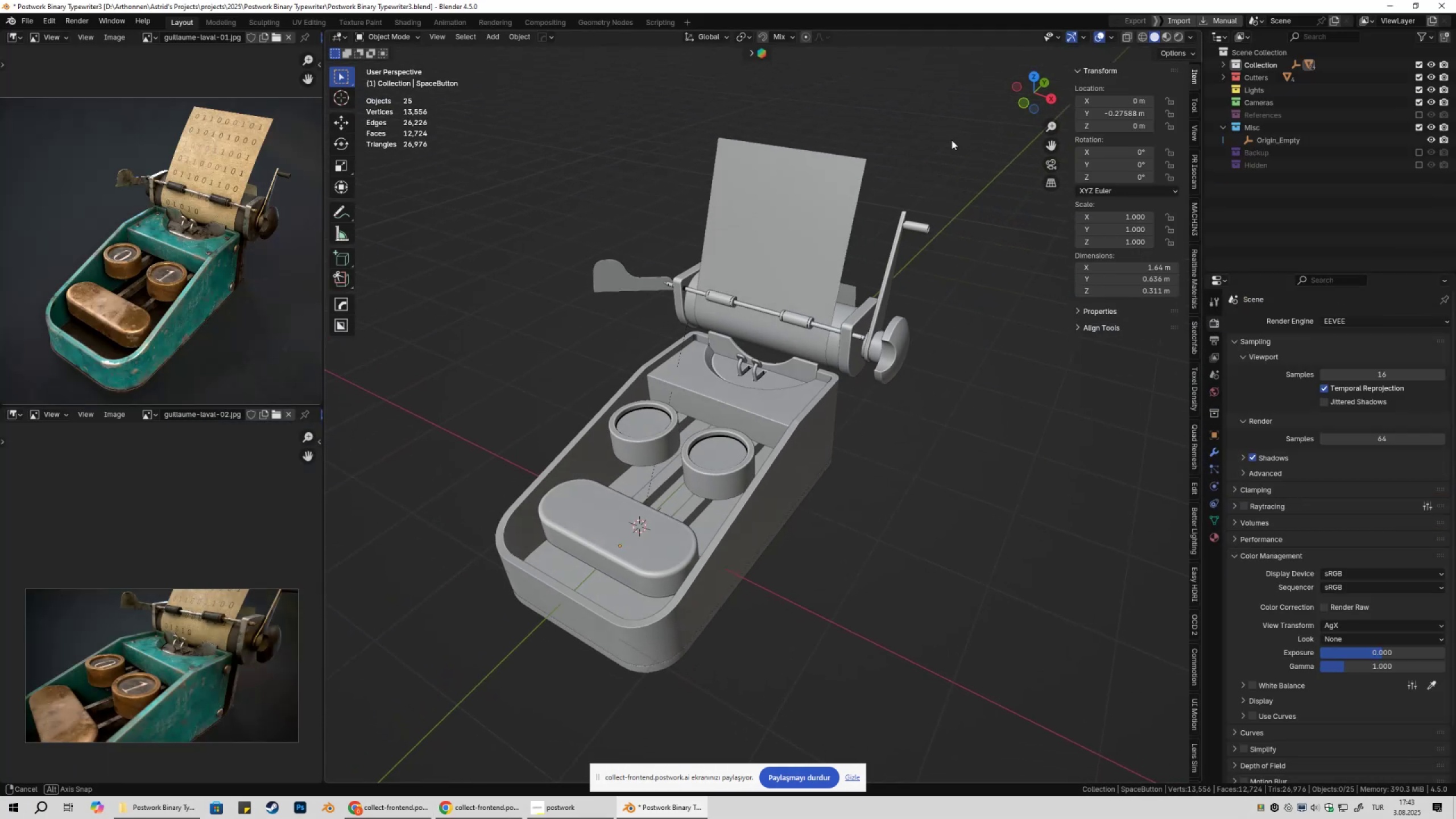 
key(Control+ControlLeft)
 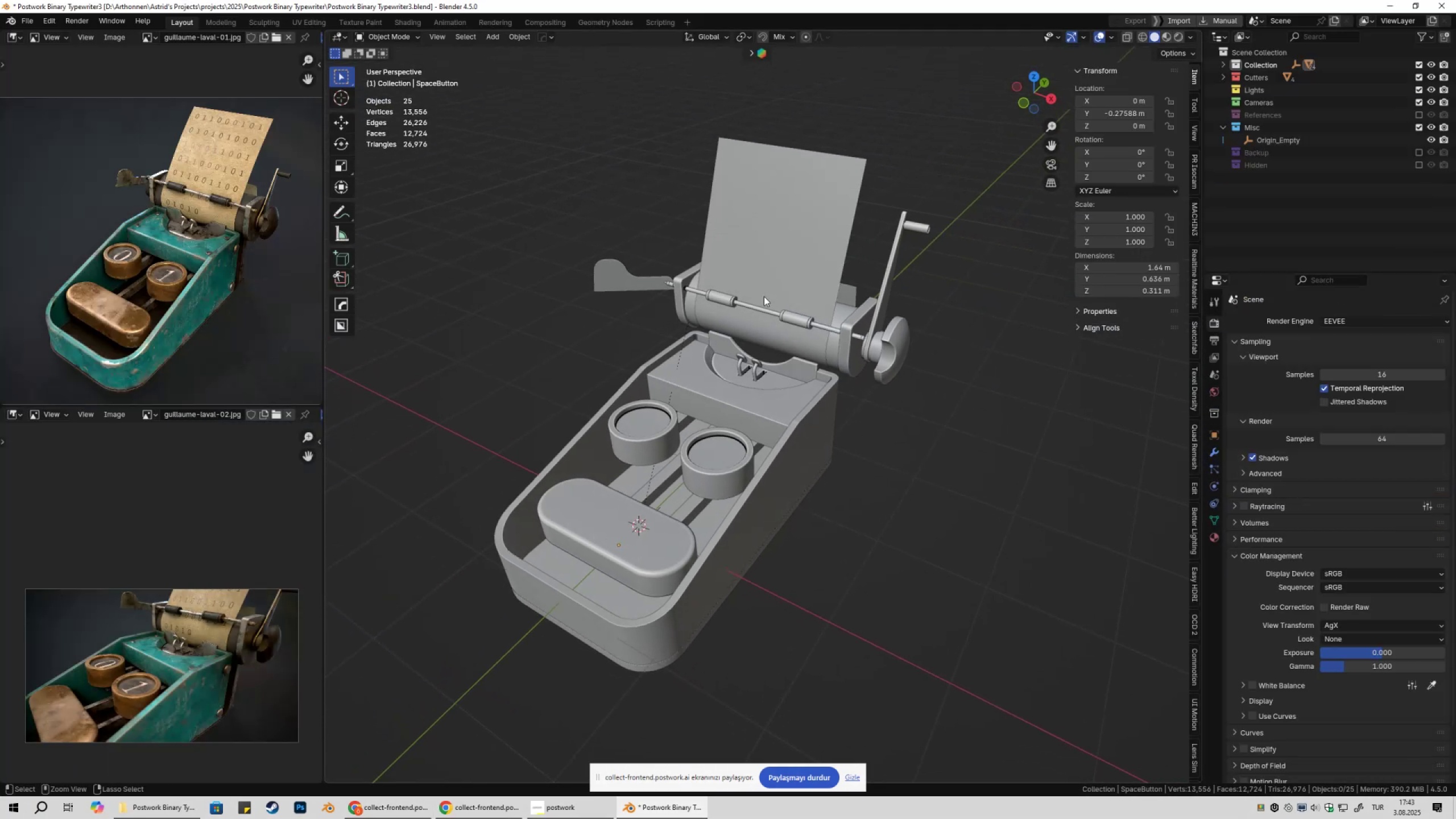 
key(Control+S)
 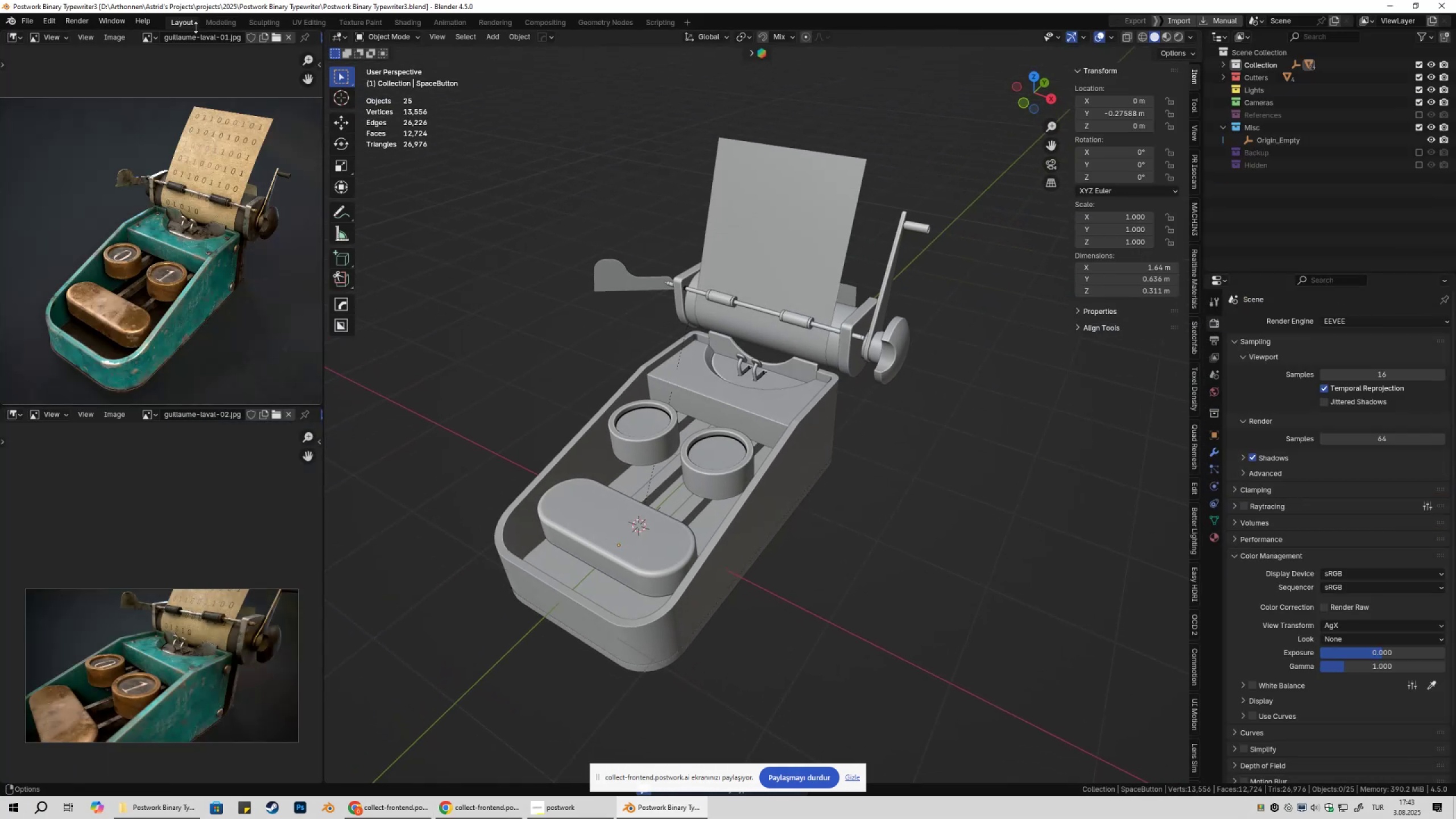 
right_click([183, 22])
 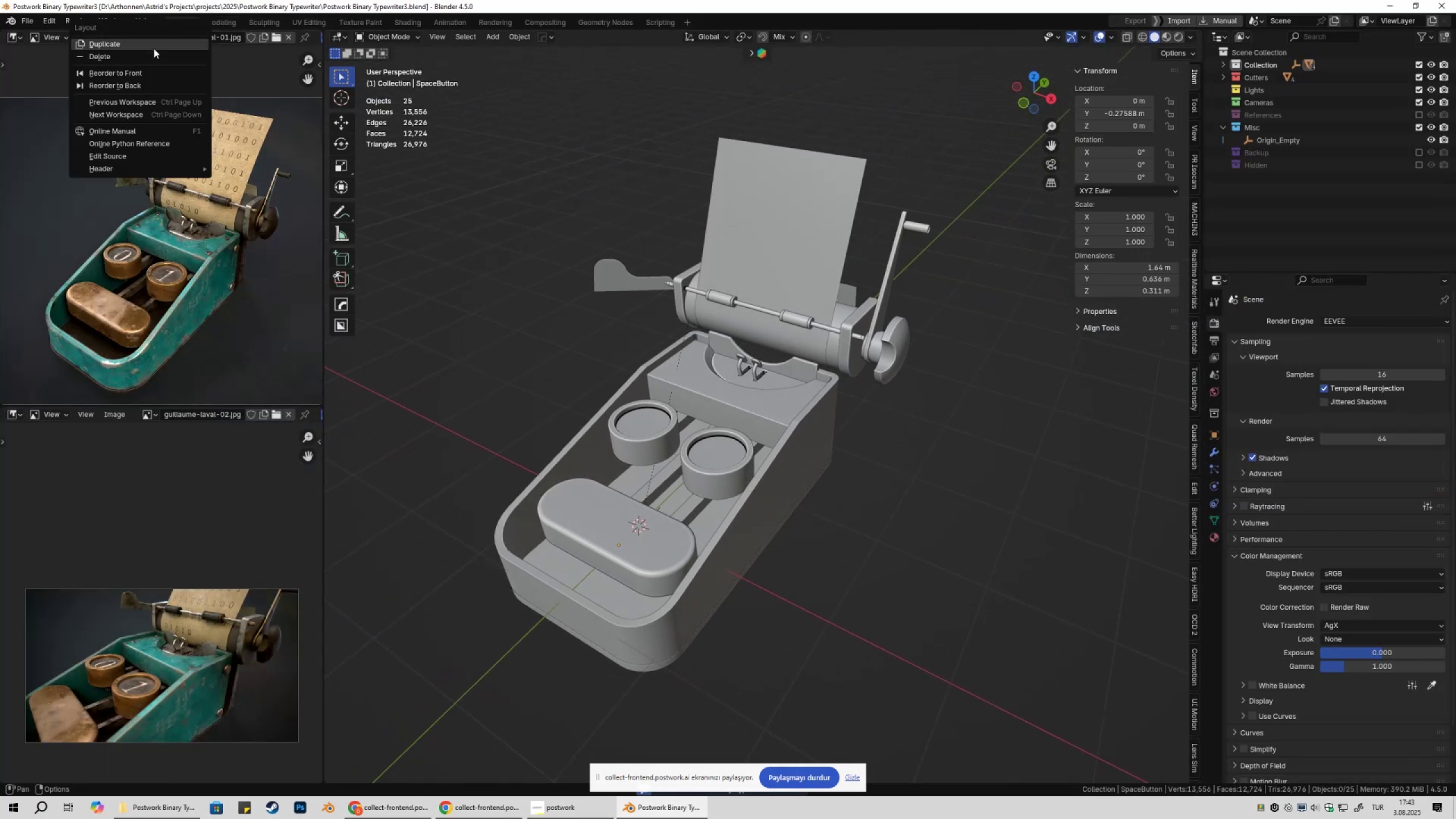 
left_click([144, 43])
 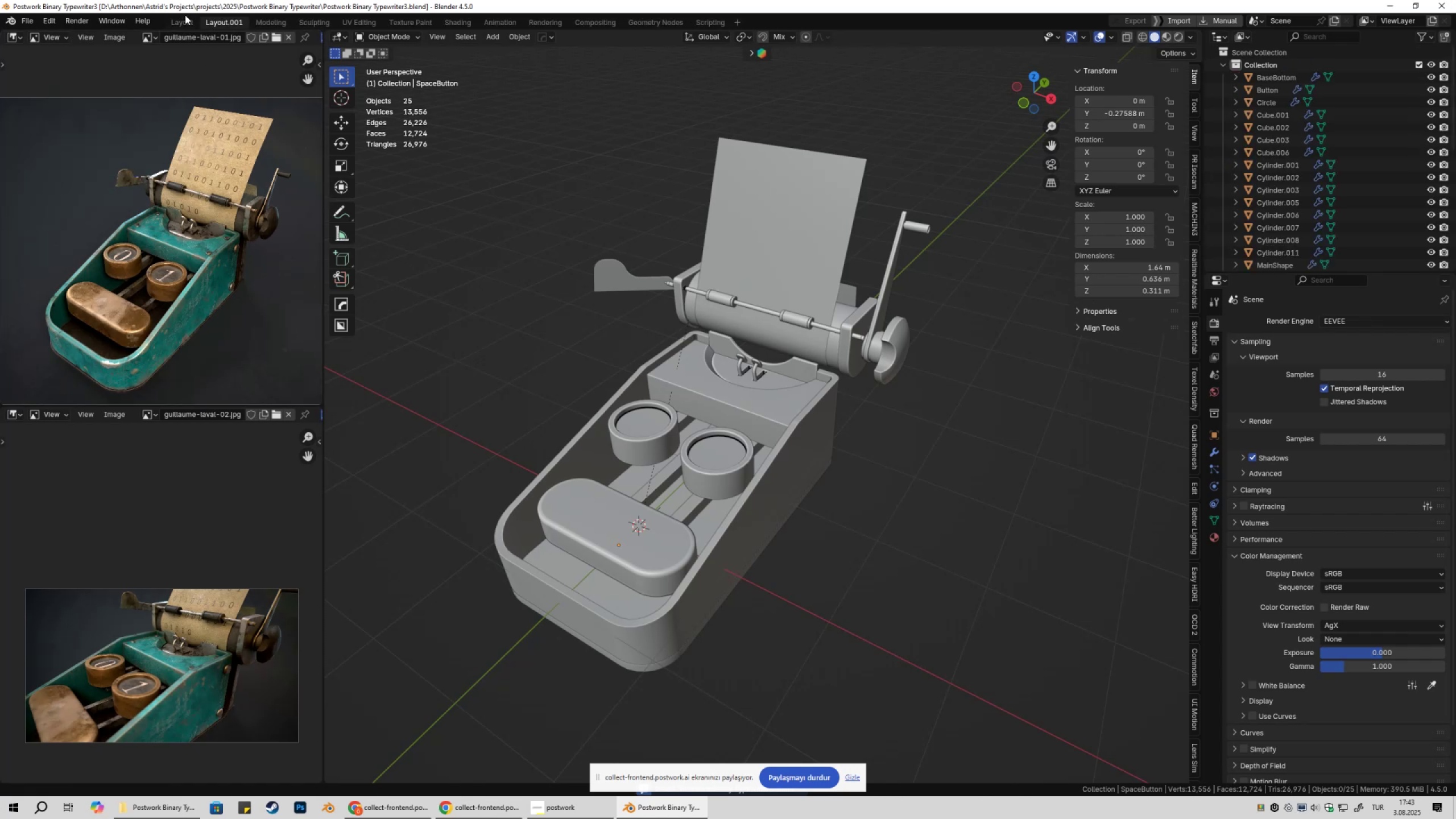 
left_click([220, 19])
 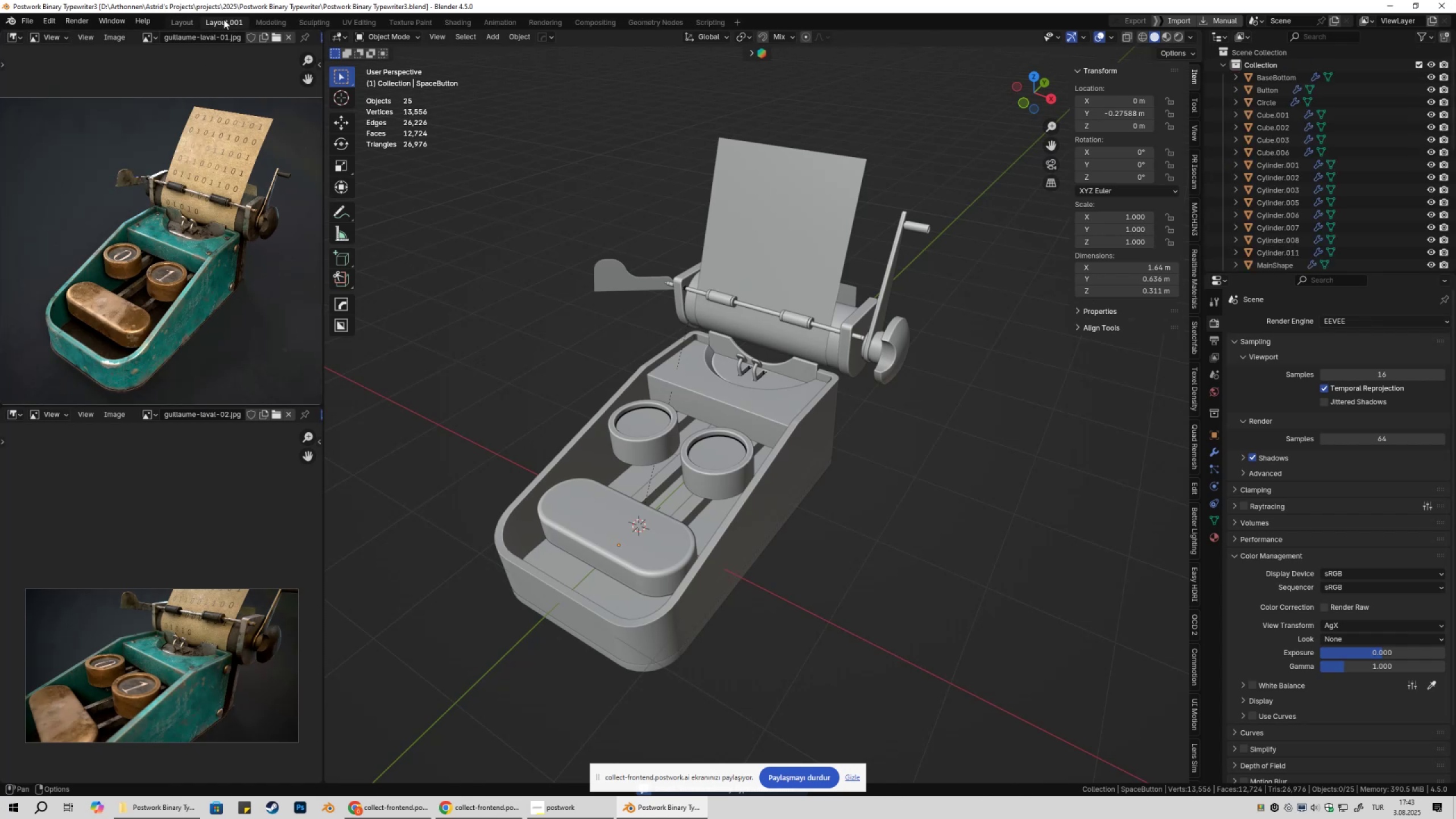 
triple_click([224, 19])
 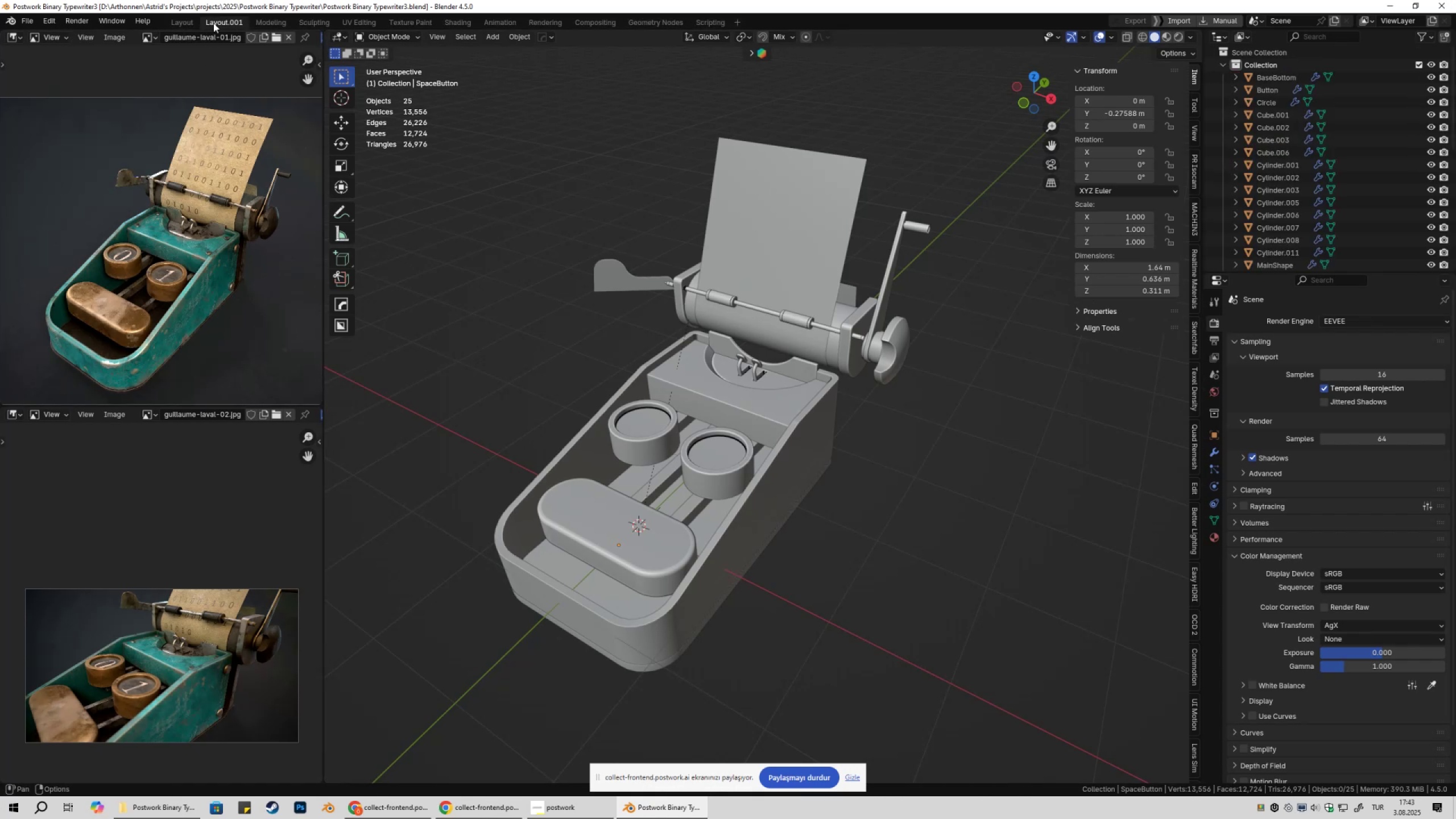 
left_click([180, 22])
 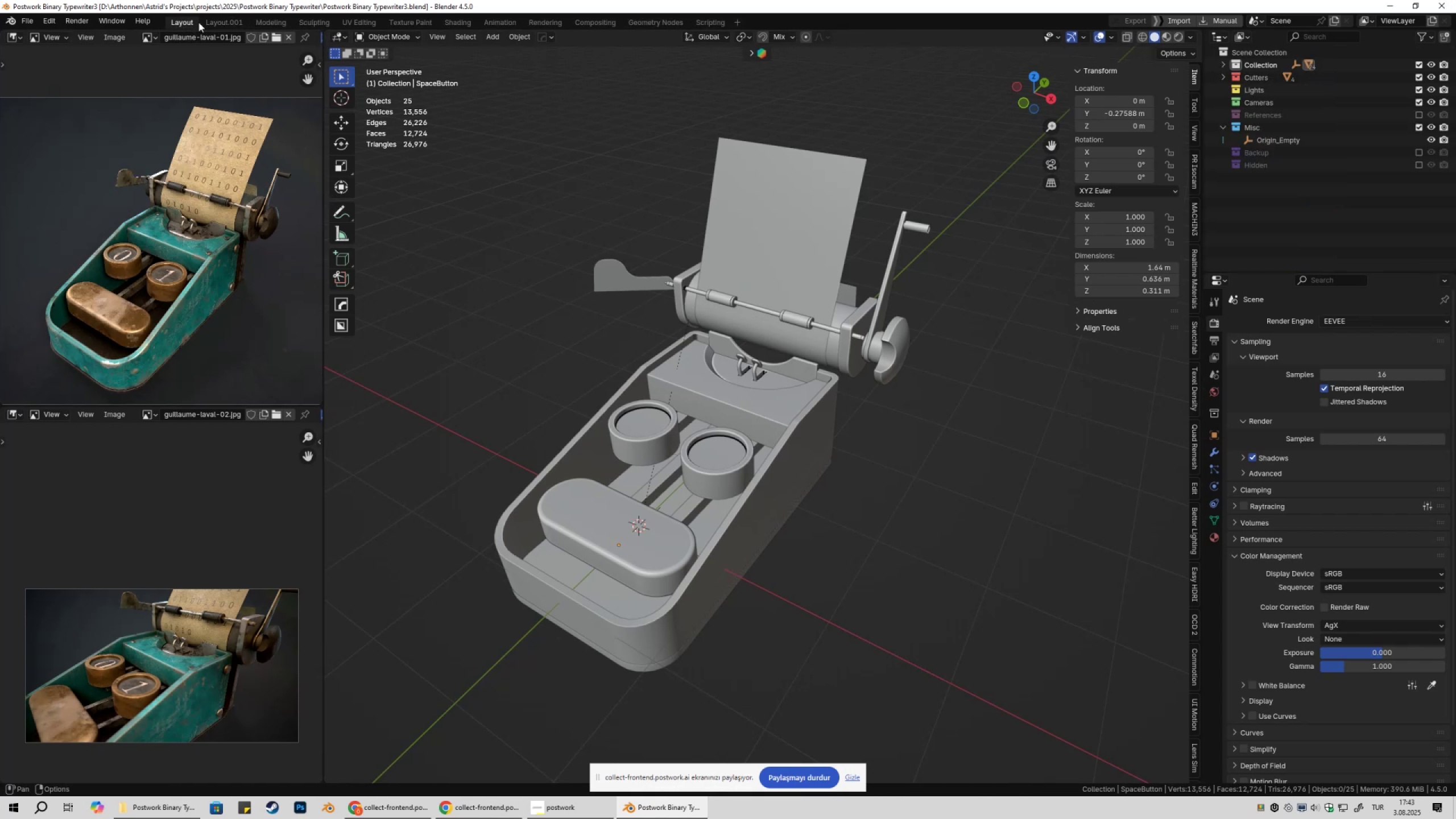 
left_click([213, 22])
 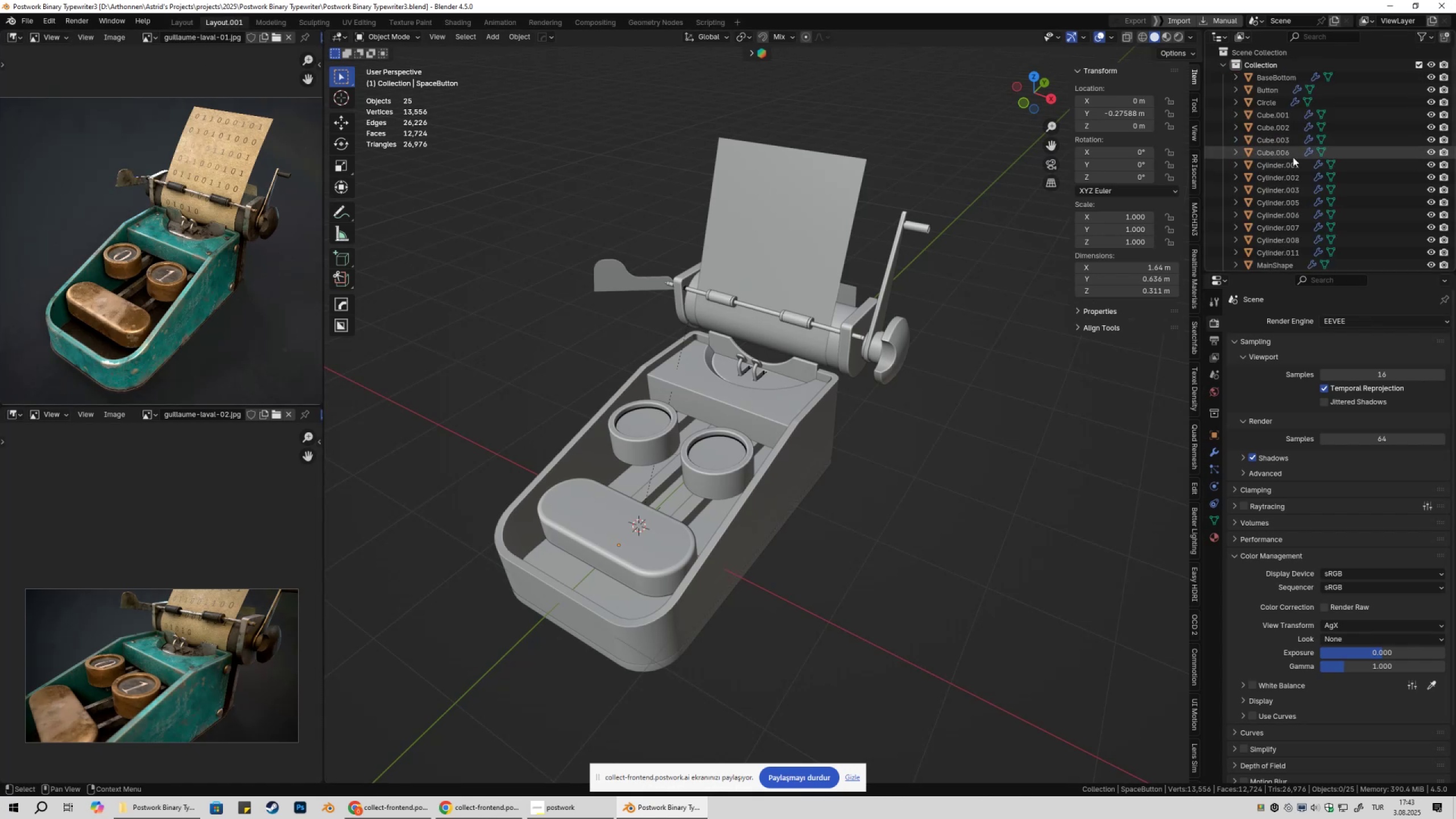 
key(NumpadSubtract)
 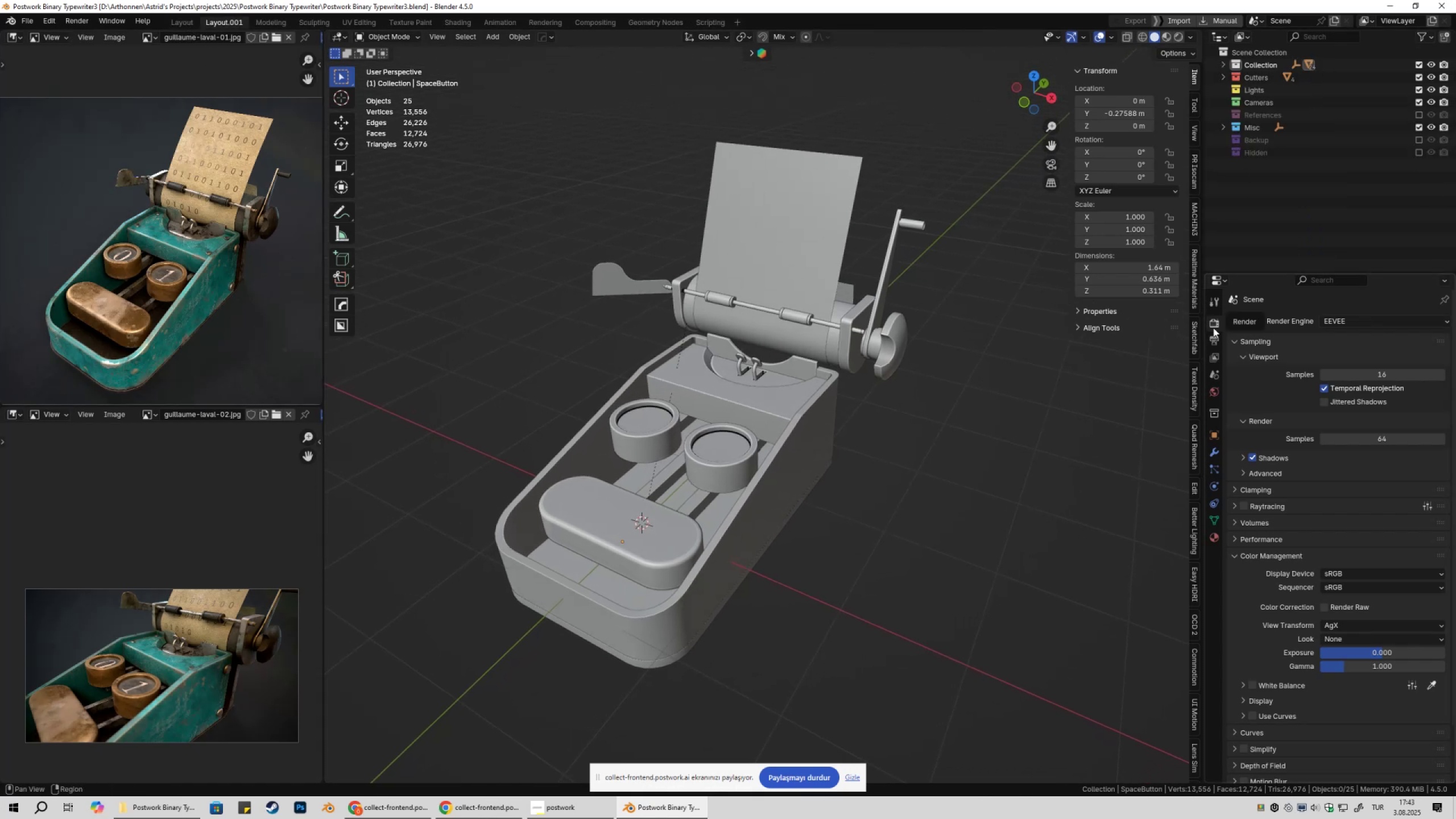 
double_click([1379, 318])
 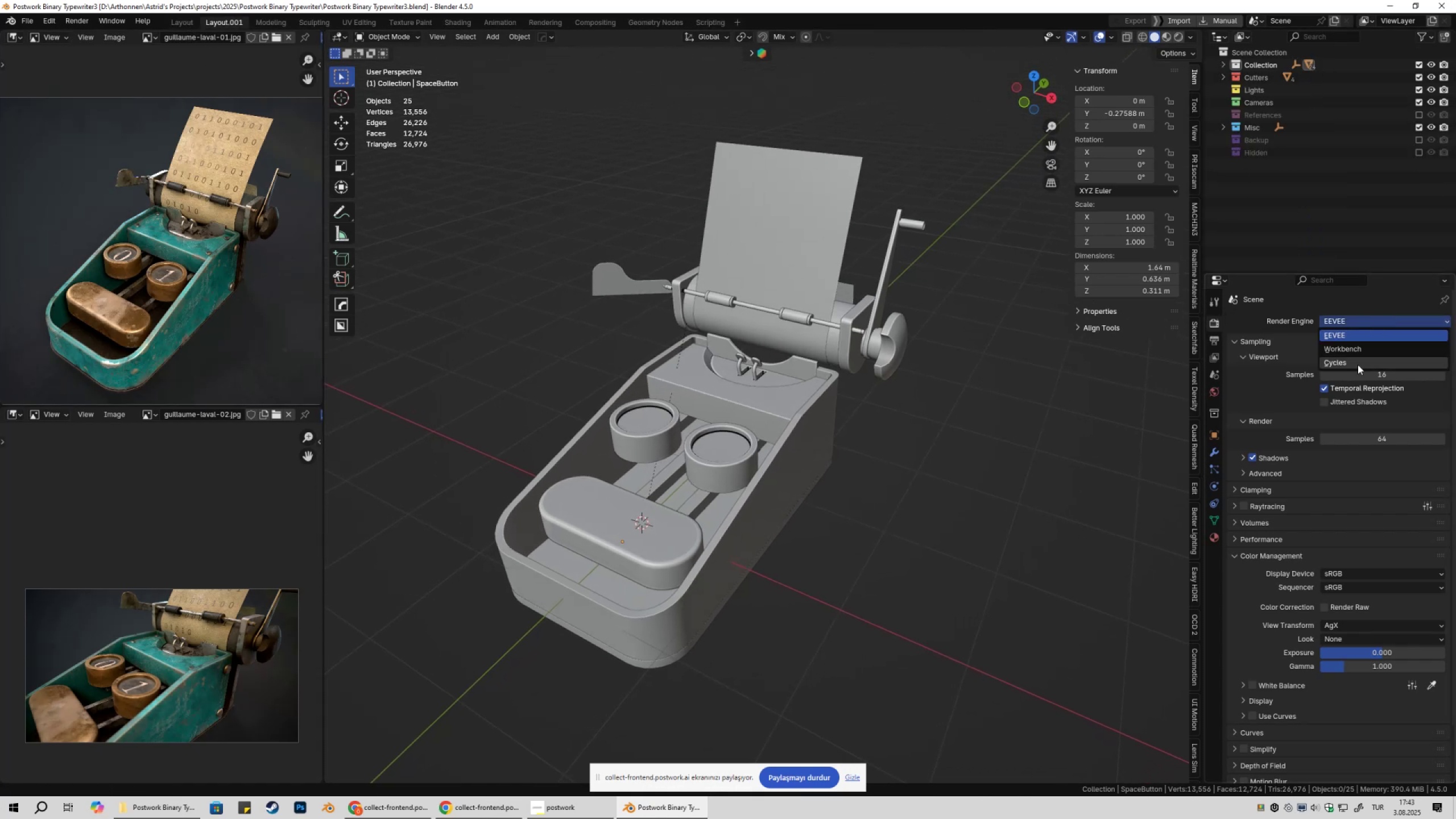 
triple_click([1358, 365])
 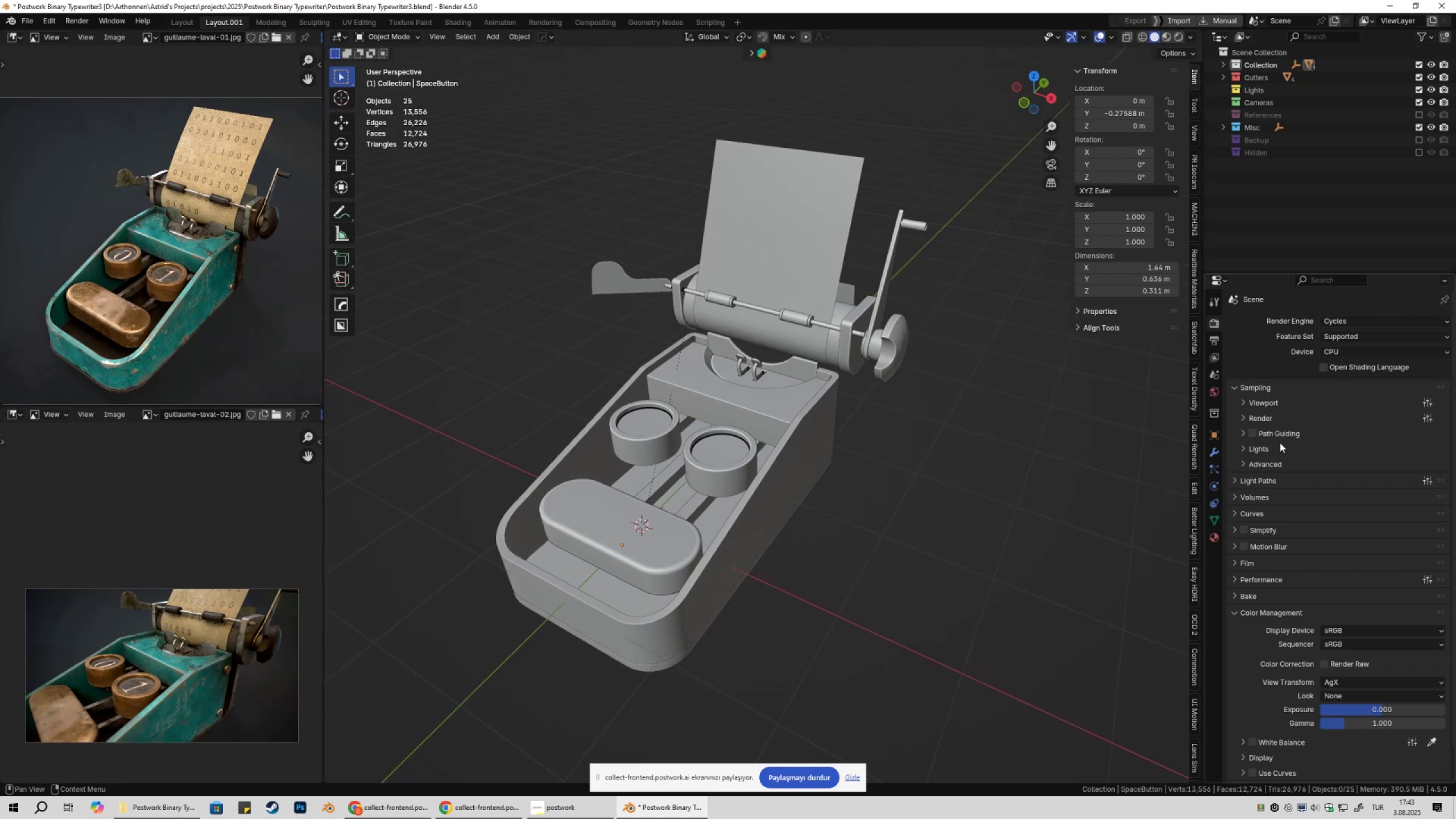 
left_click([1247, 407])
 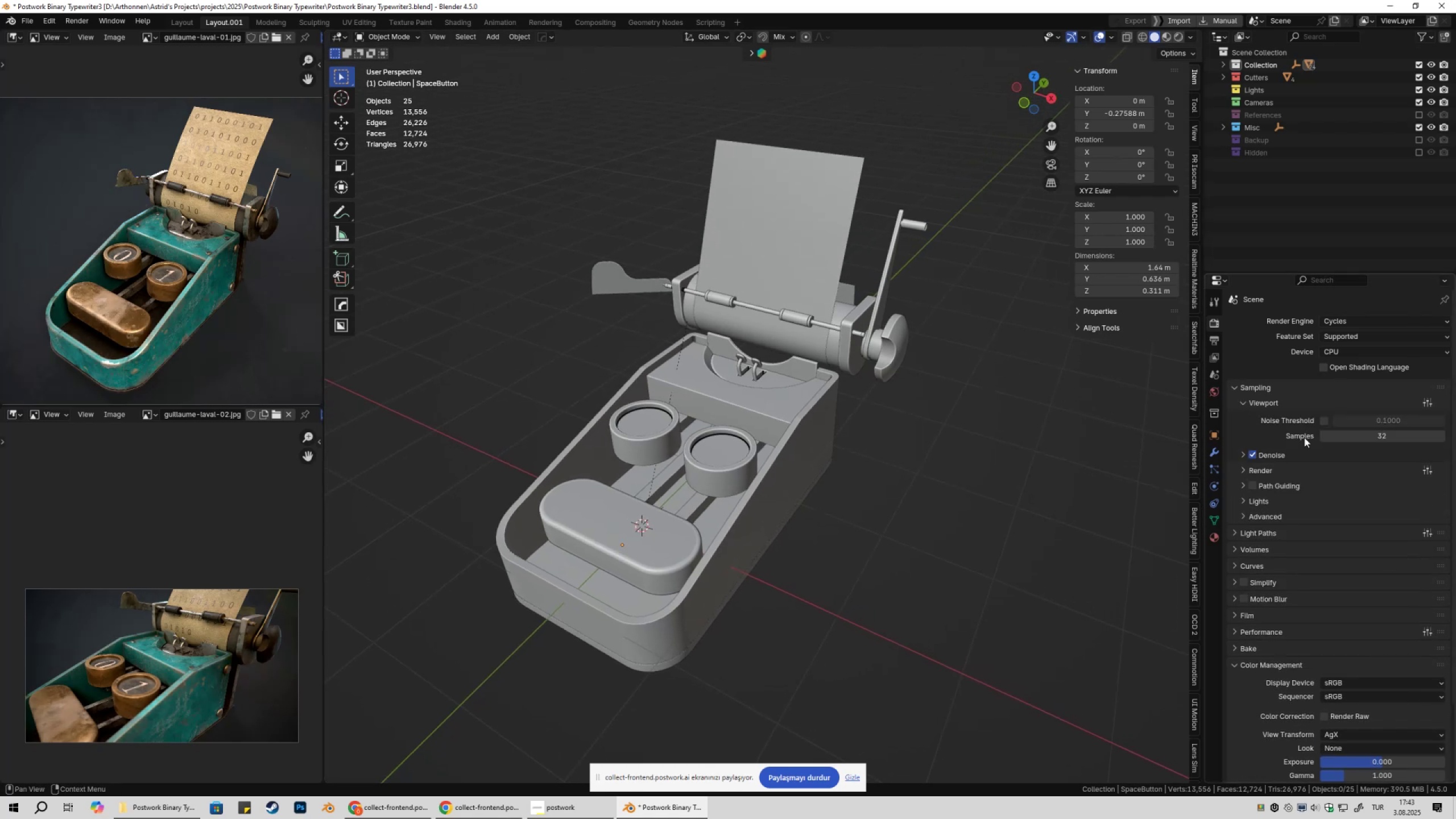 
left_click([1321, 423])
 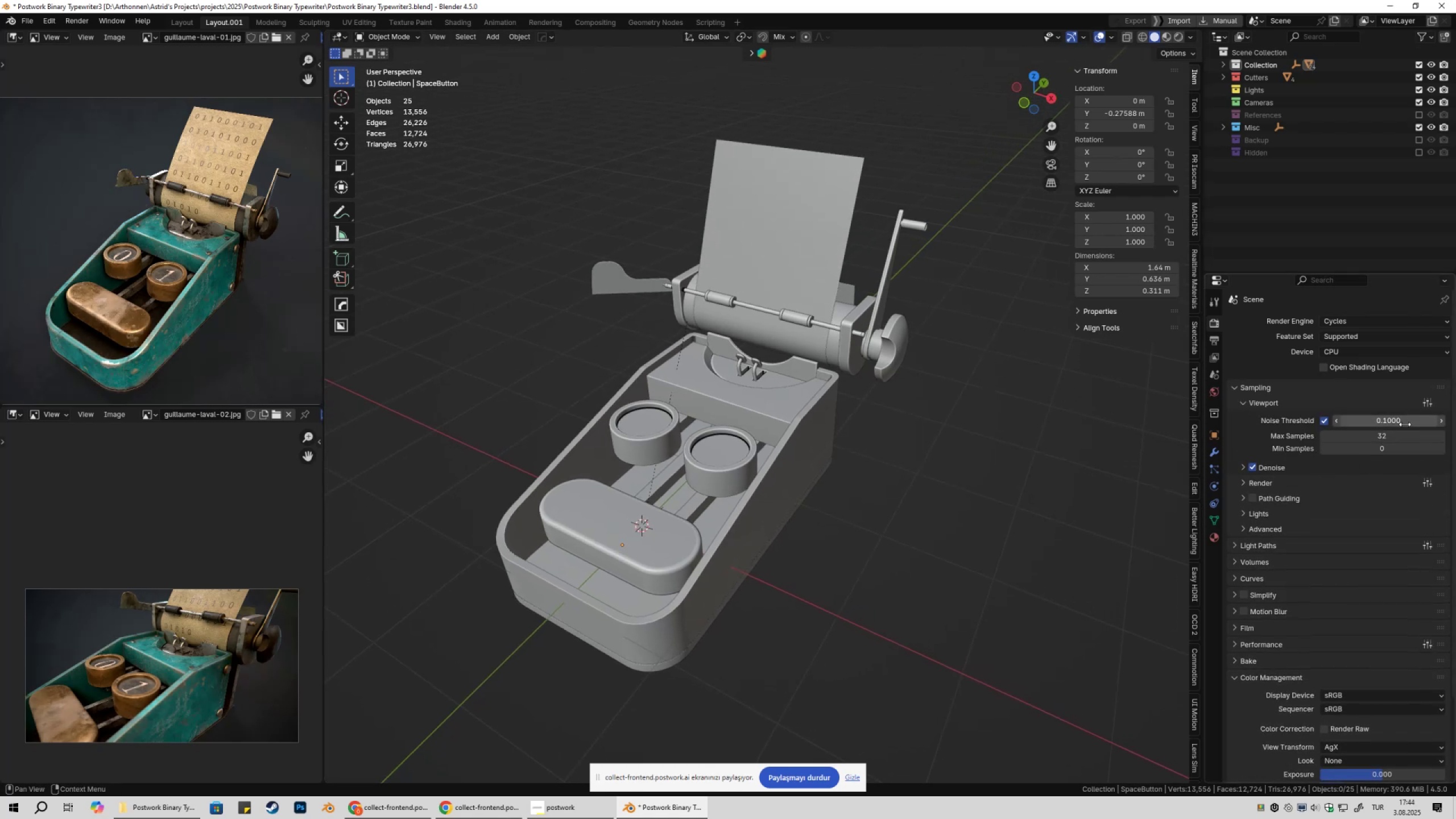 
double_click([1405, 423])
 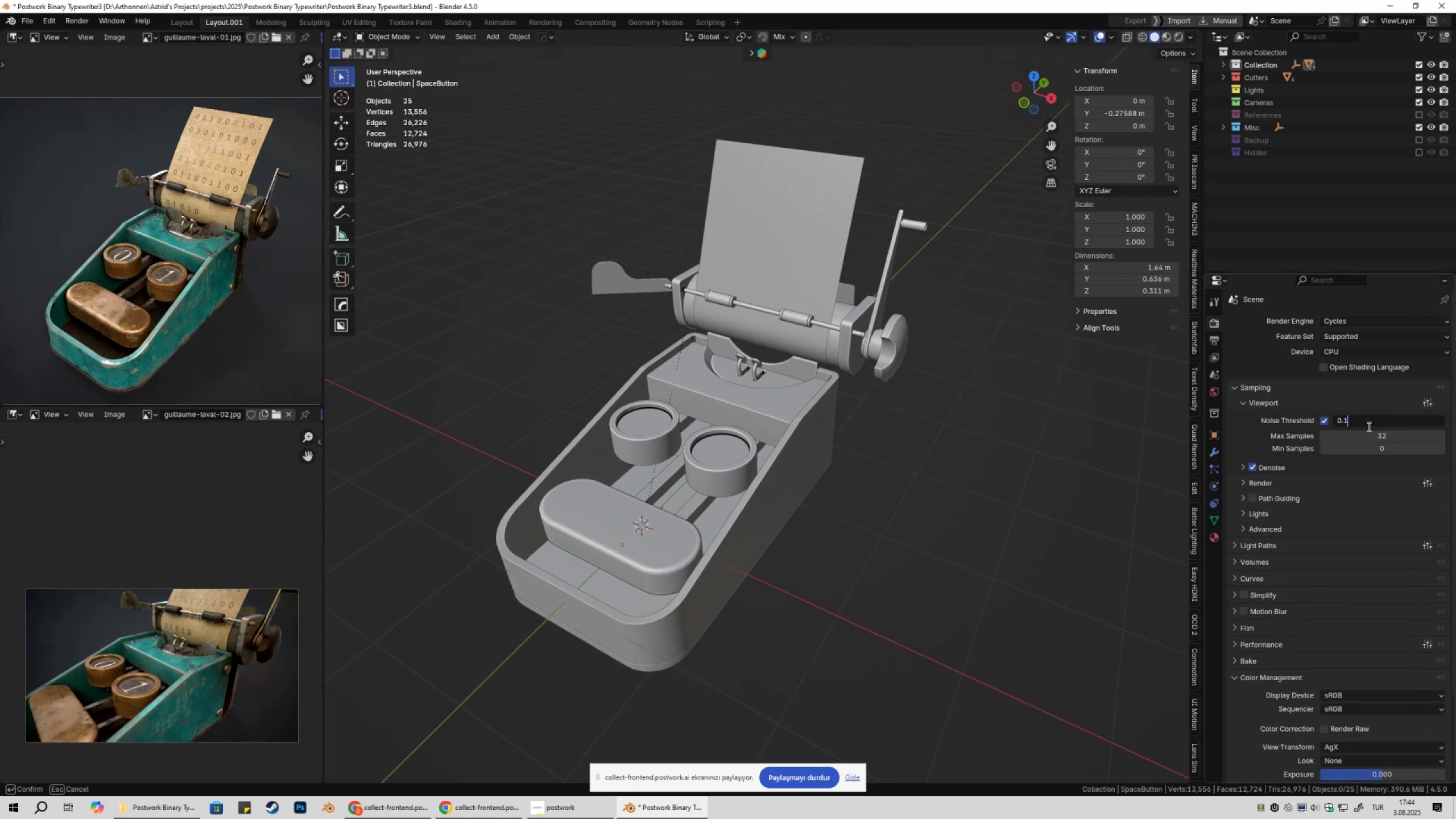 
key(Backspace)
 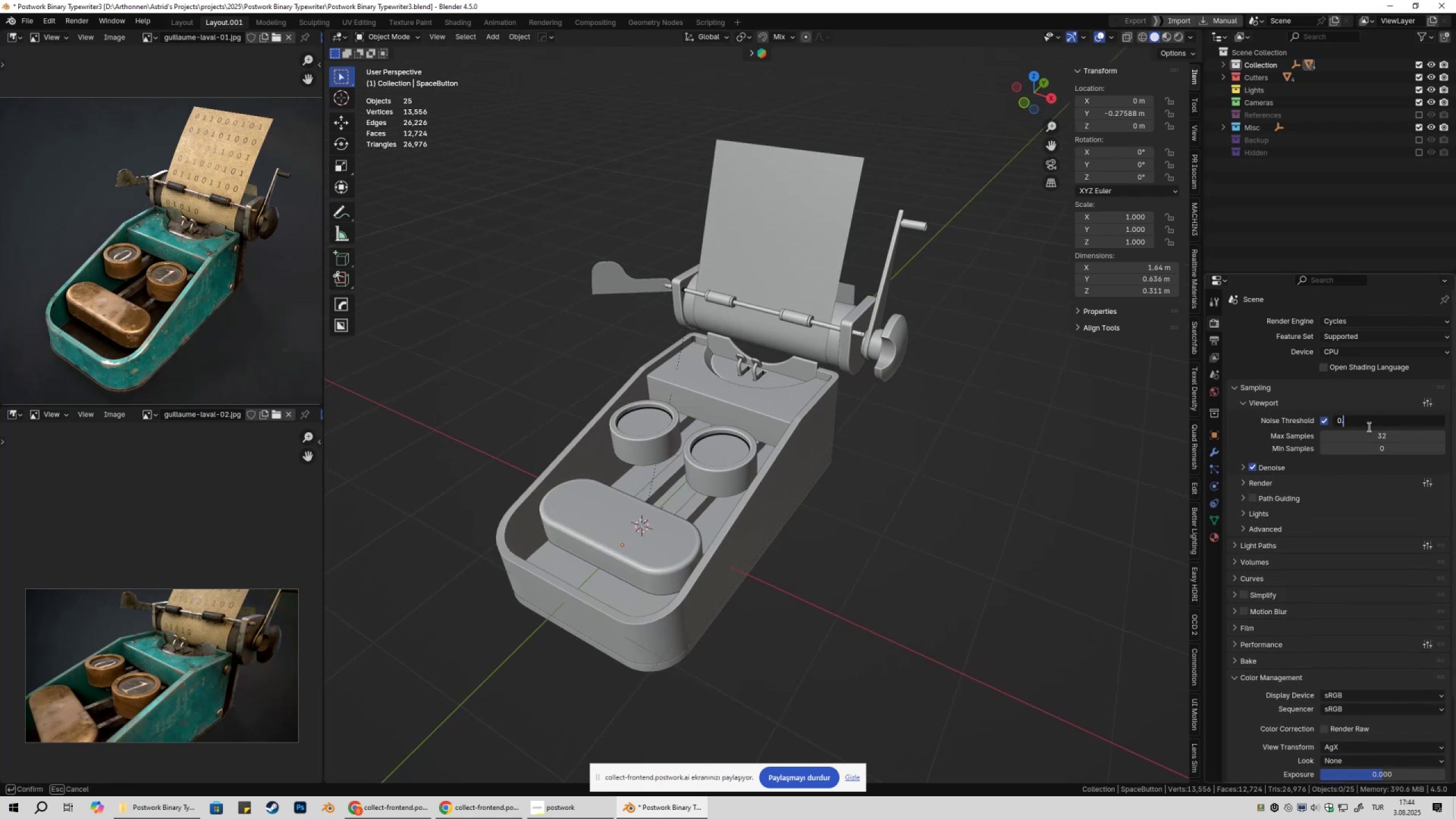 
key(Numpad3)
 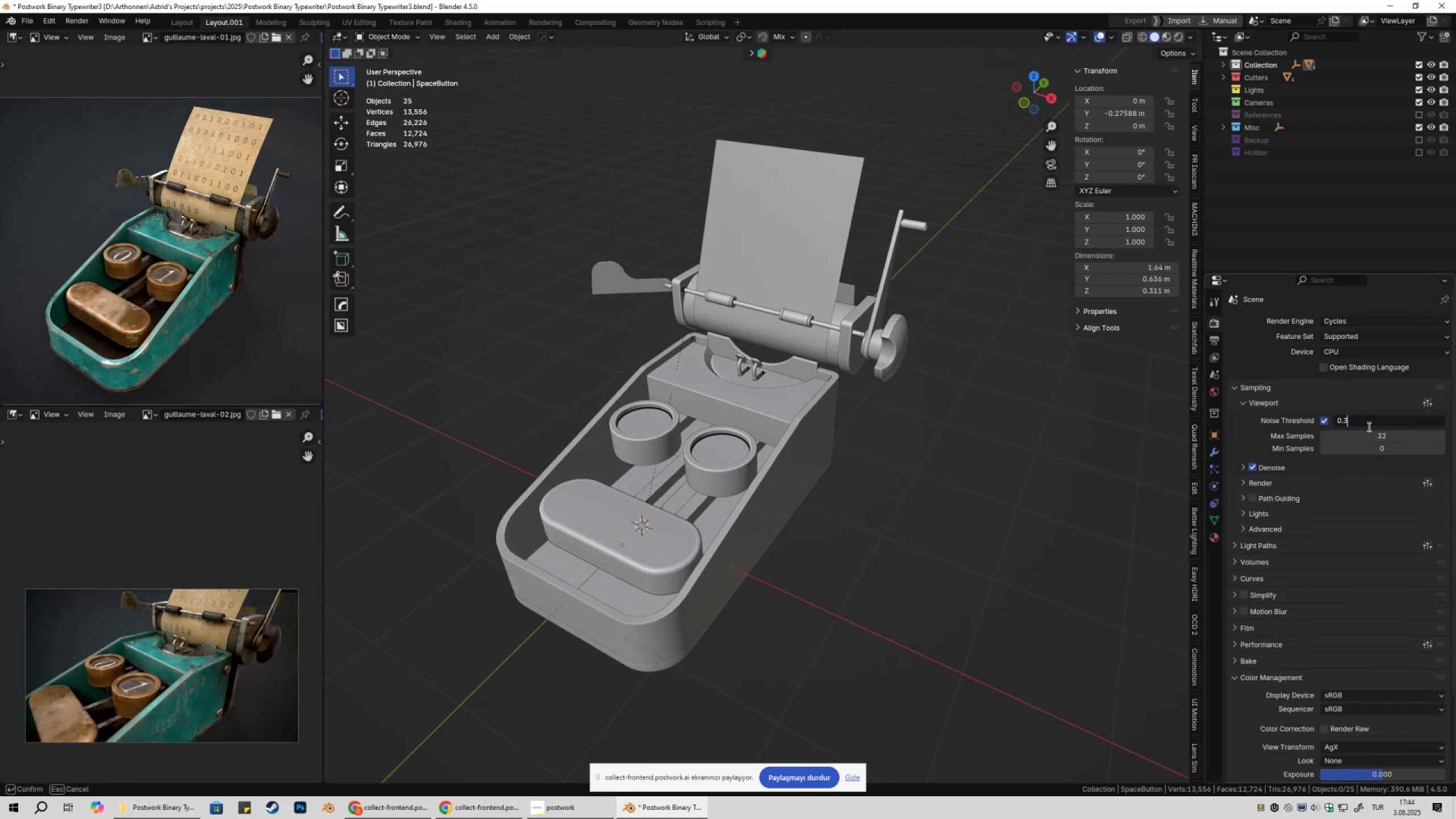 
key(NumpadEnter)
 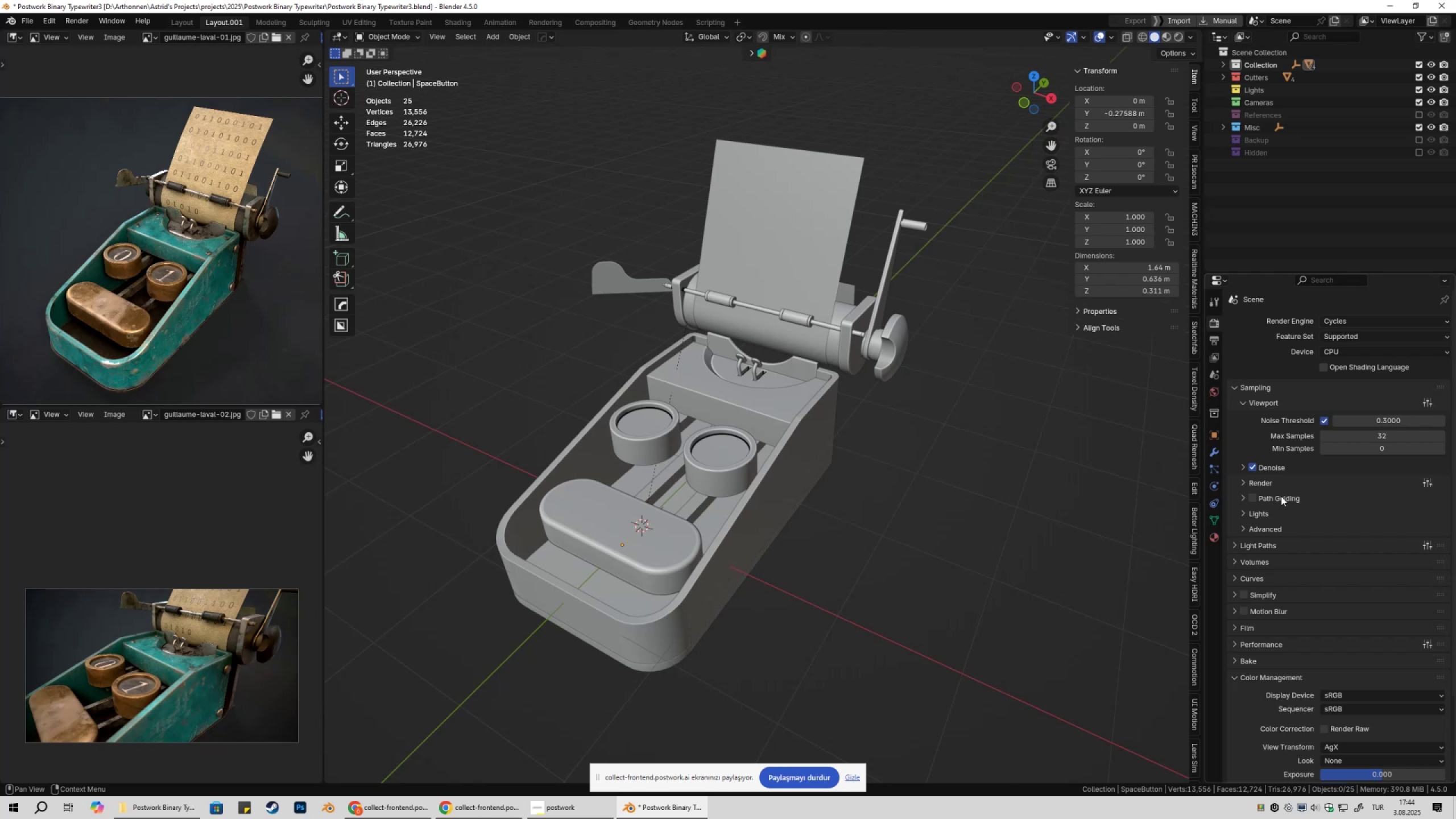 
left_click([1238, 404])
 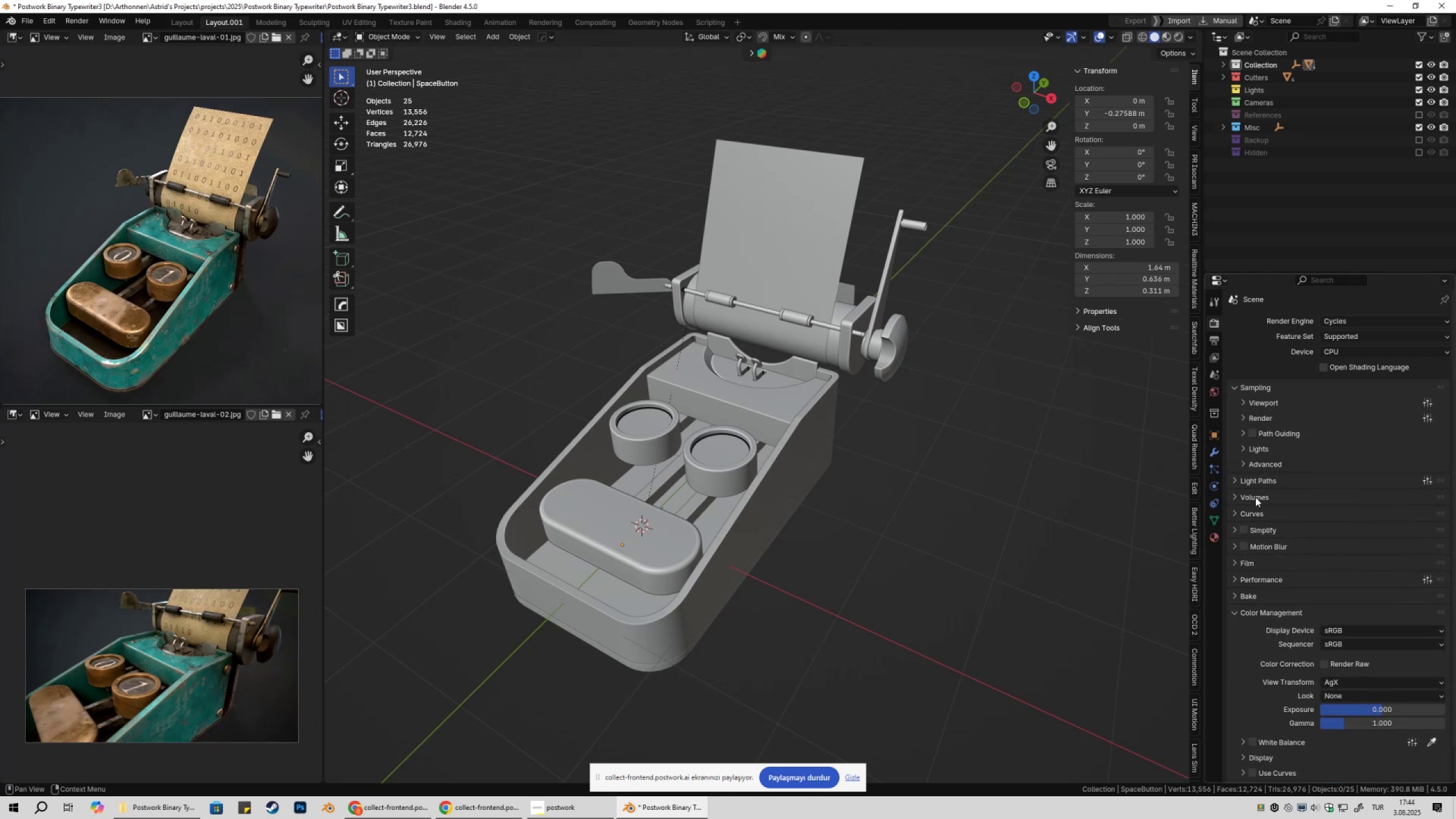 
left_click([1250, 402])
 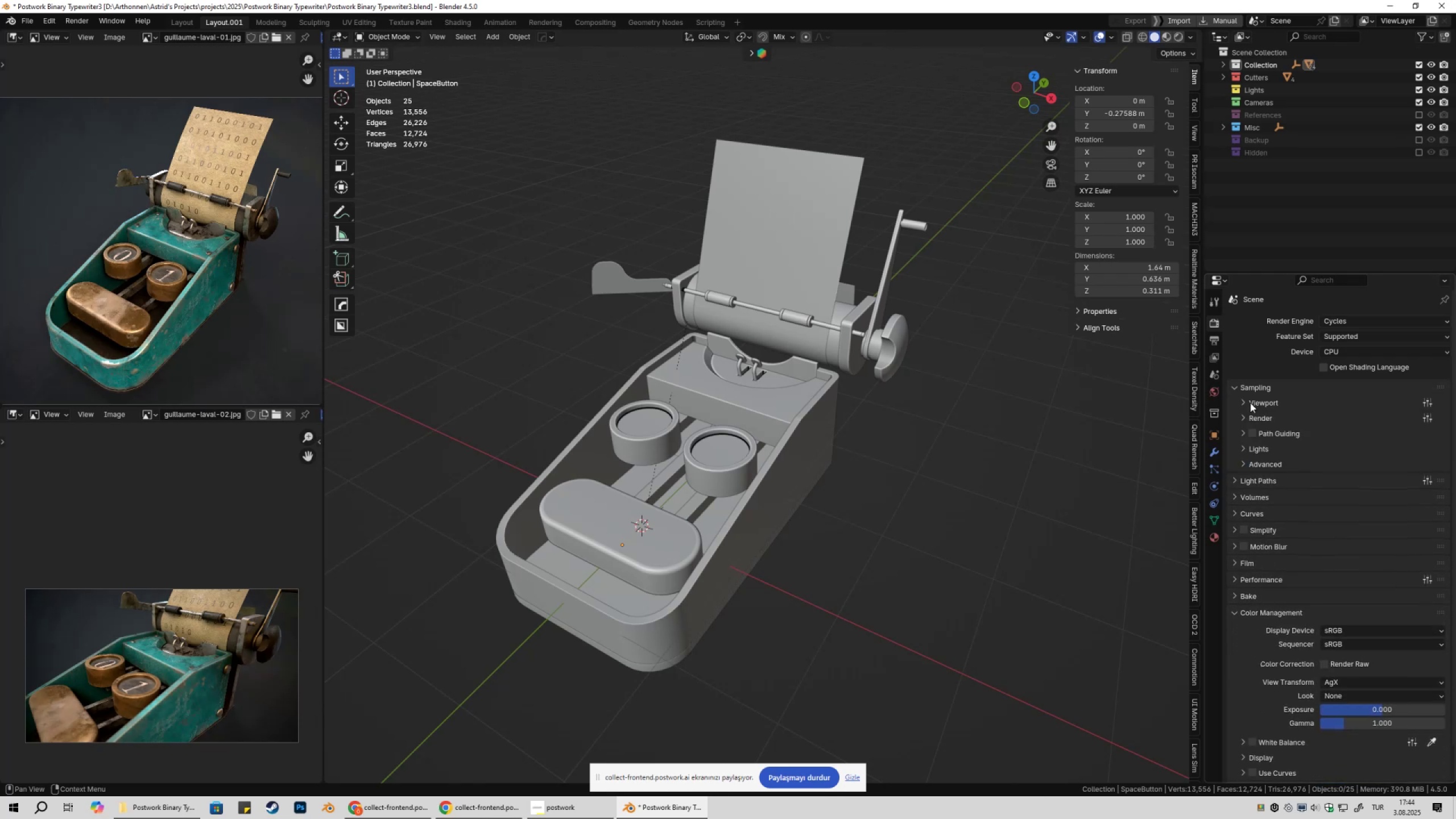 
double_click([1250, 403])
 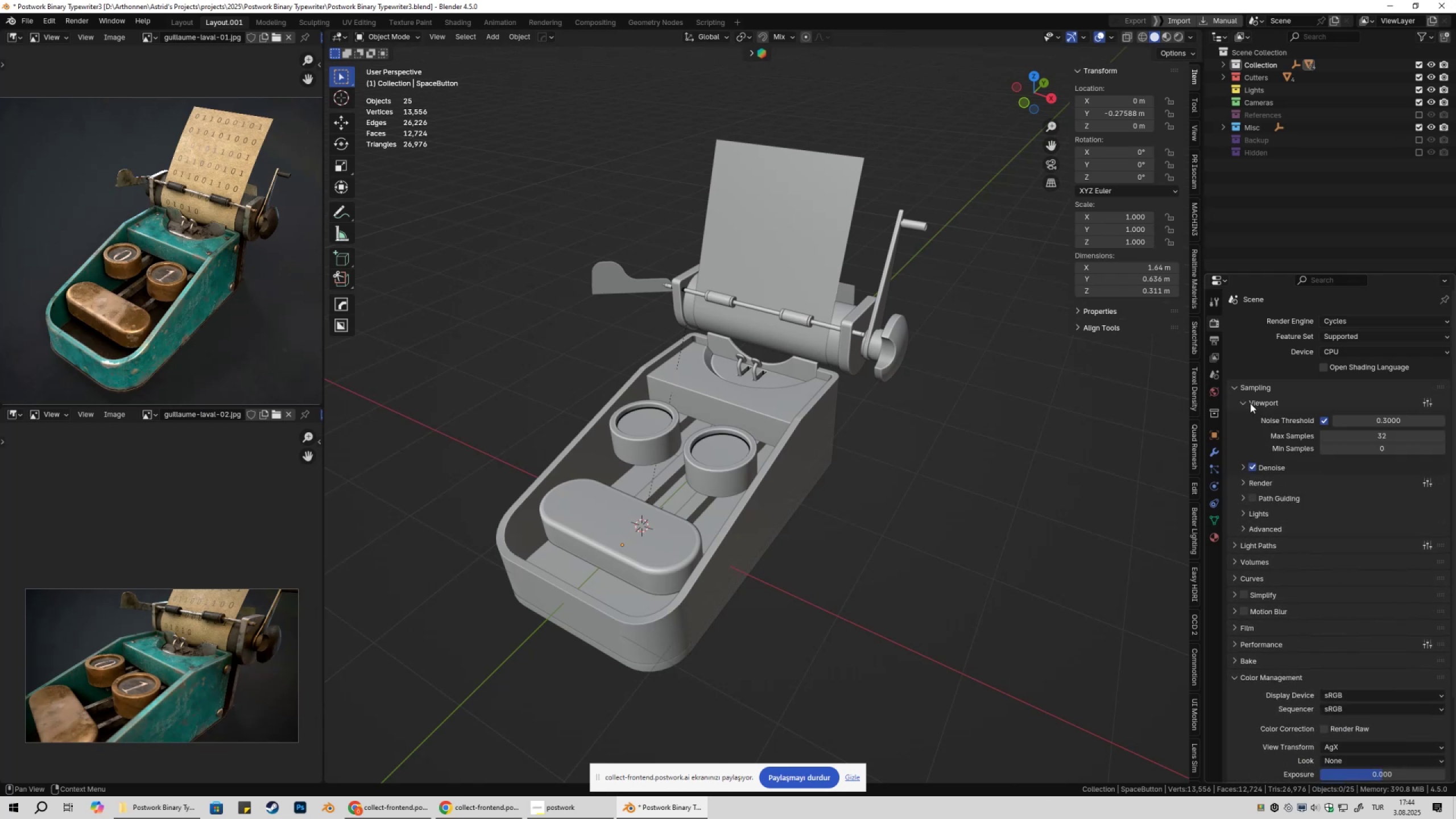 
double_click([1250, 403])
 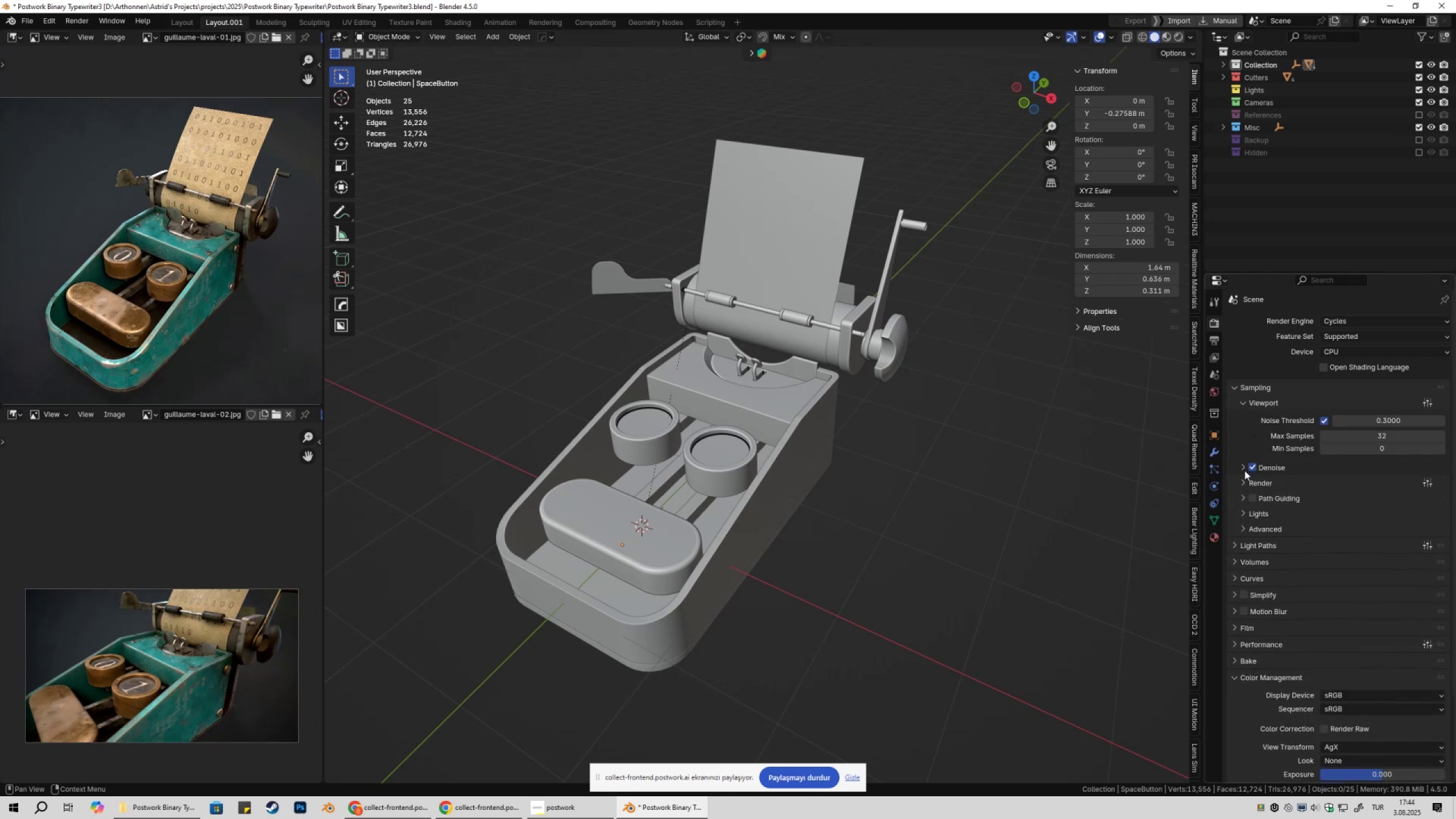 
left_click([1243, 470])
 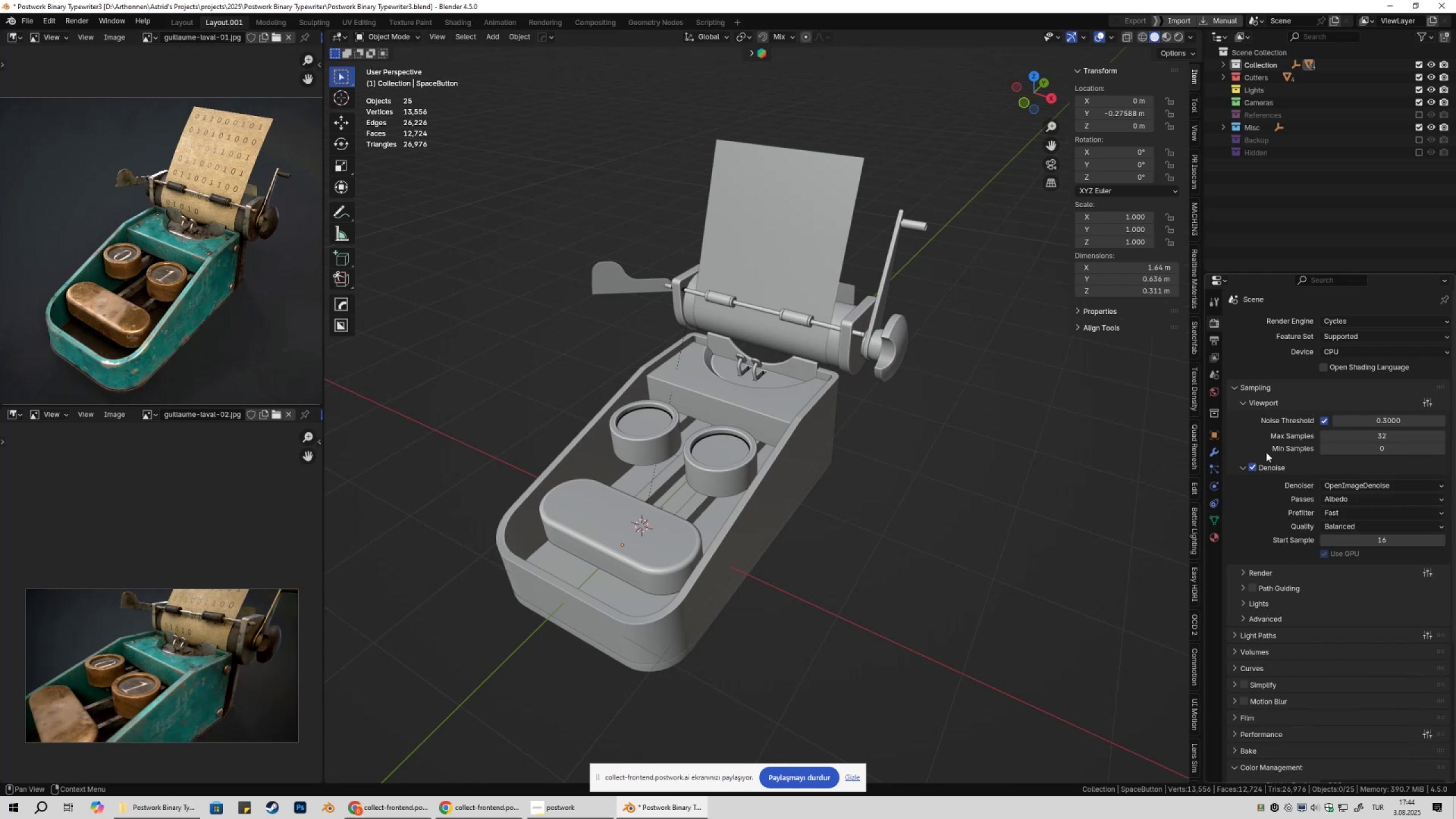 
wait(5.04)
 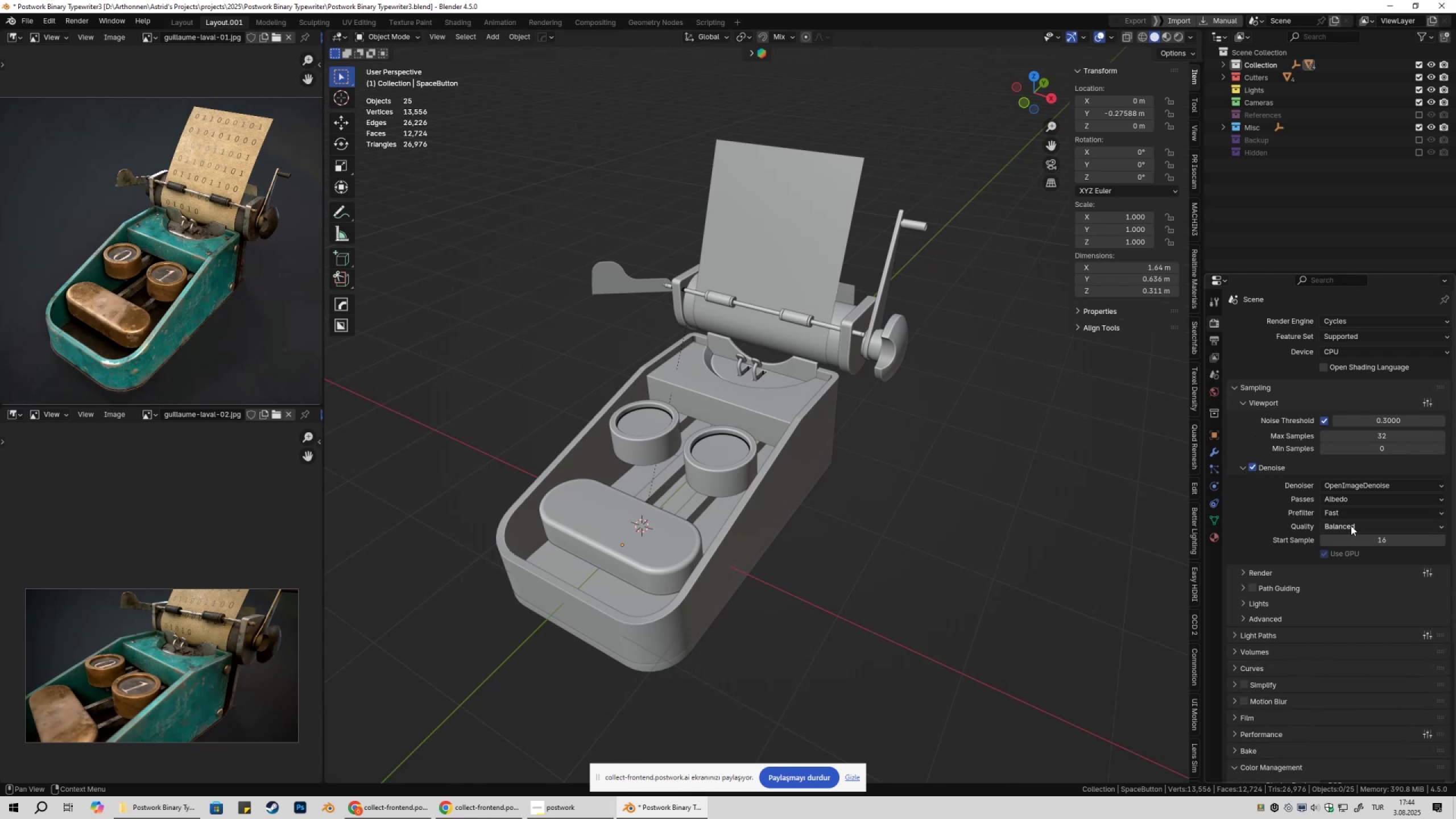 
left_click([1240, 408])
 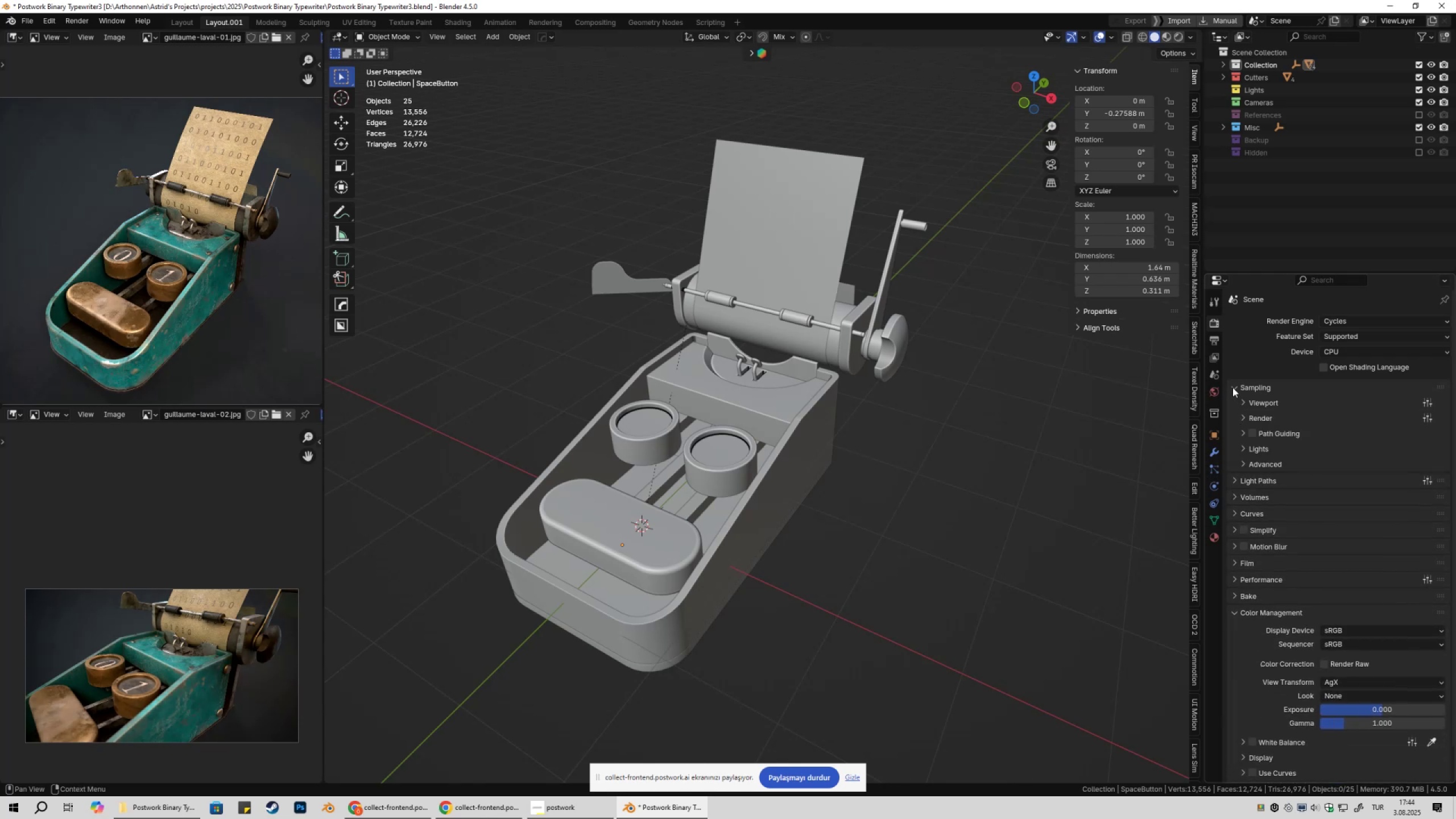 
double_click([1244, 404])
 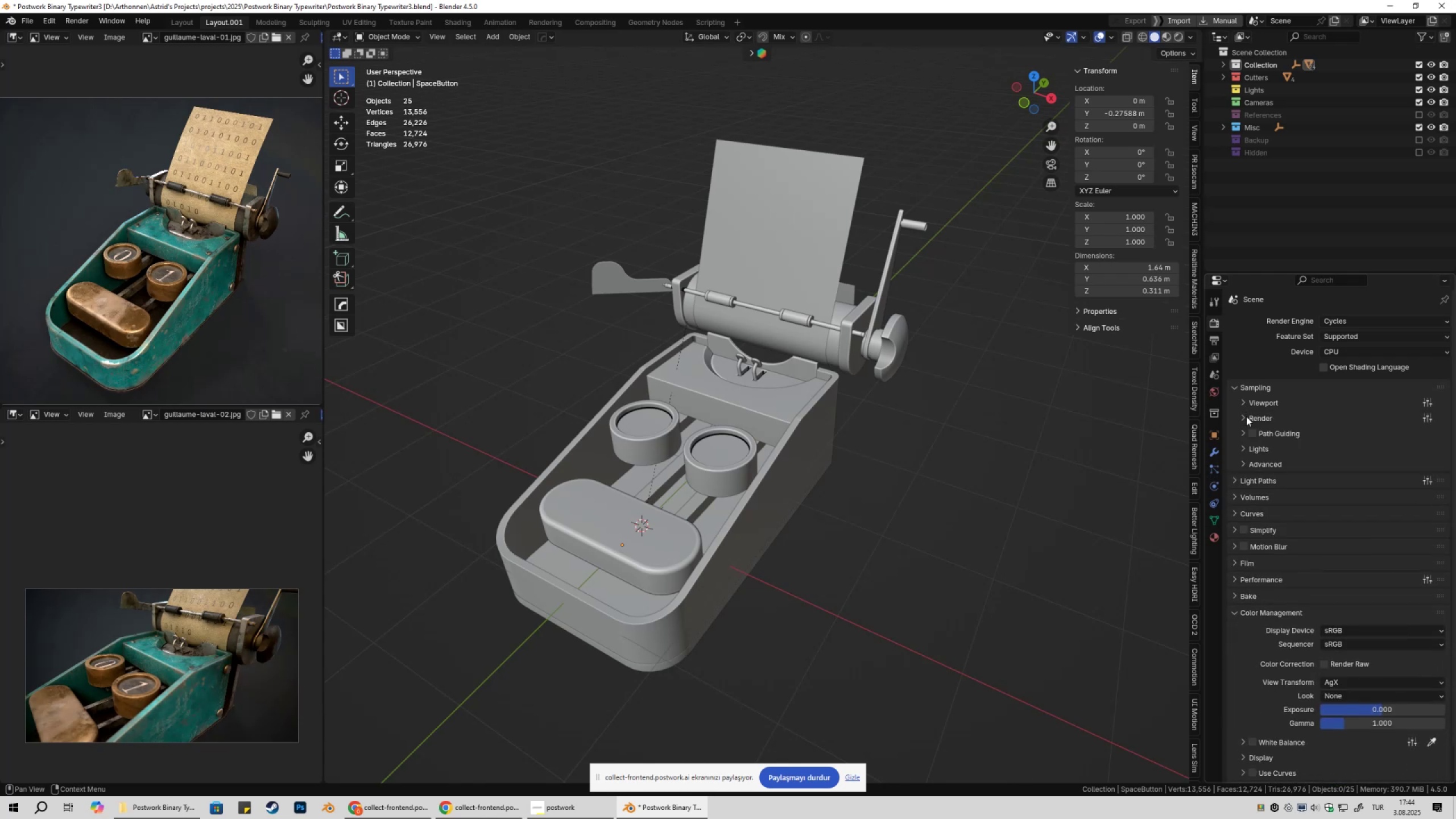 
triple_click([1246, 417])
 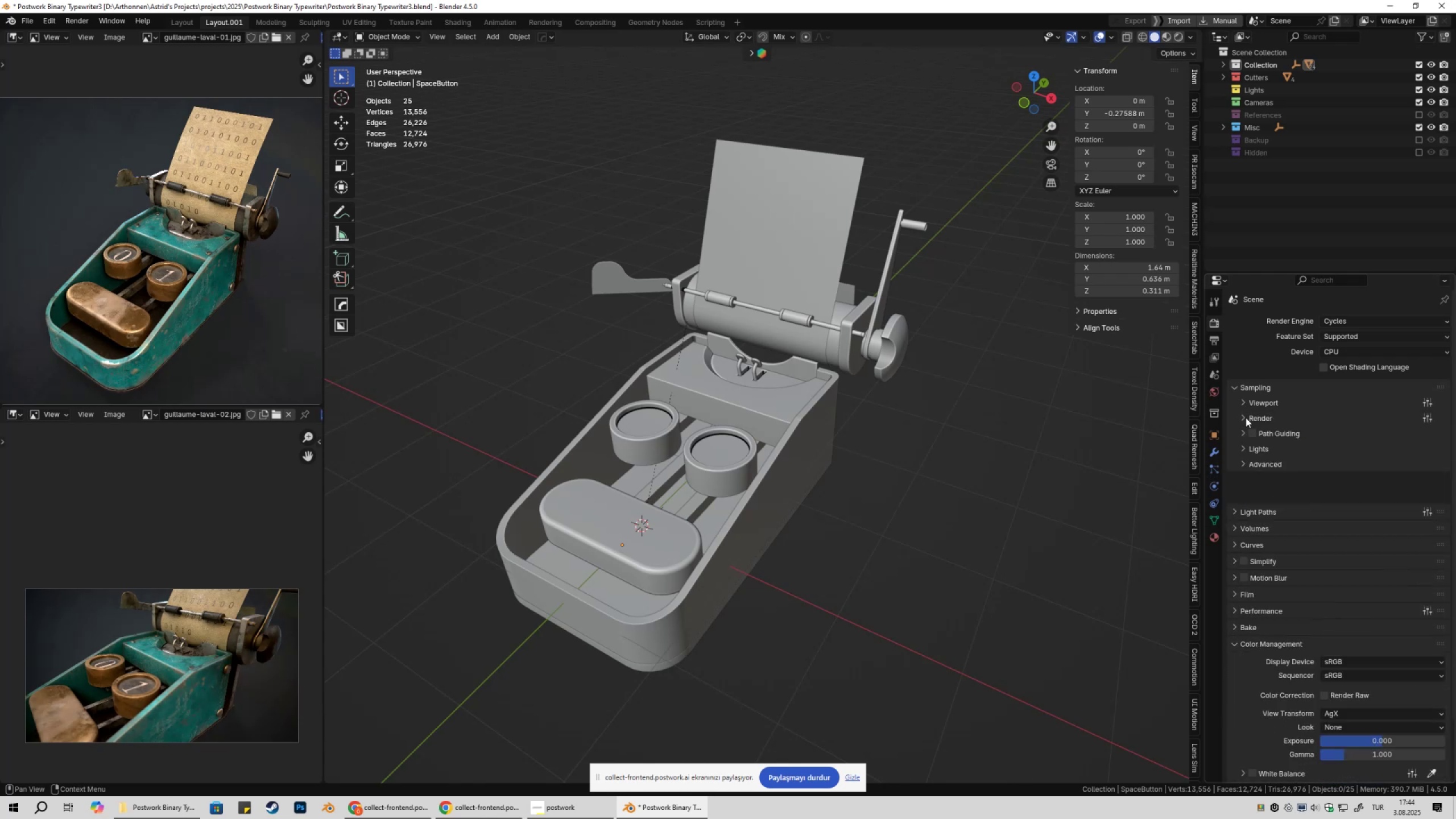 
double_click([1244, 404])
 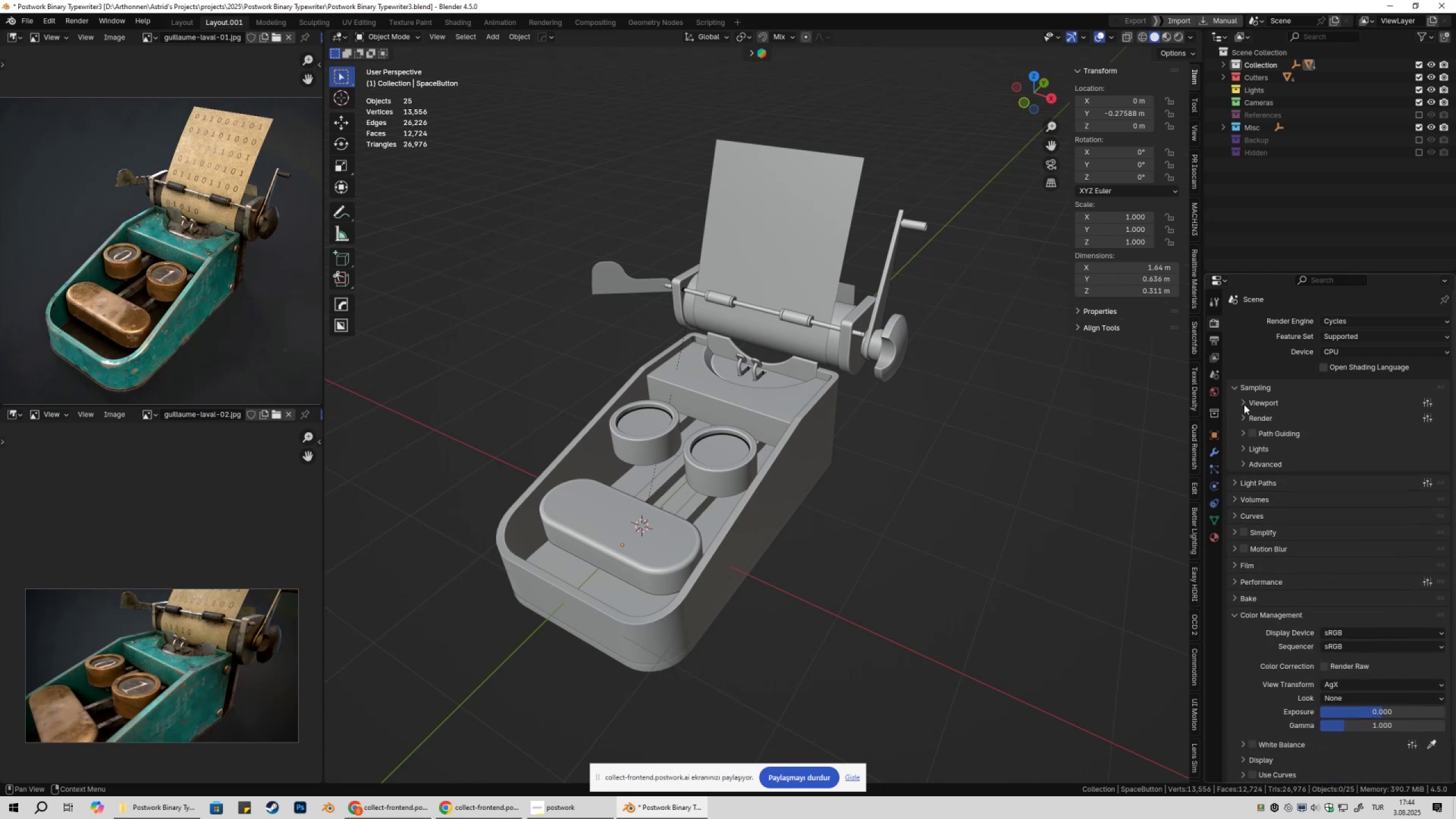 
double_click([1244, 417])
 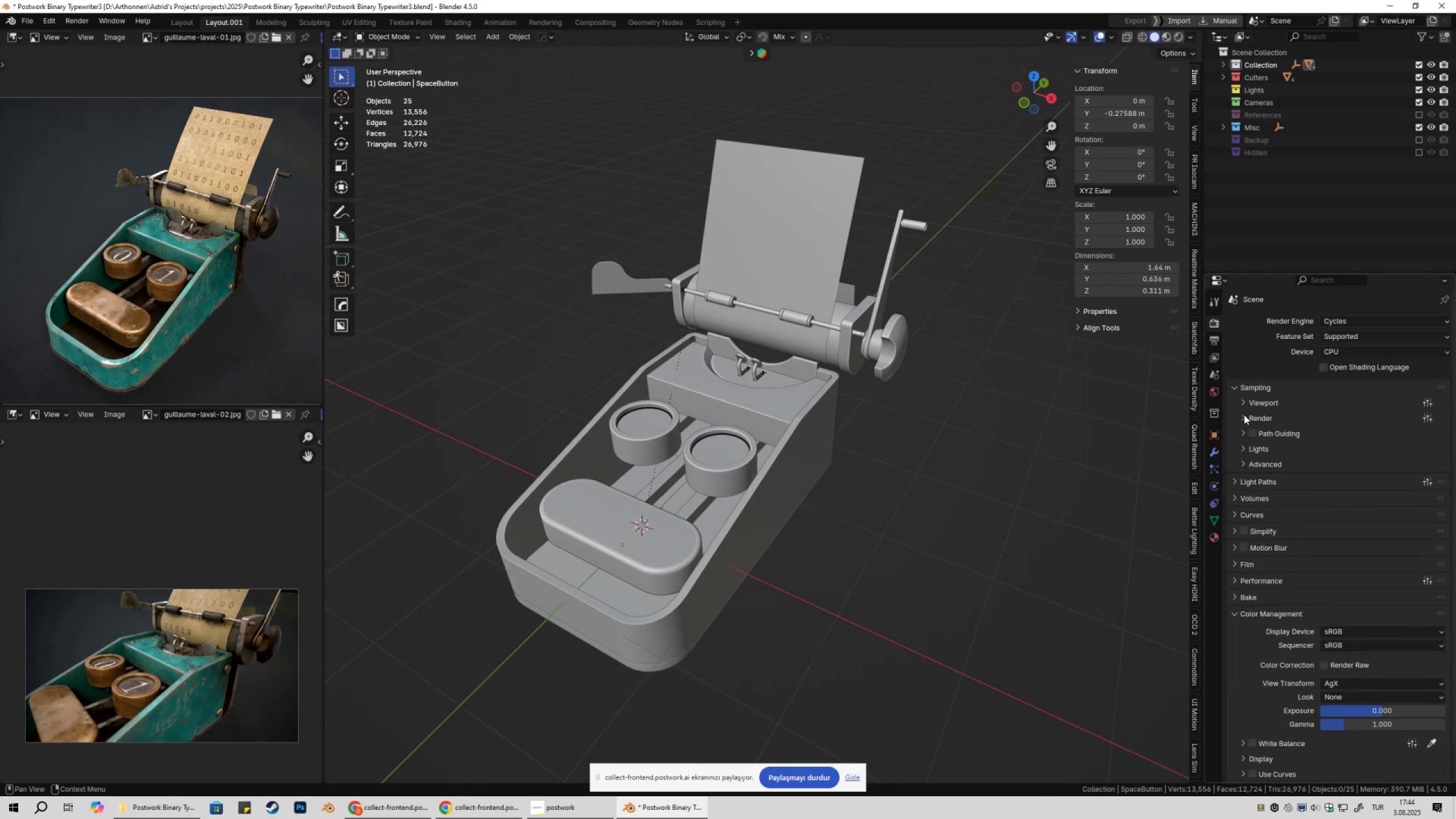 
double_click([1244, 404])
 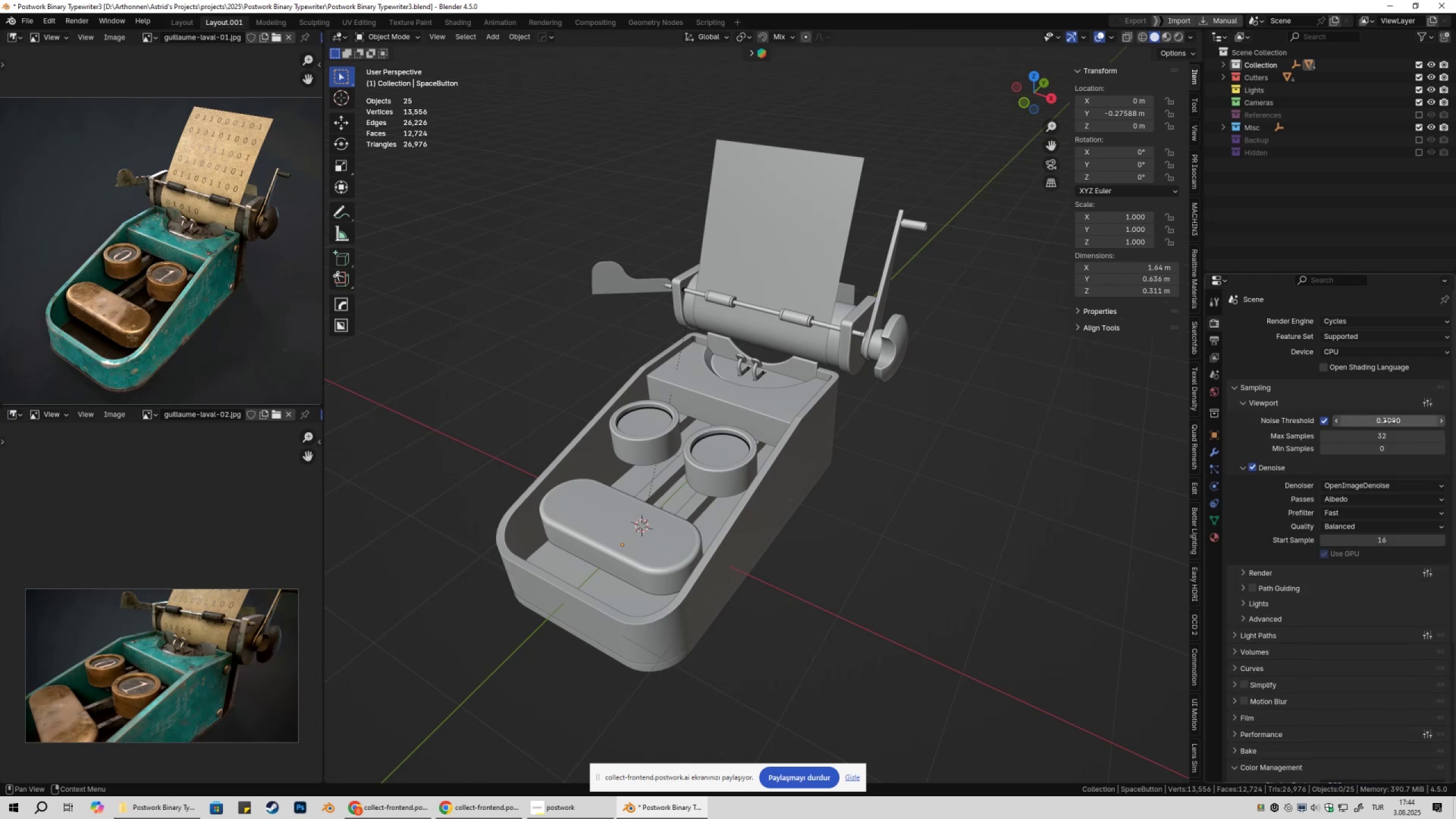 
triple_click([1389, 421])
 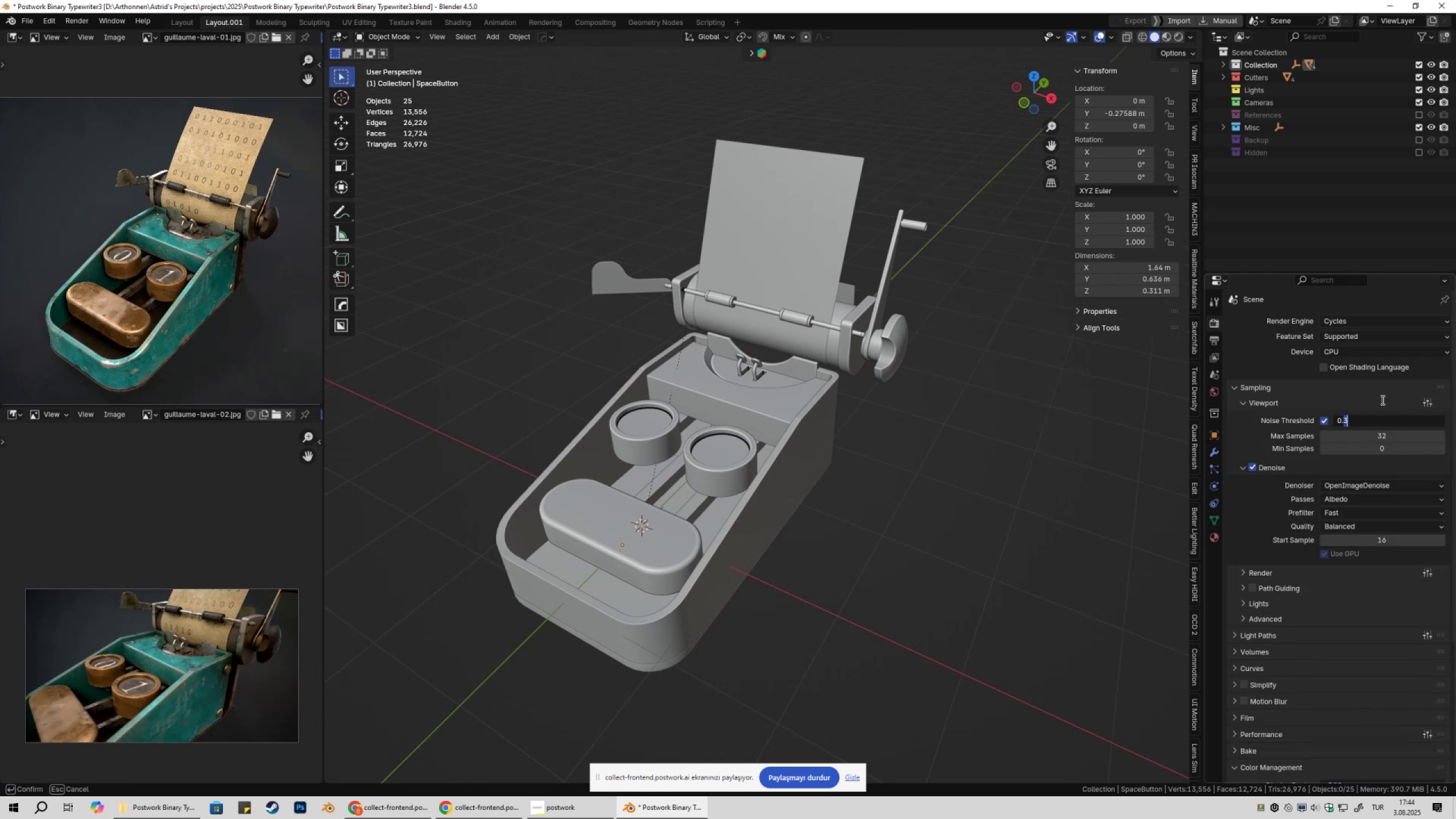 
key(ArrowLeft)
 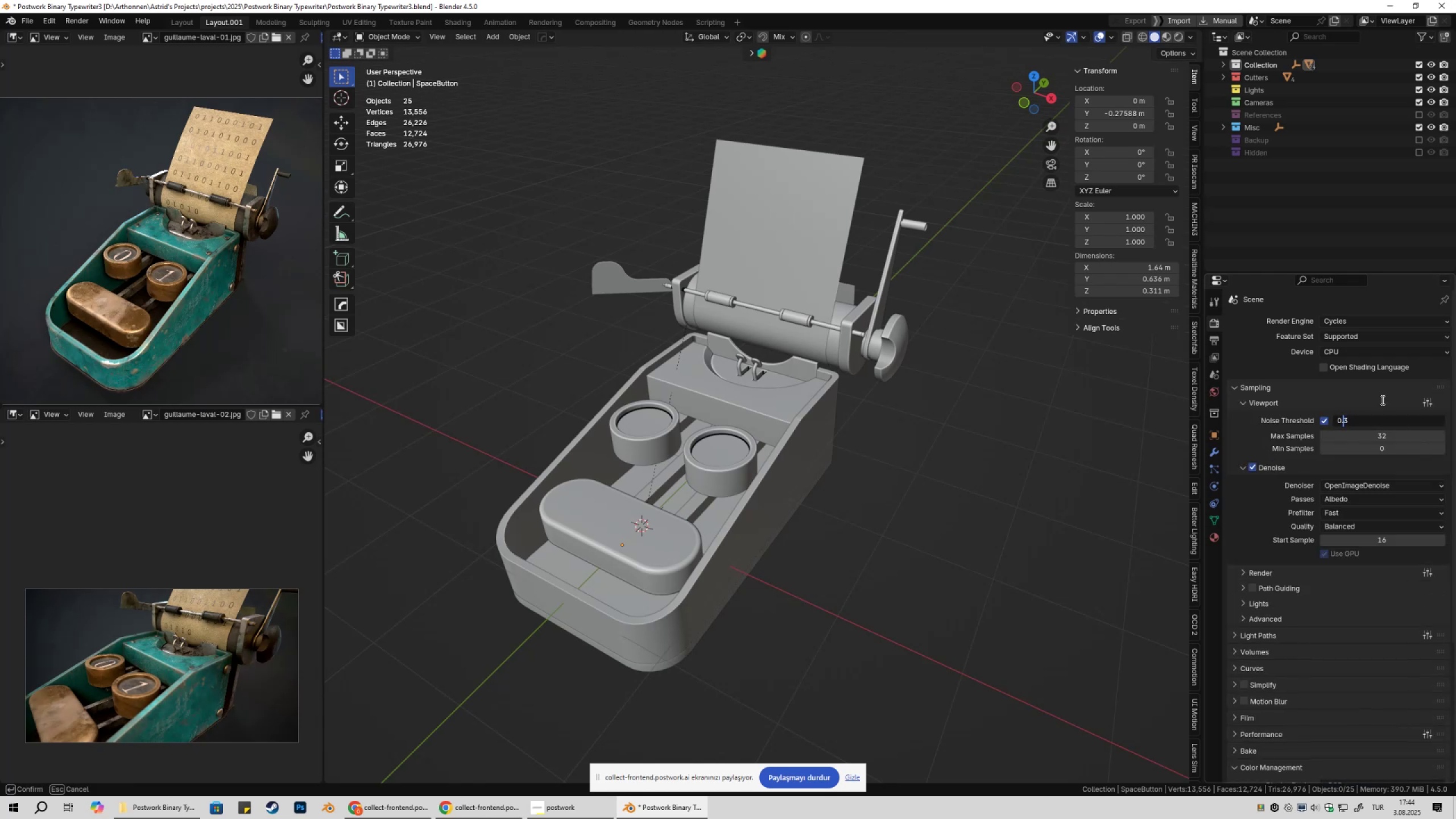 
key(Numpad0)
 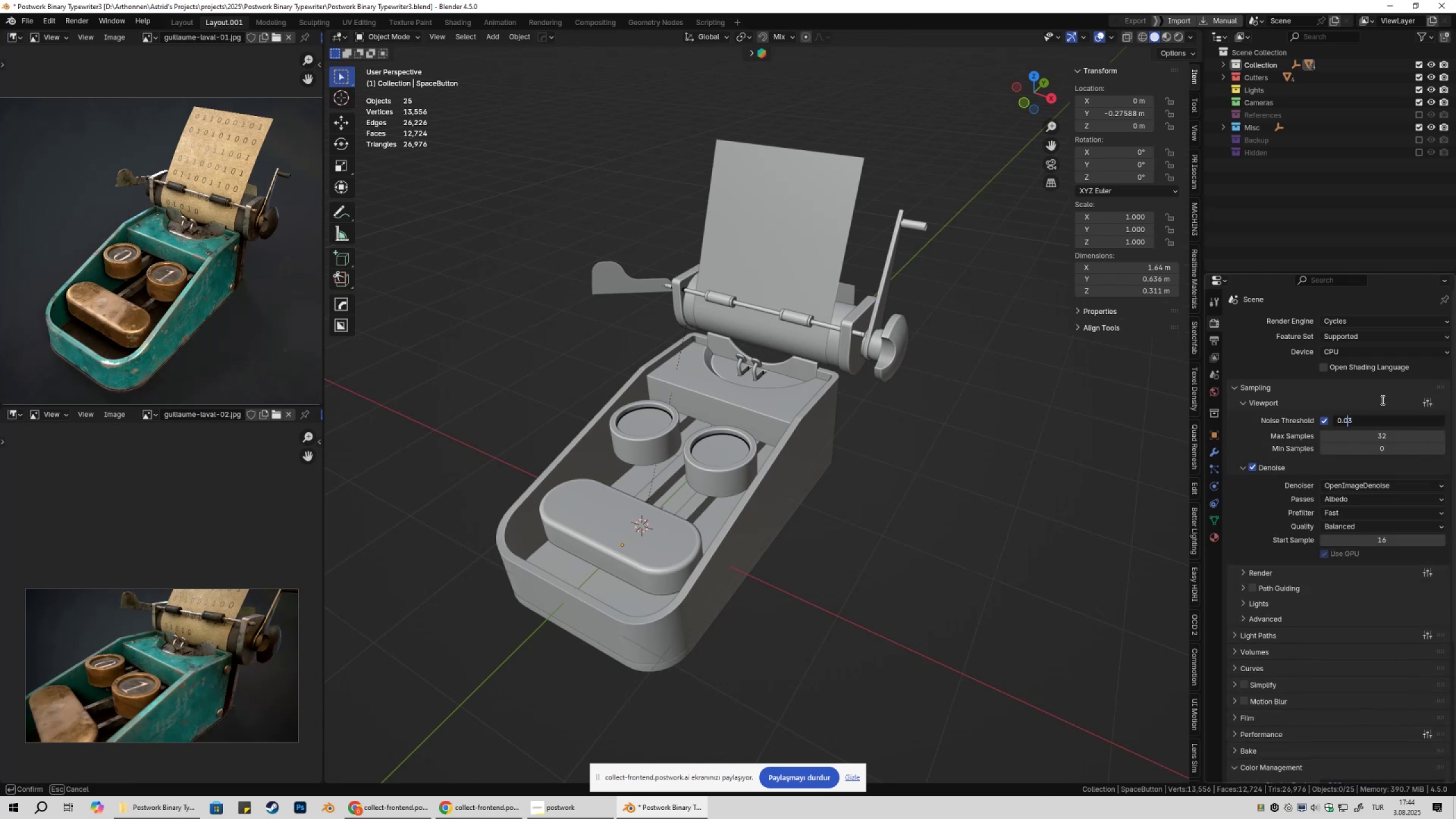 
key(NumpadEnter)
 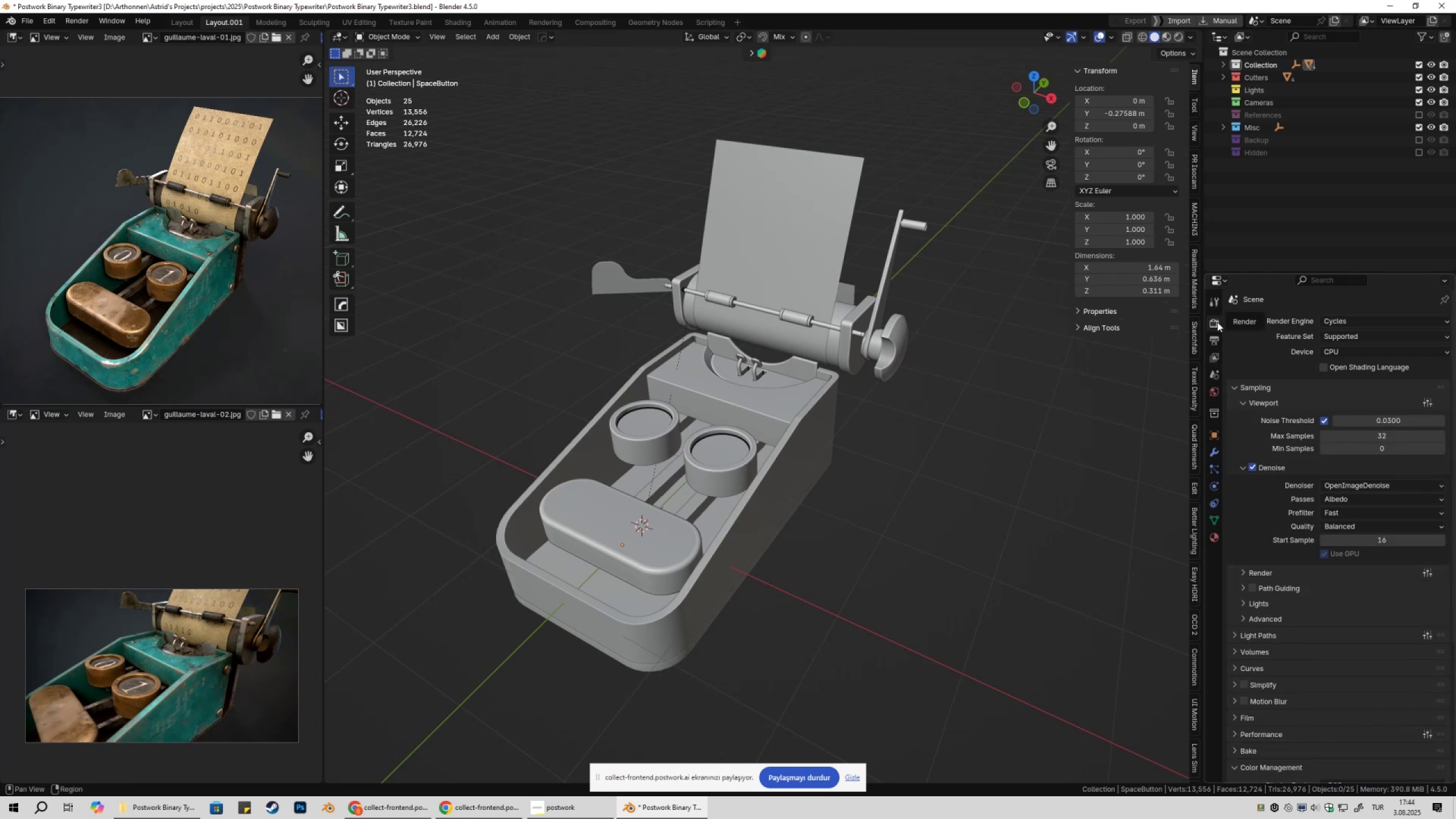 
double_click([999, 310])
 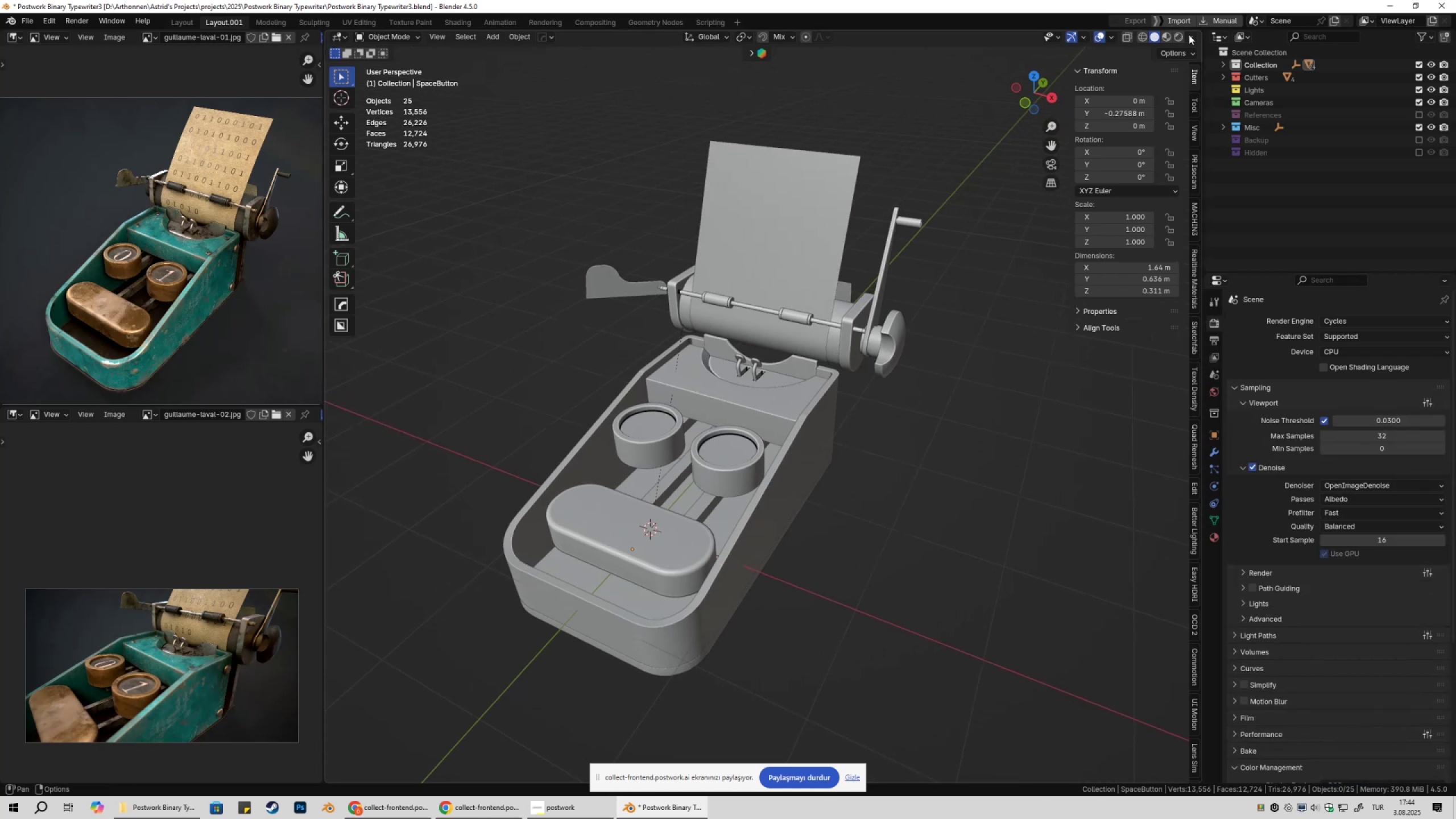 
left_click([1181, 32])
 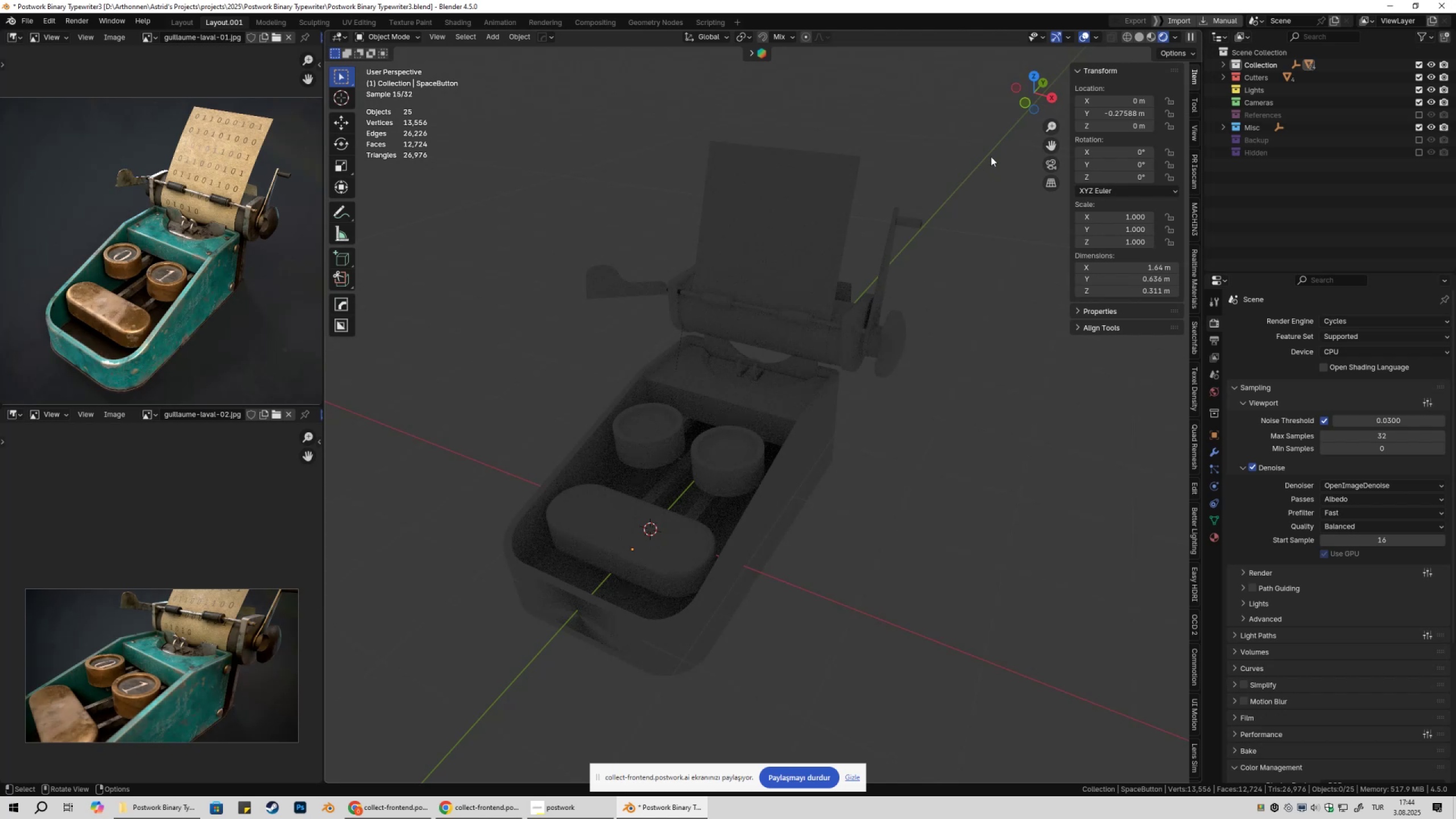 
left_click([1185, 53])
 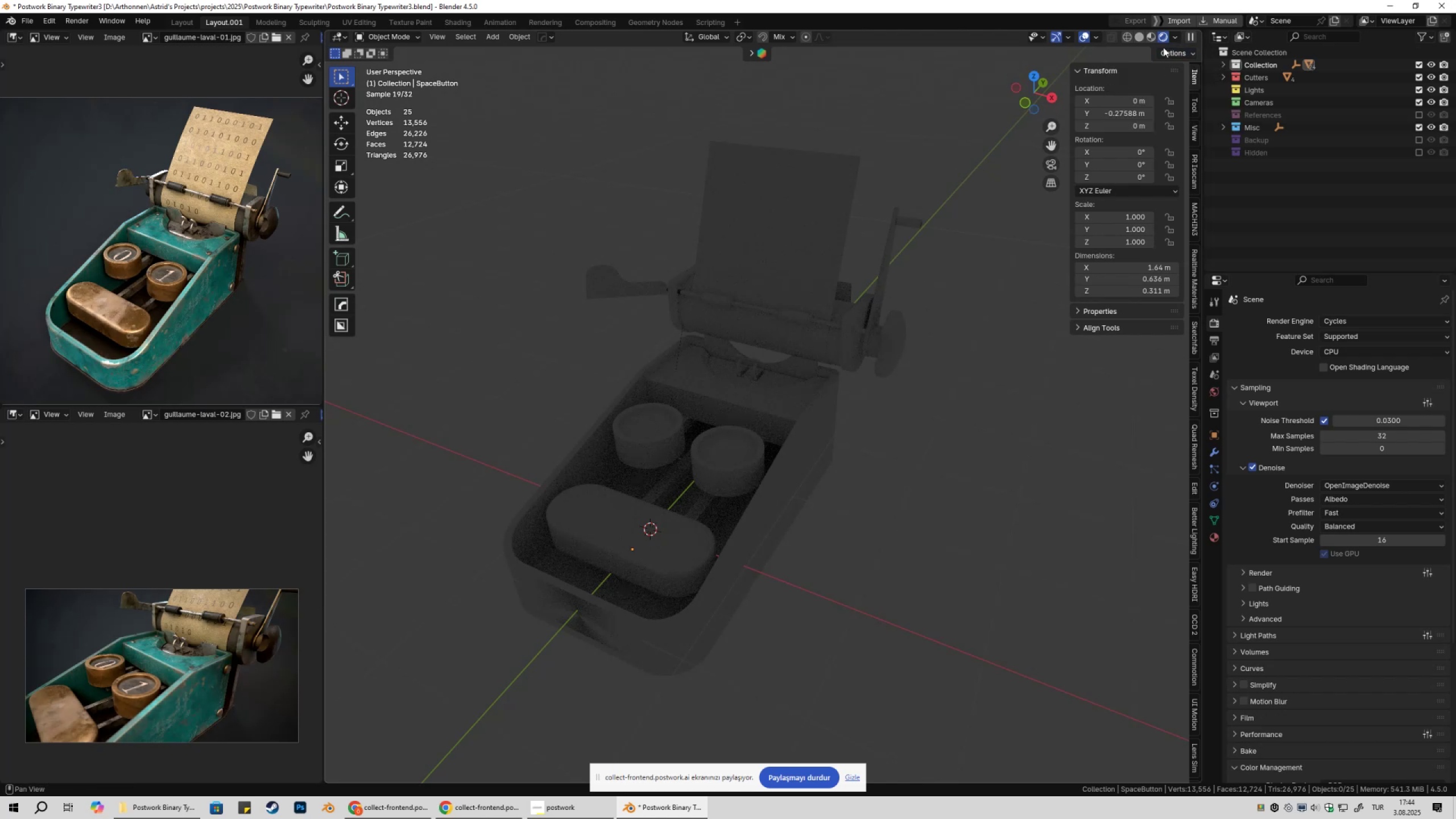 
left_click([1176, 34])
 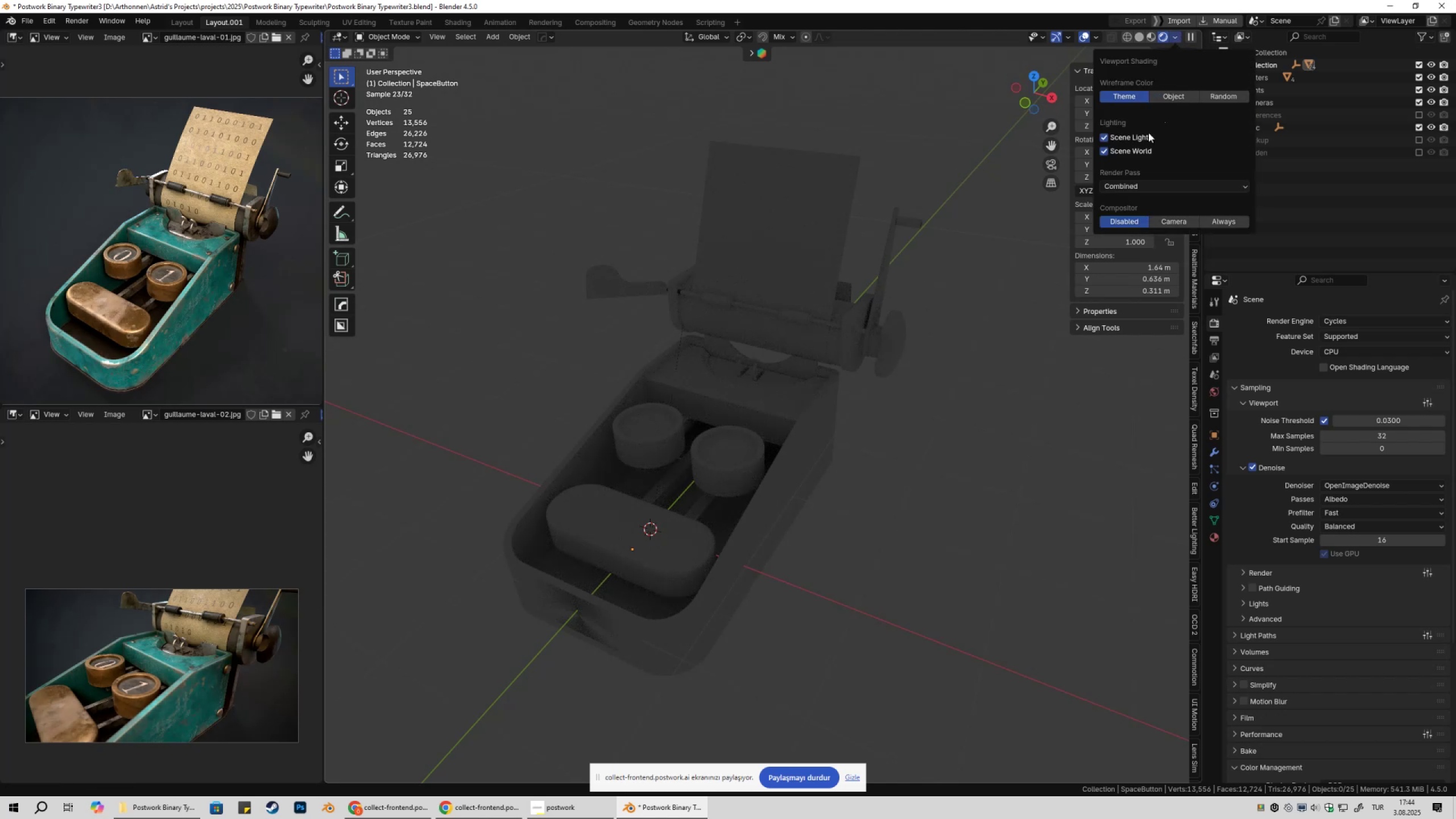 
mouse_move([1099, 150])
 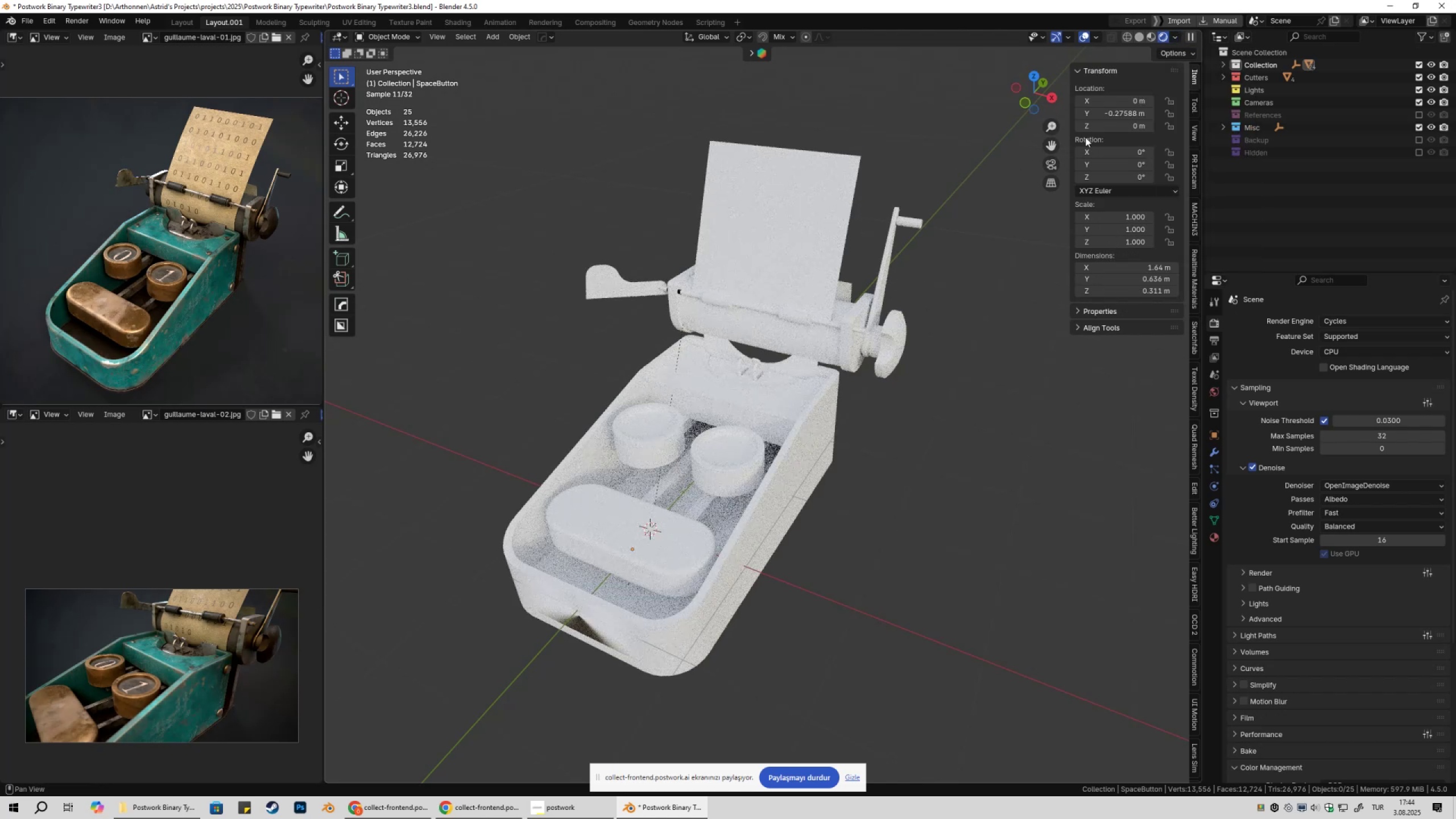 
left_click([1175, 36])
 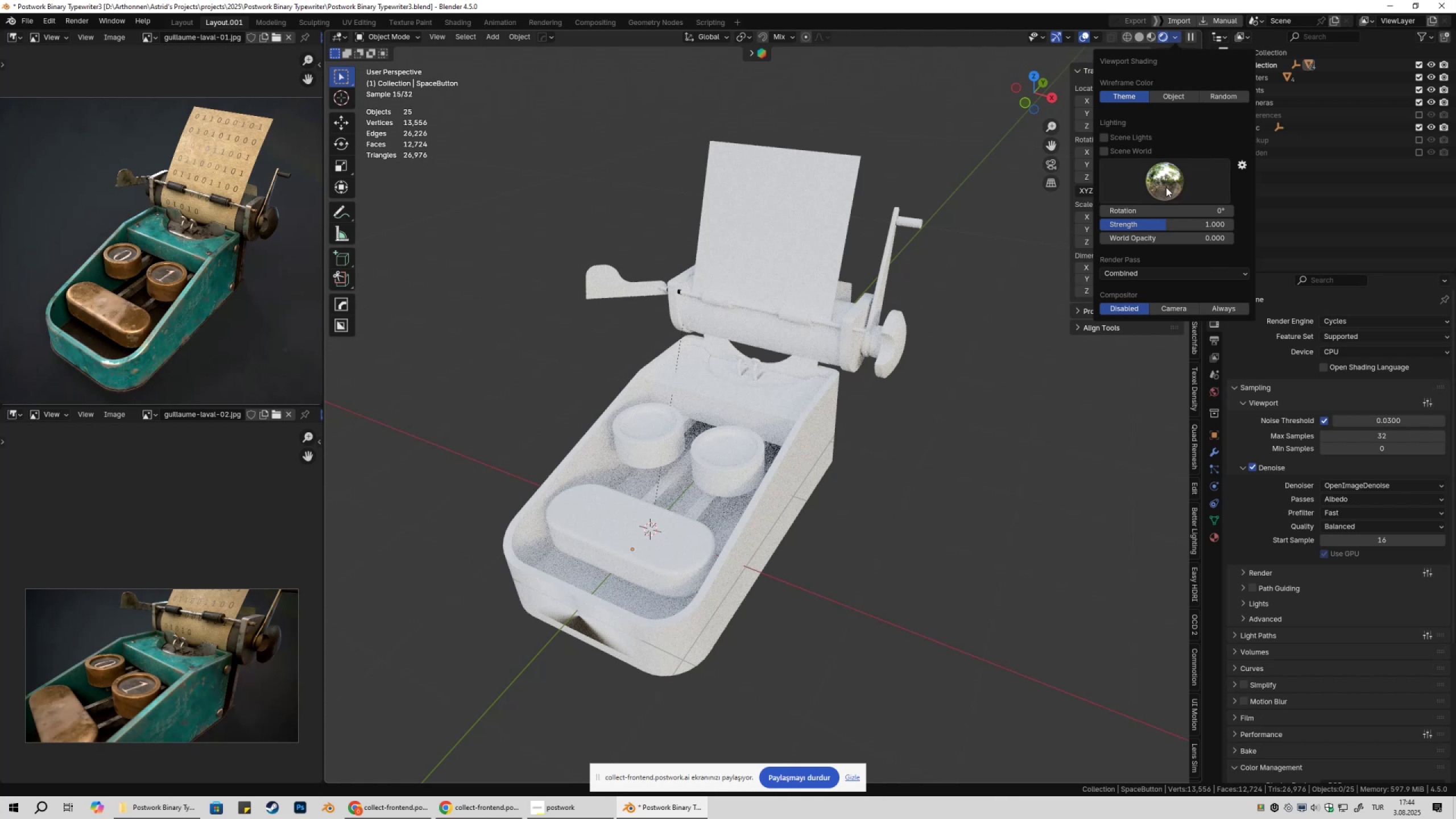 
left_click([1169, 164])
 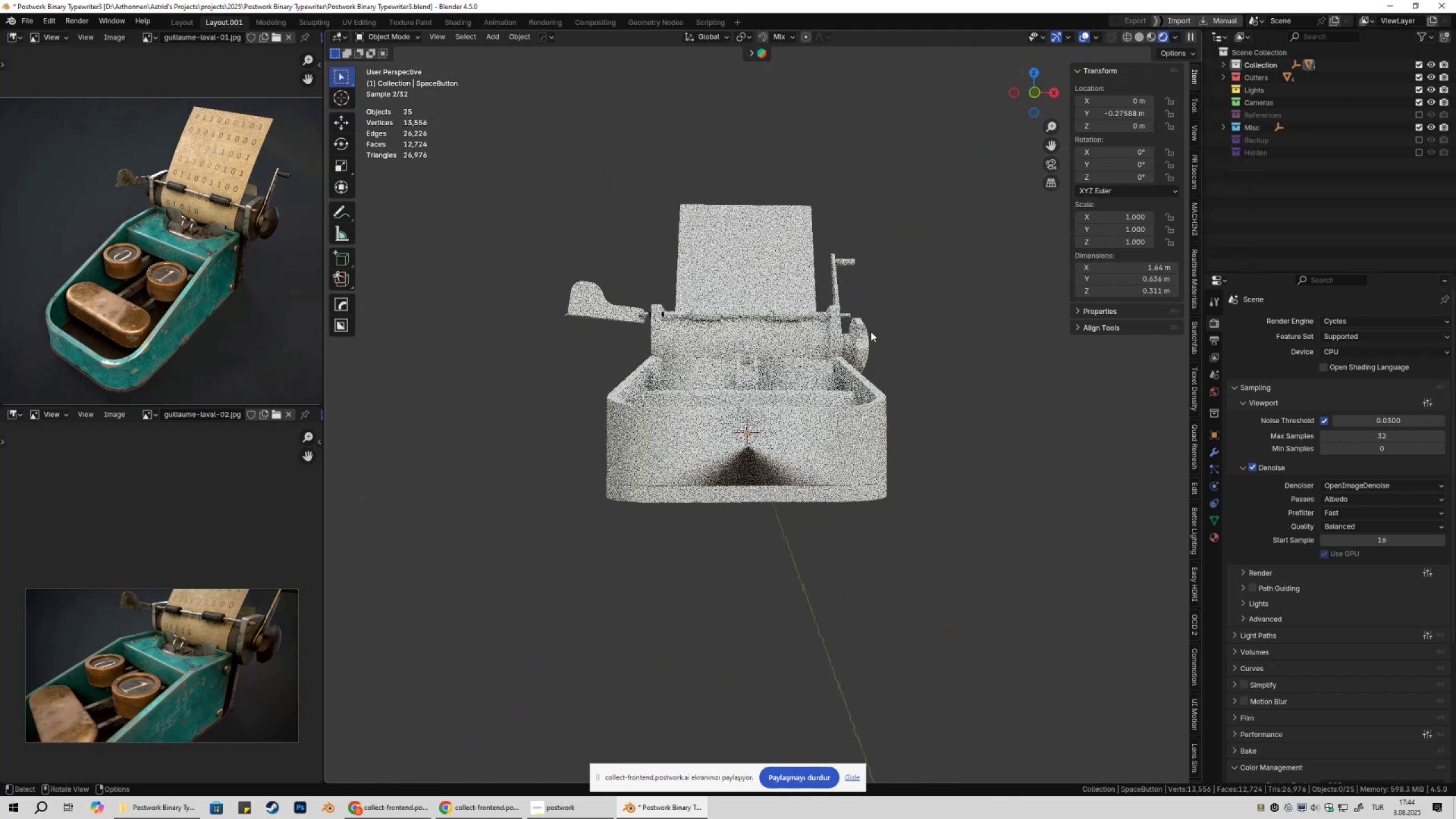 
wait(5.29)
 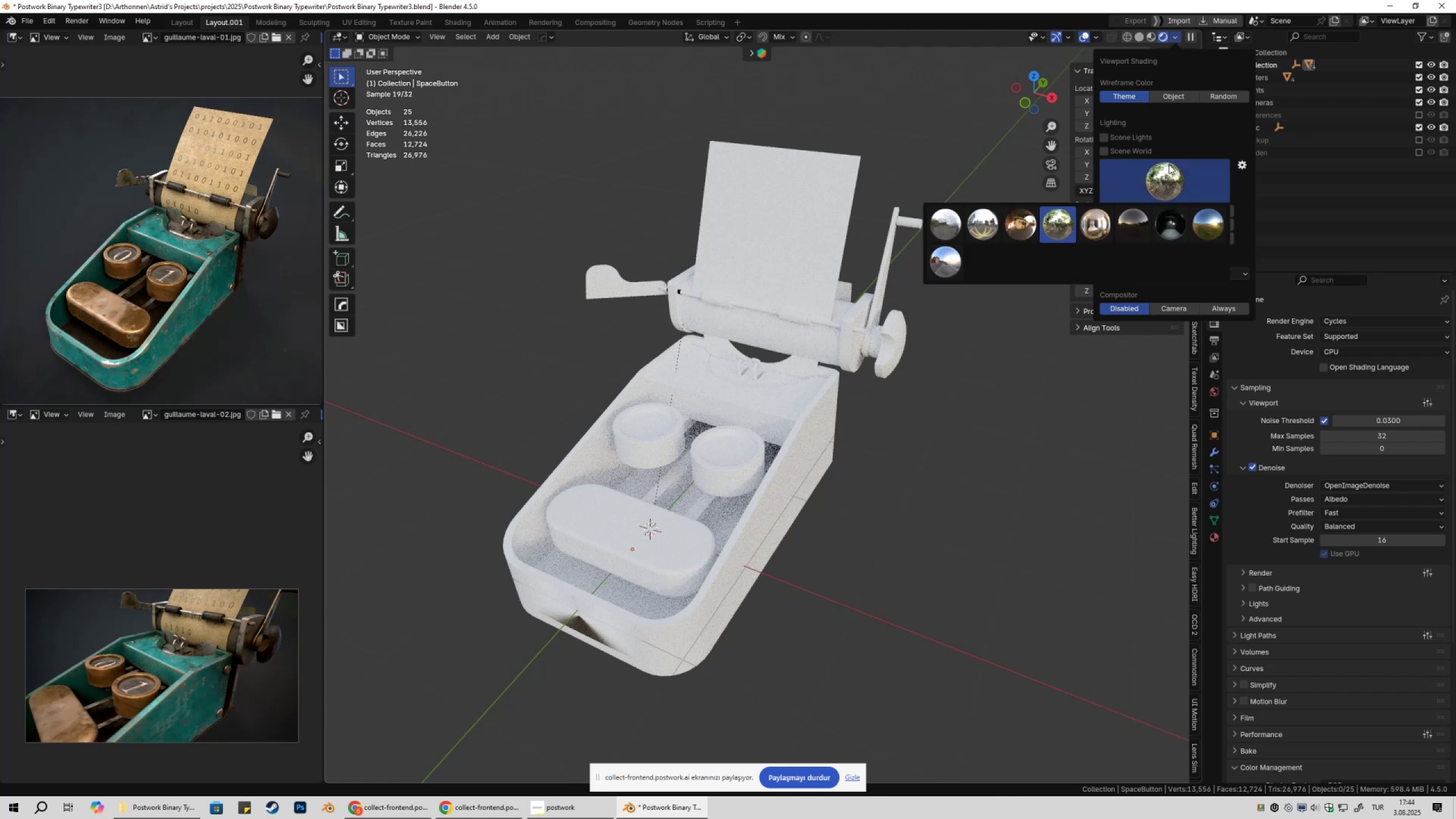 
double_click([781, 450])
 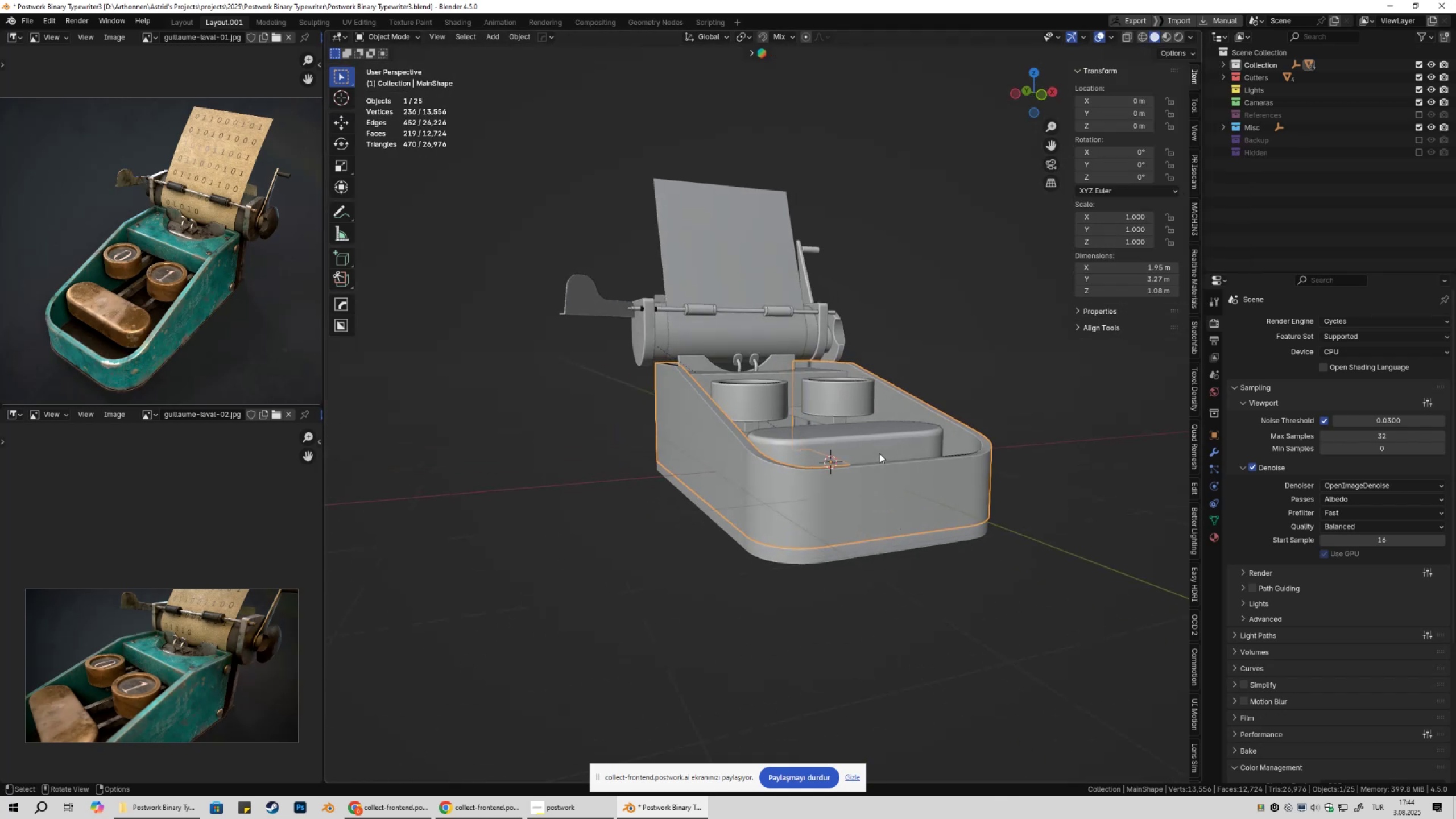 
scroll: coordinate [936, 471], scroll_direction: up, amount: 2.0
 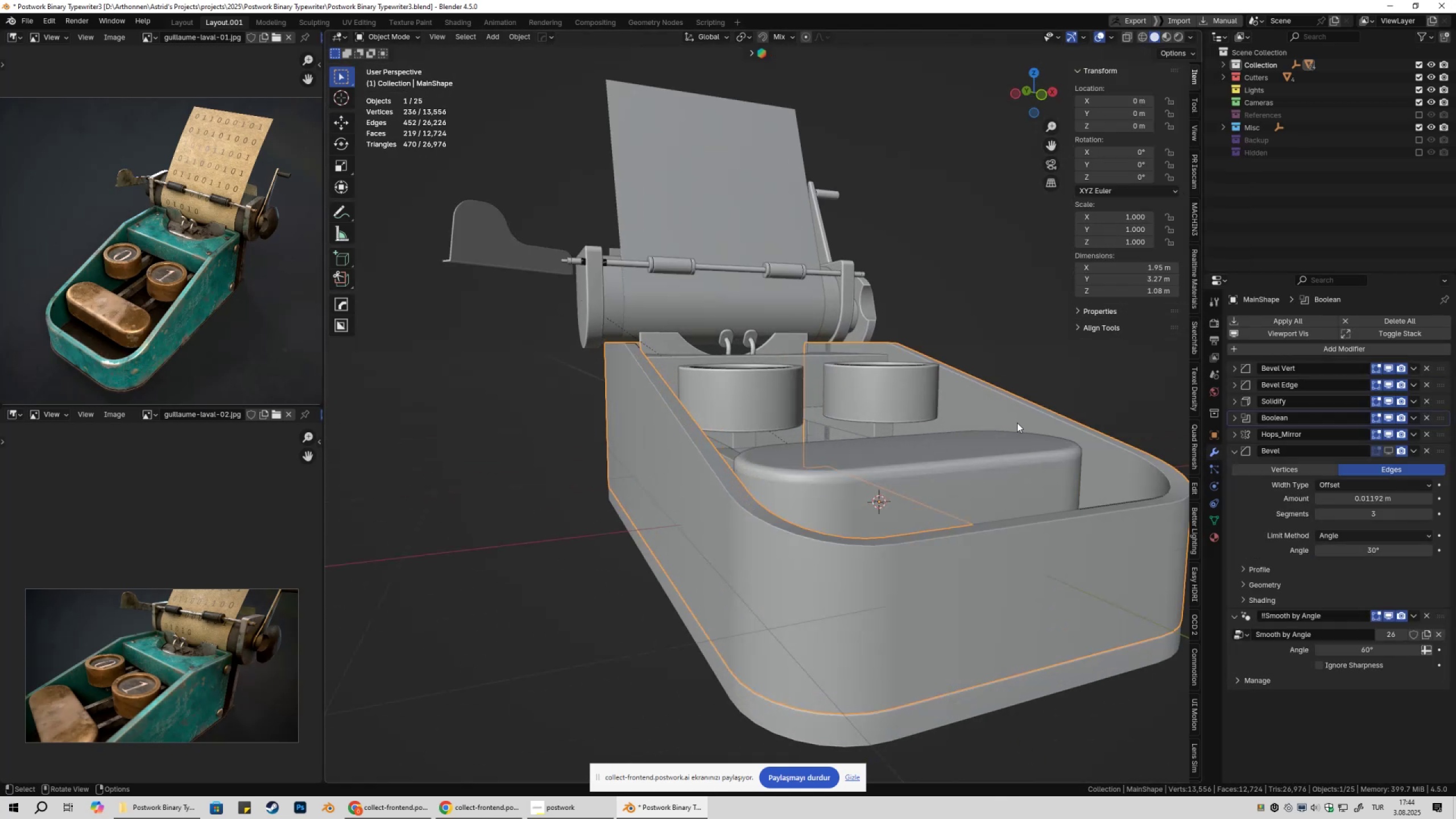 
key(Tab)
key(Tab)
key(Tab)
type(1am)
 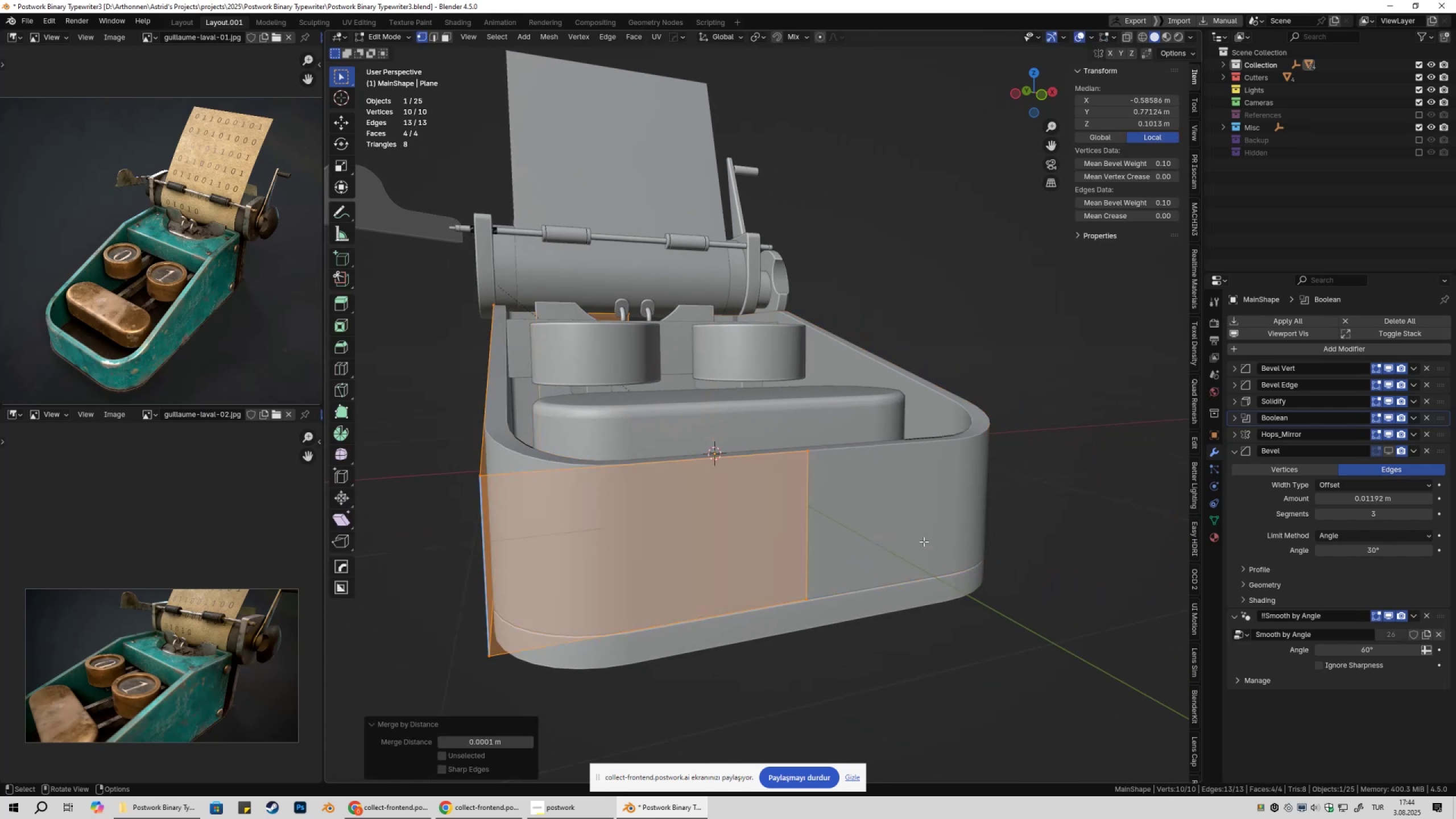 
 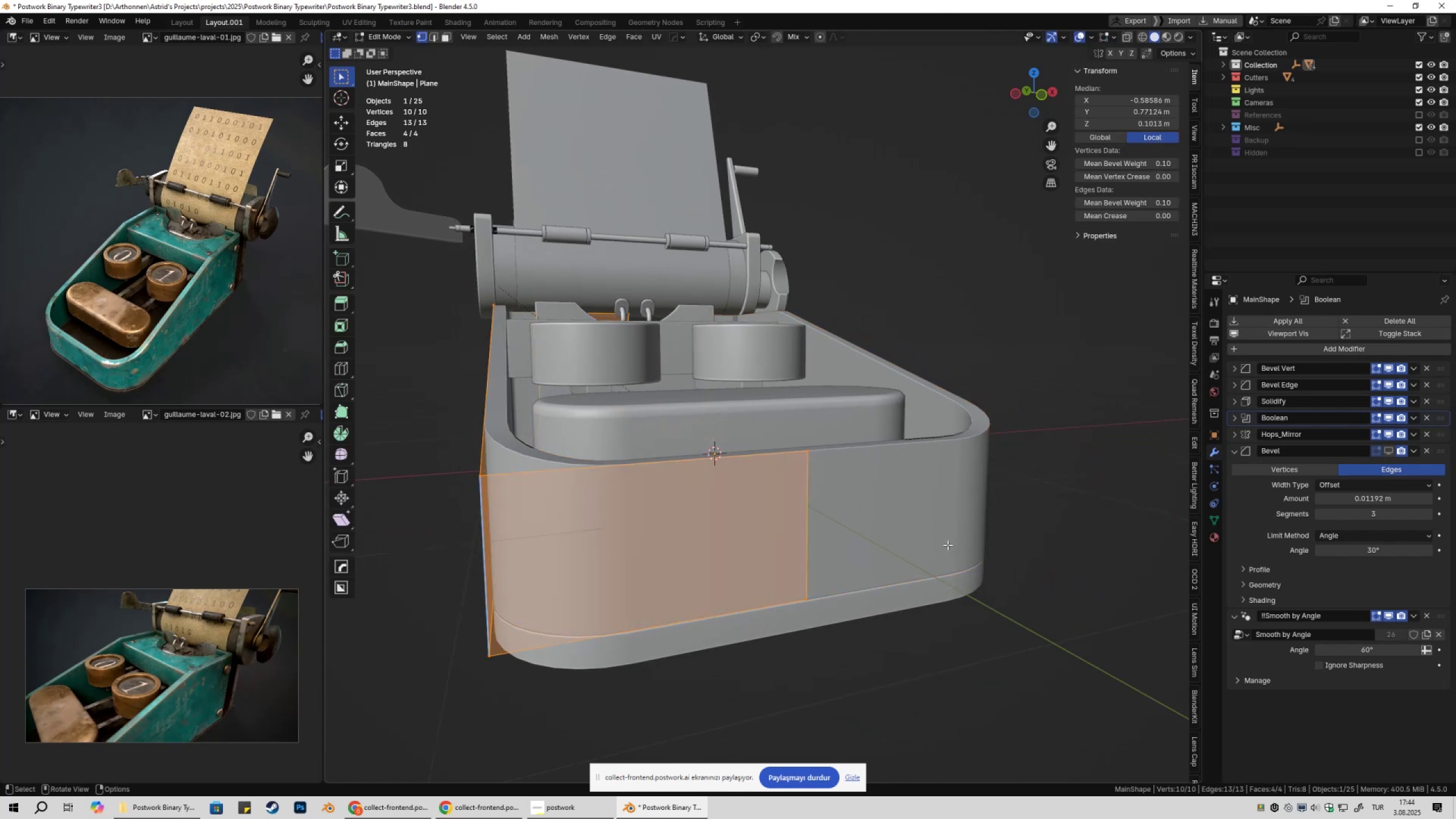 
left_click([924, 541])
 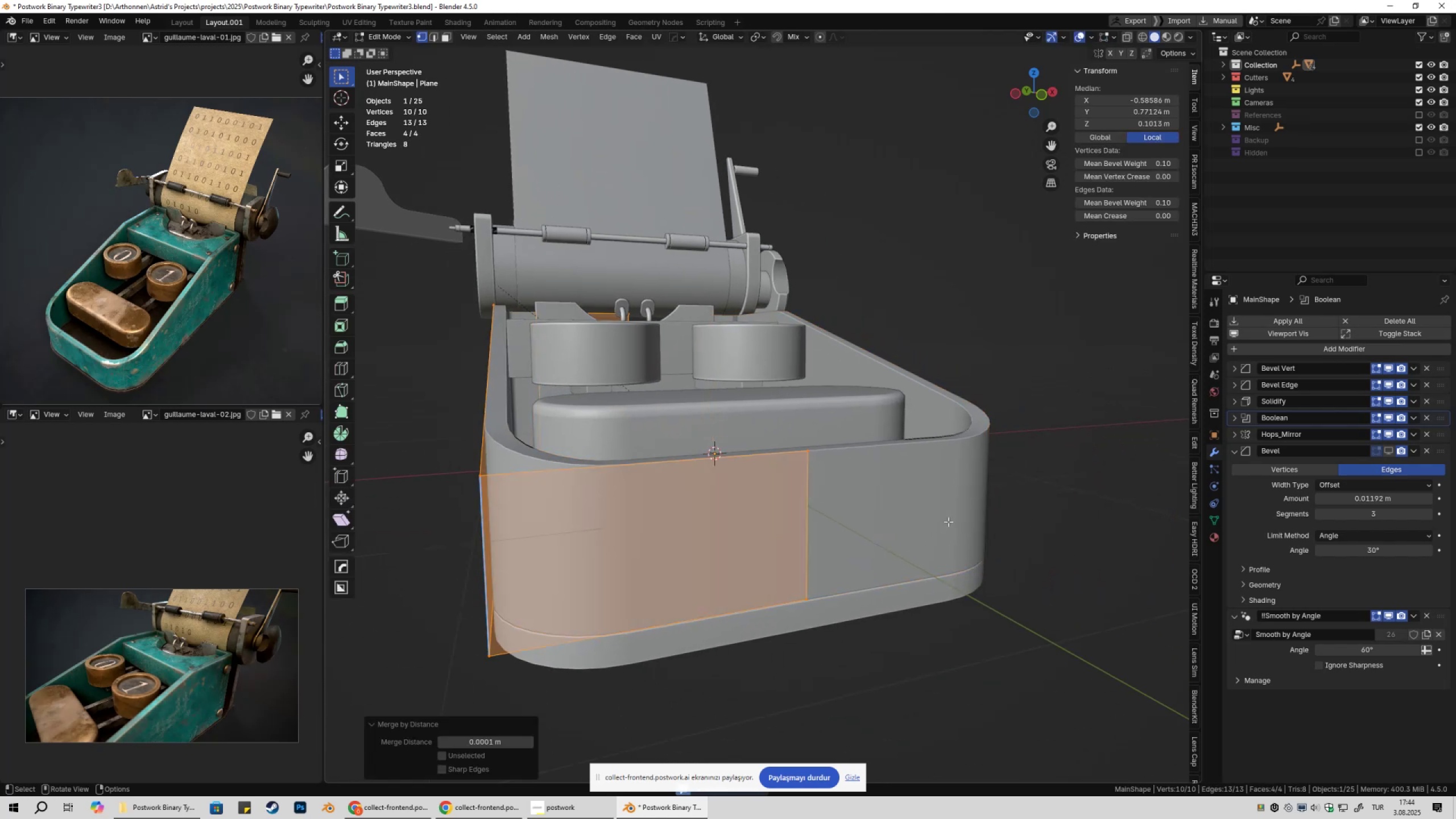 
key(Tab)
 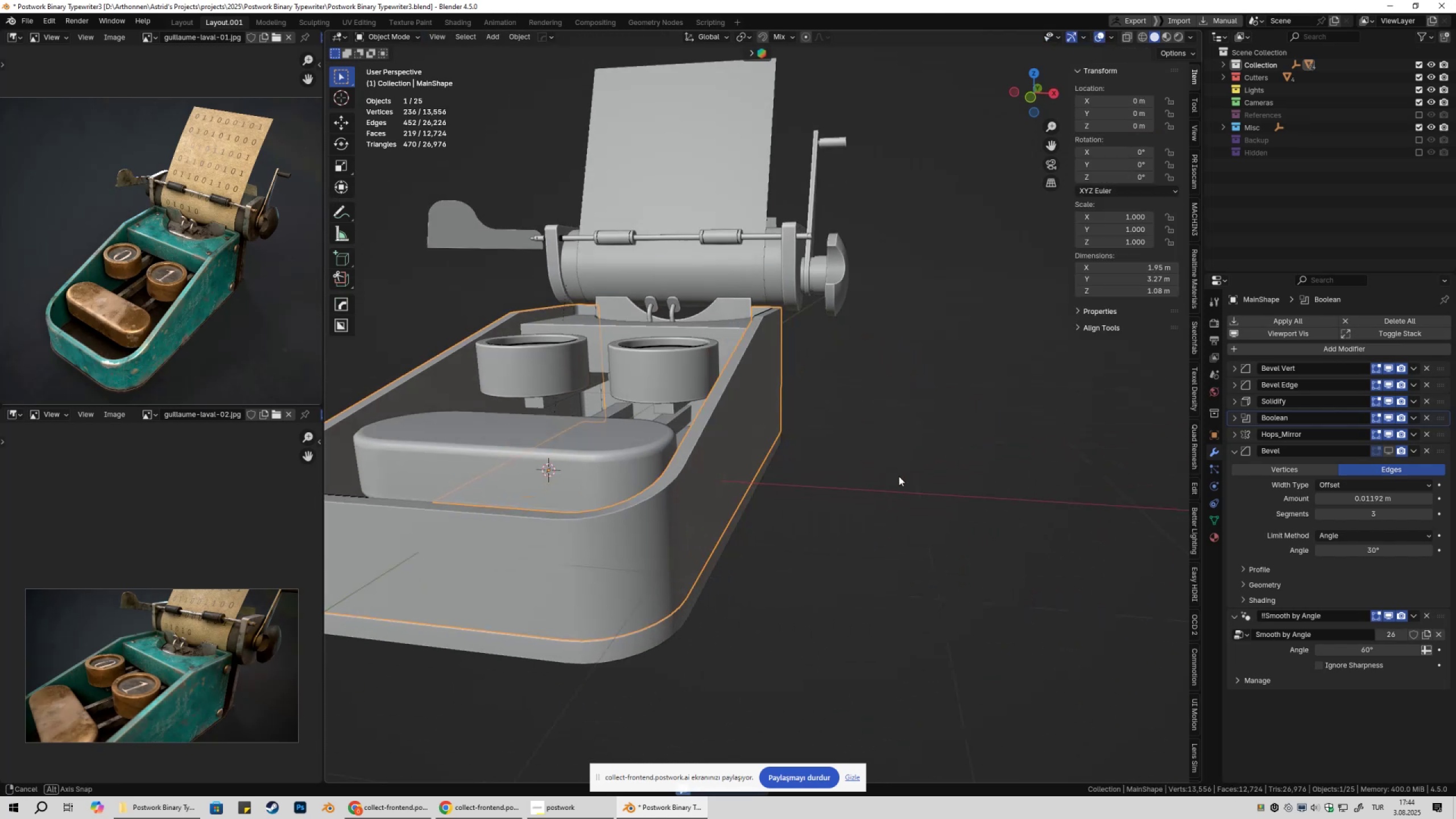 
key(Shift+ShiftLeft)
 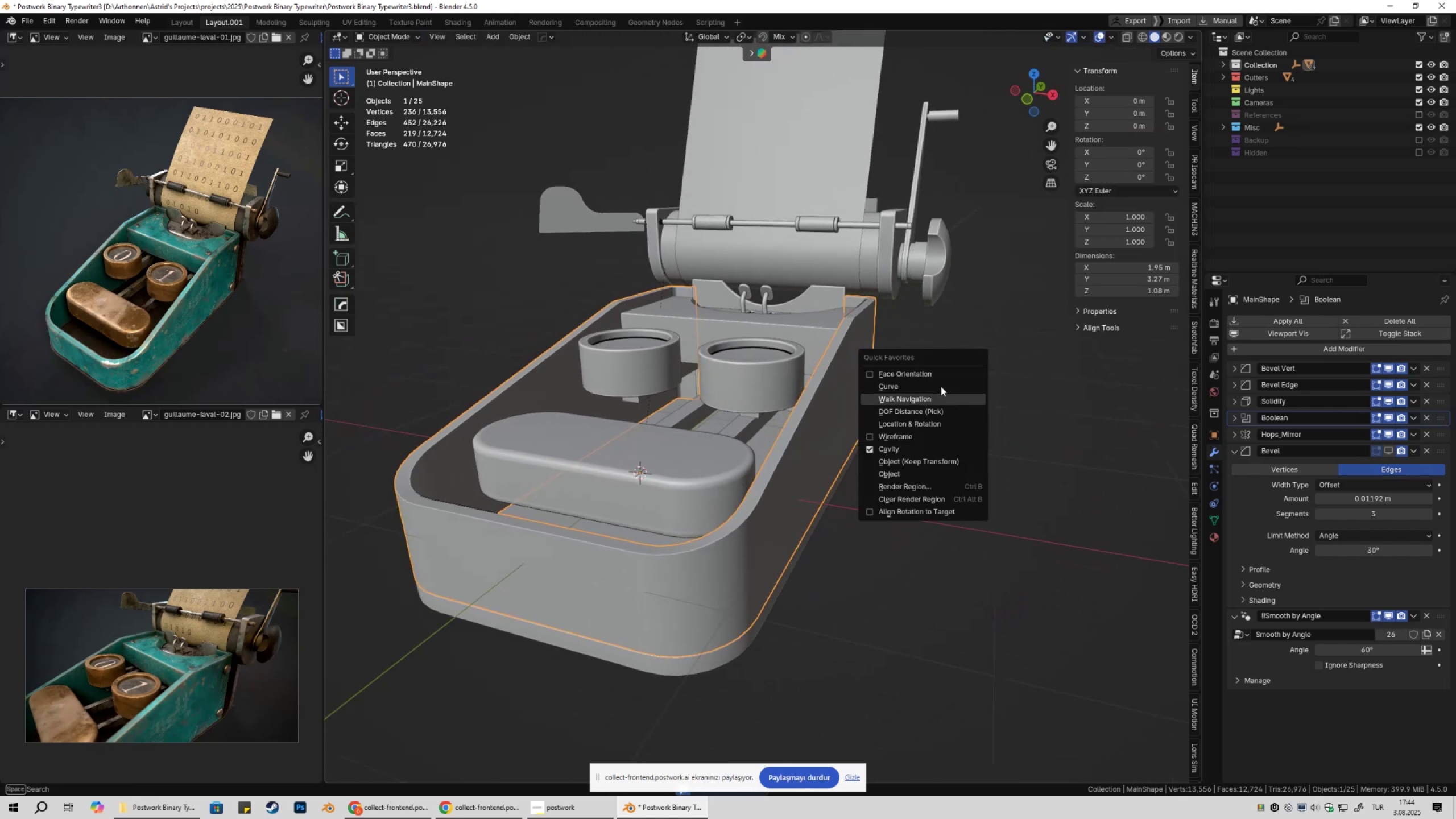 
left_click([930, 373])
 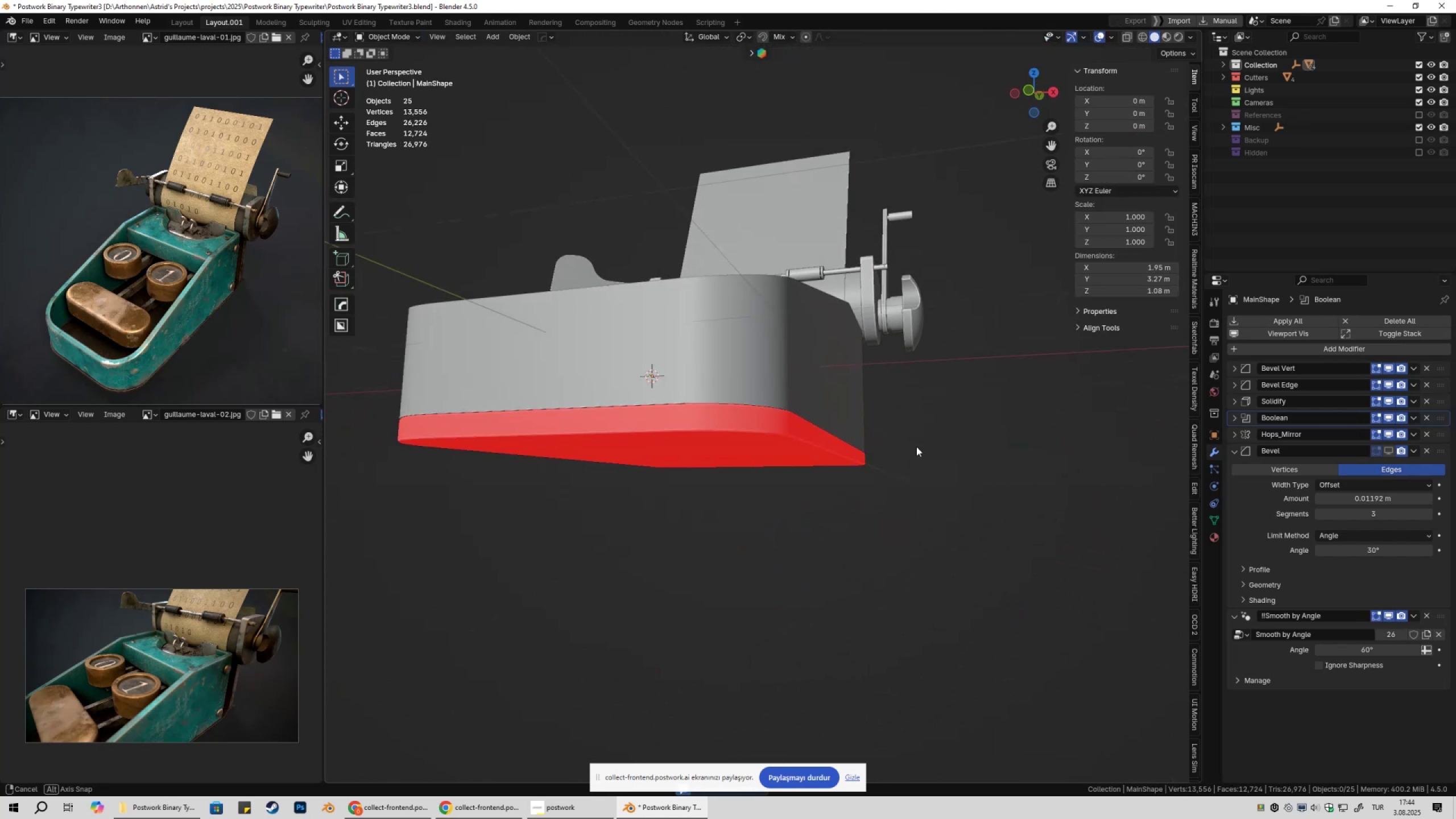 
left_click([800, 437])
 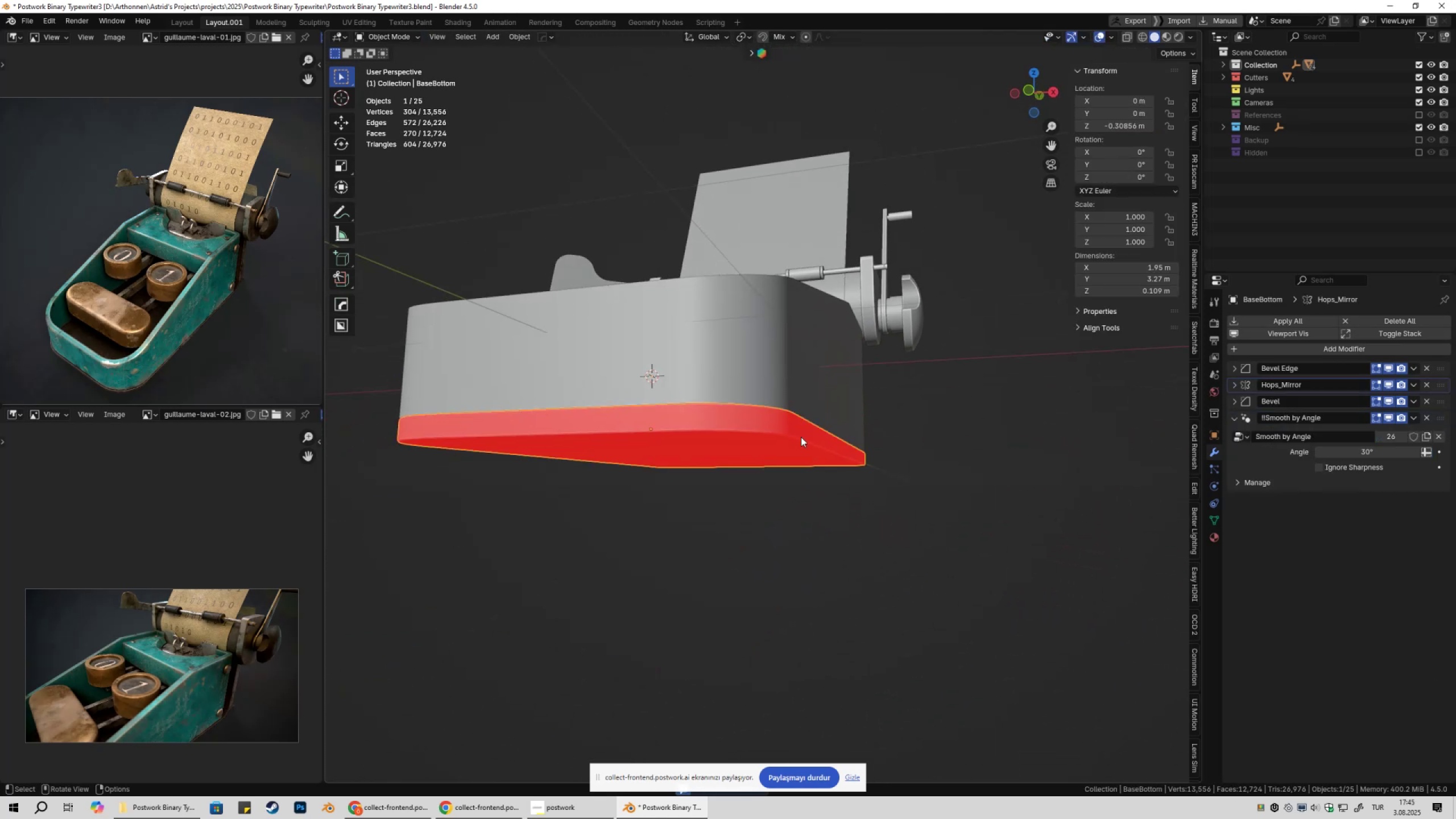 
key(Tab)
type(aN)
key(Tab)
 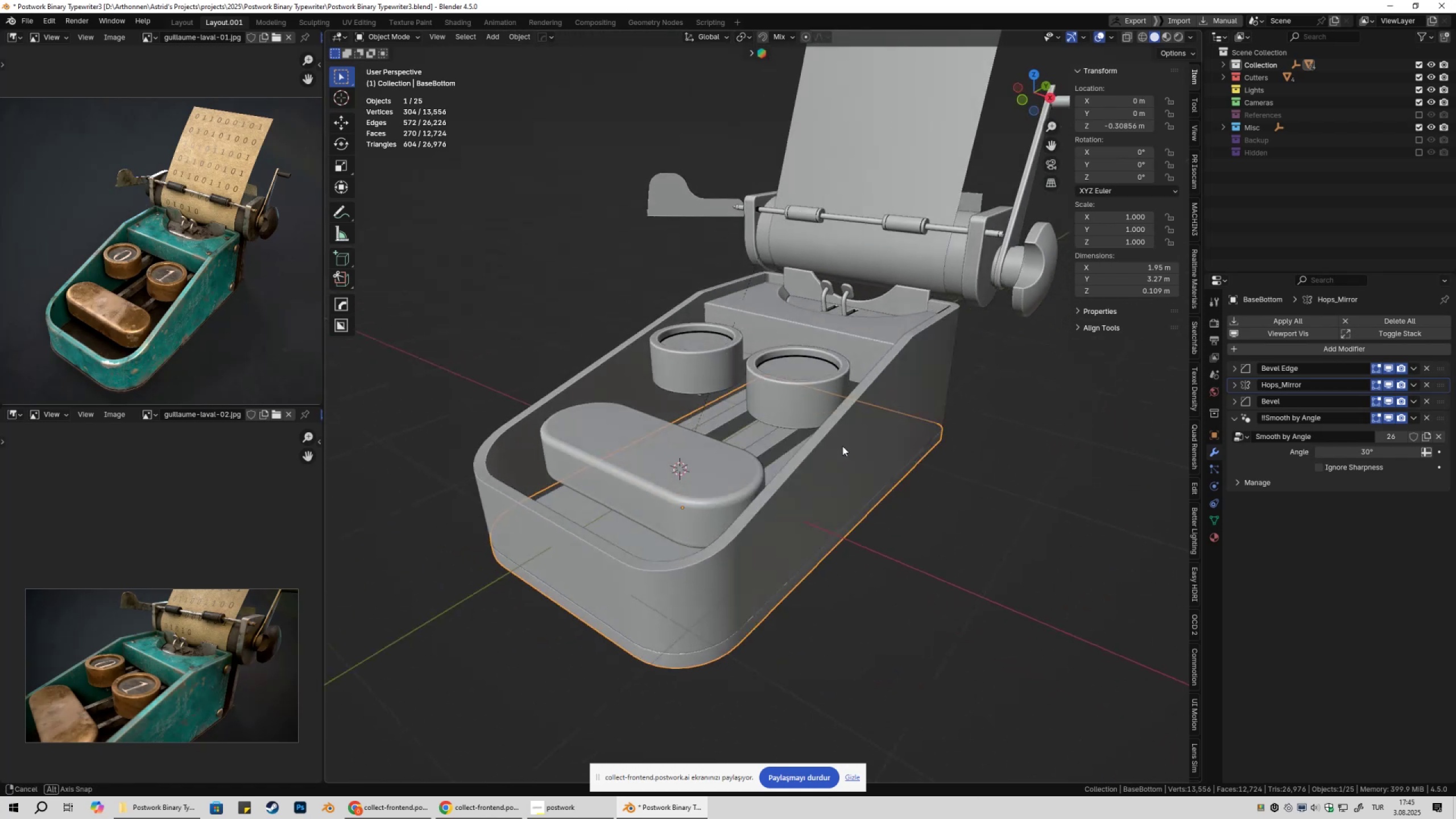 
 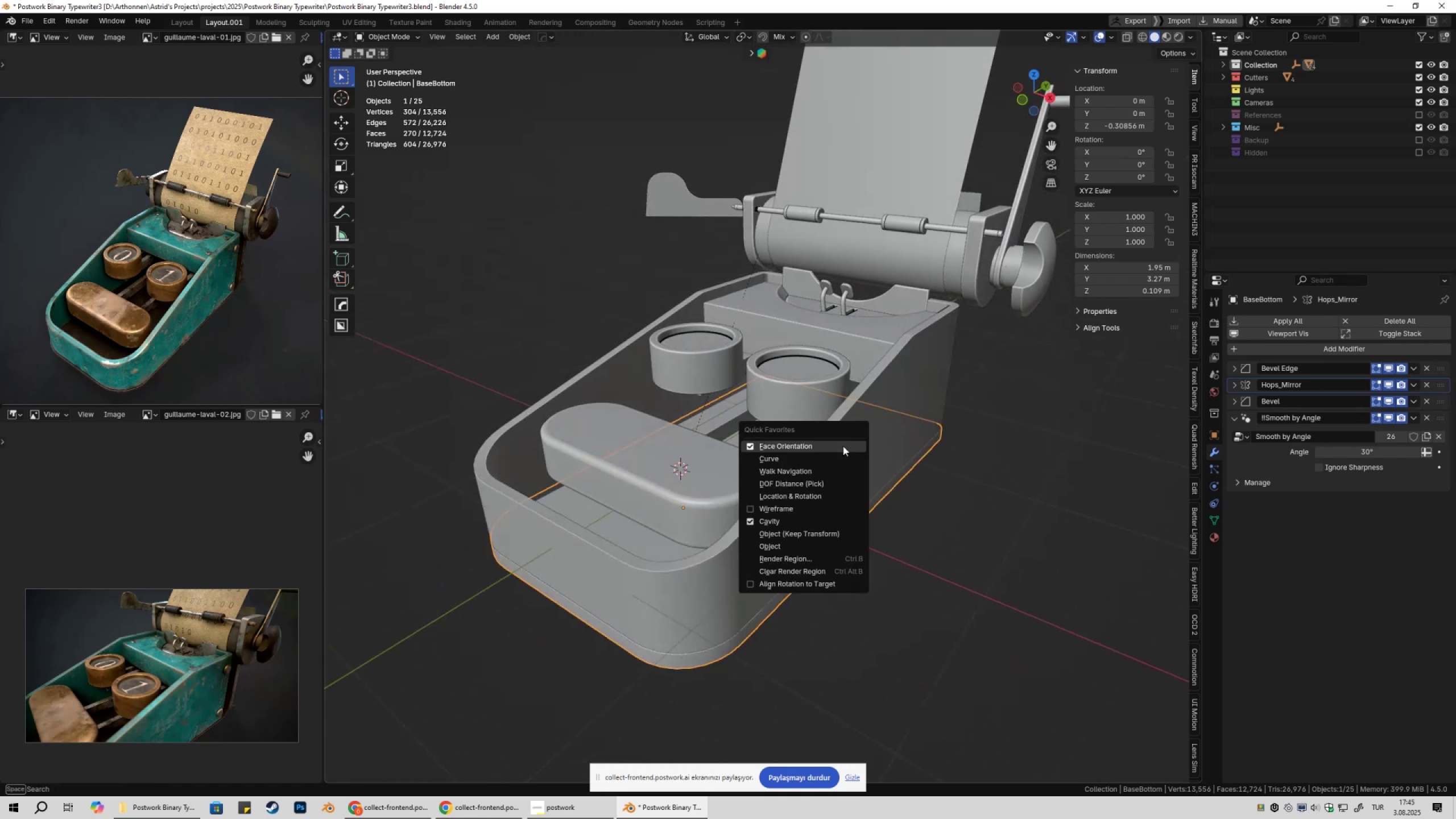 
left_click([843, 446])
 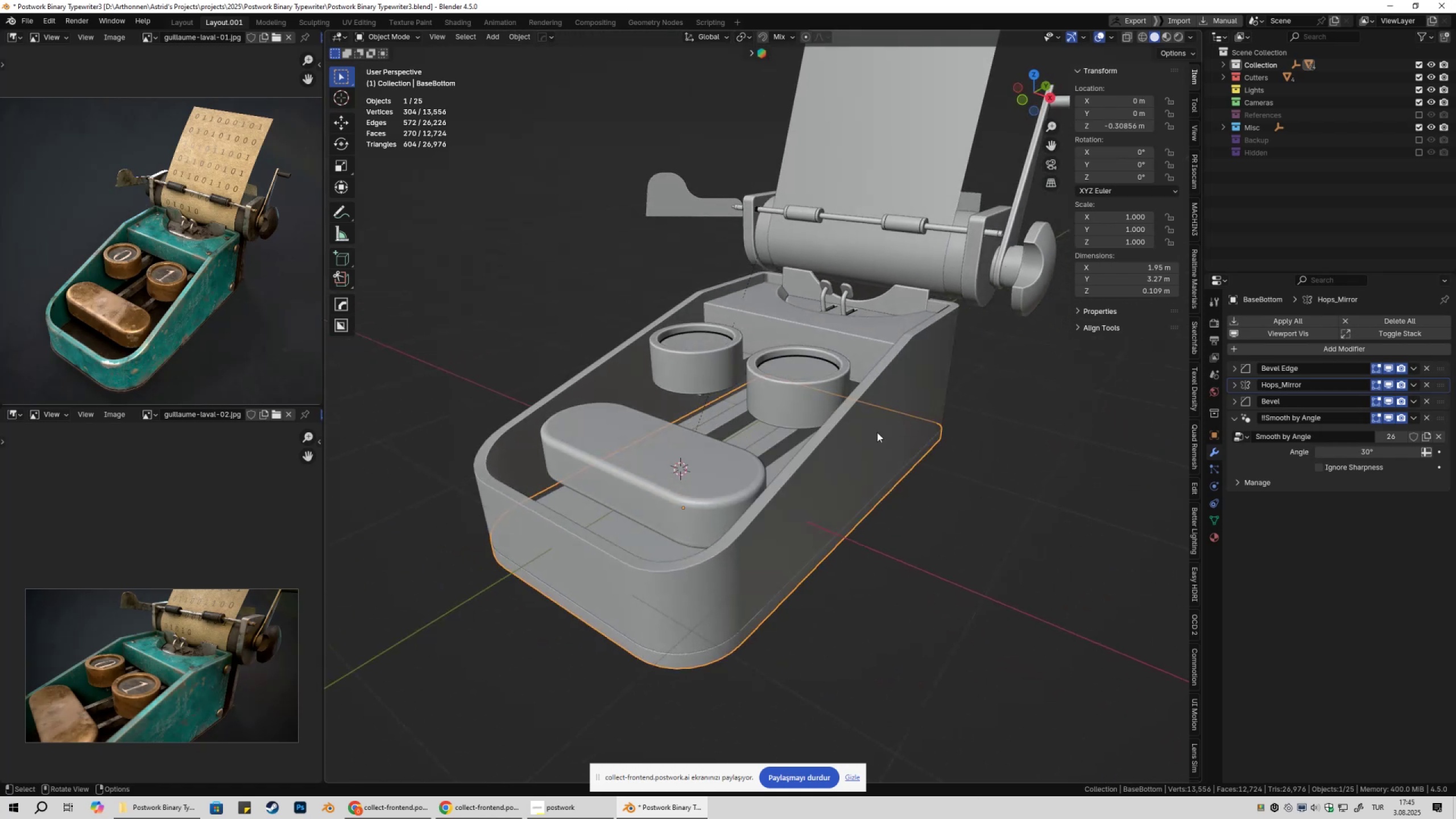 
scroll: coordinate [905, 433], scroll_direction: down, amount: 2.0
 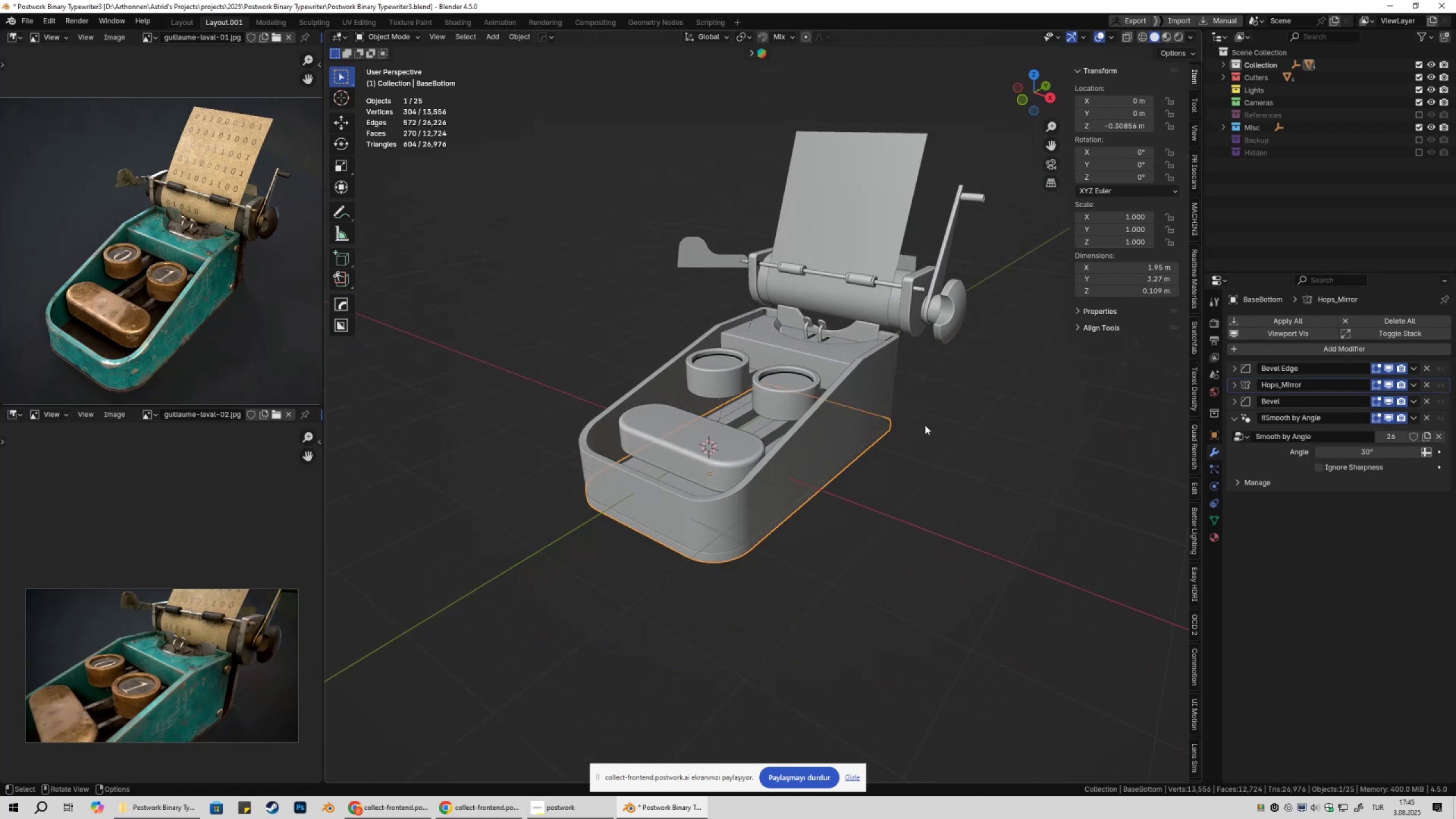 
key(Shift+ShiftLeft)
 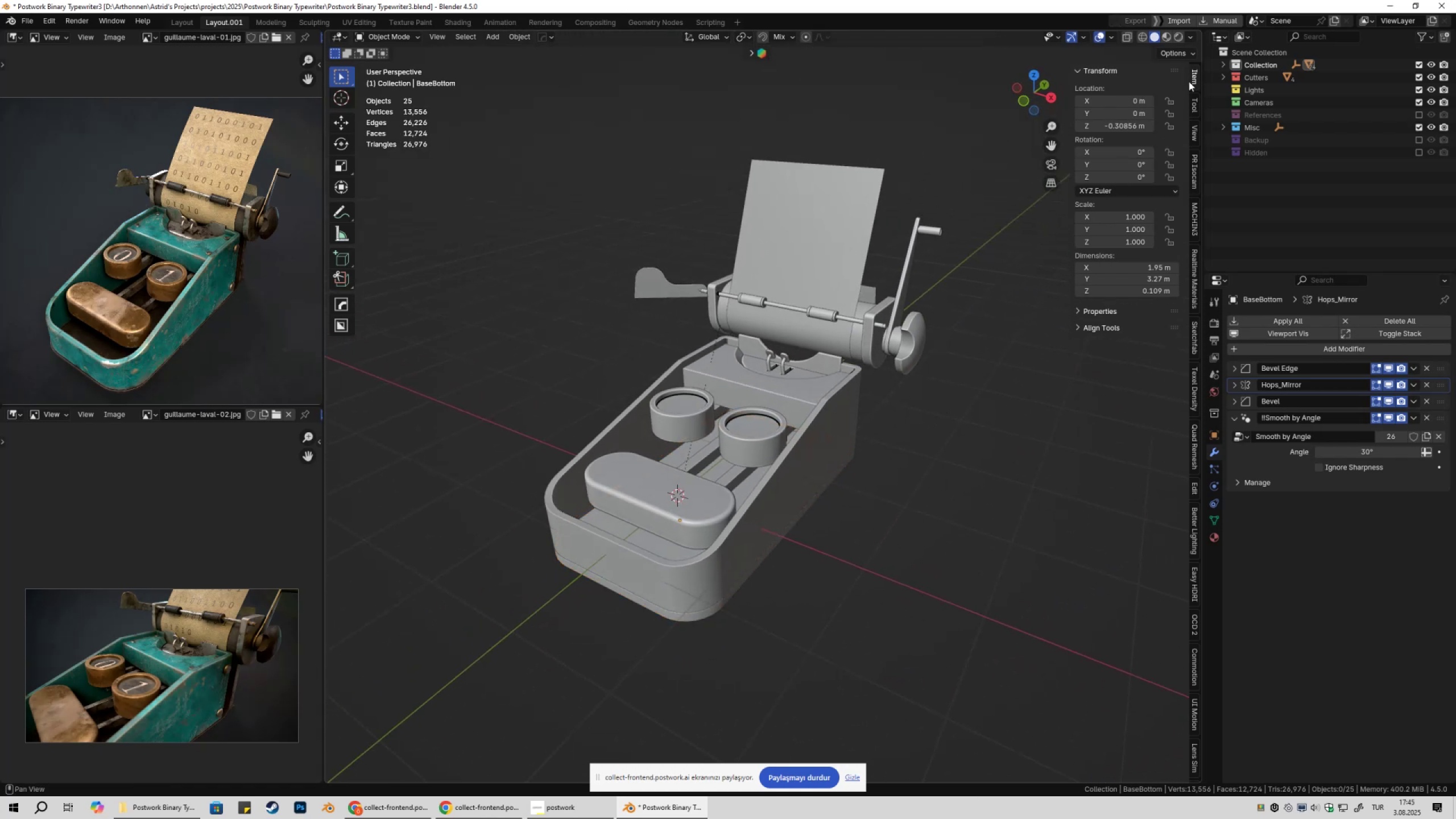 
left_click([1181, 36])
 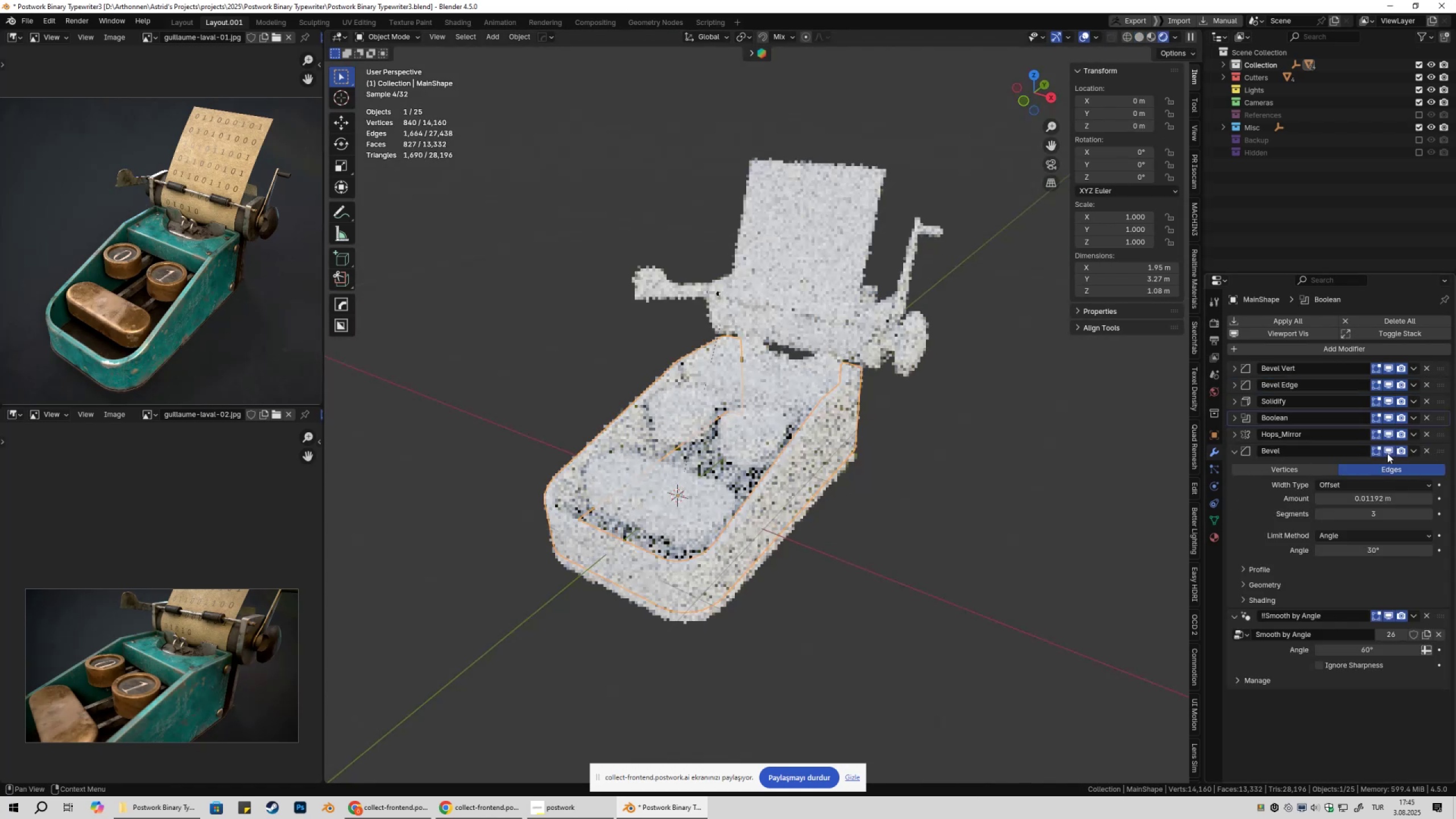 
left_click([959, 447])
 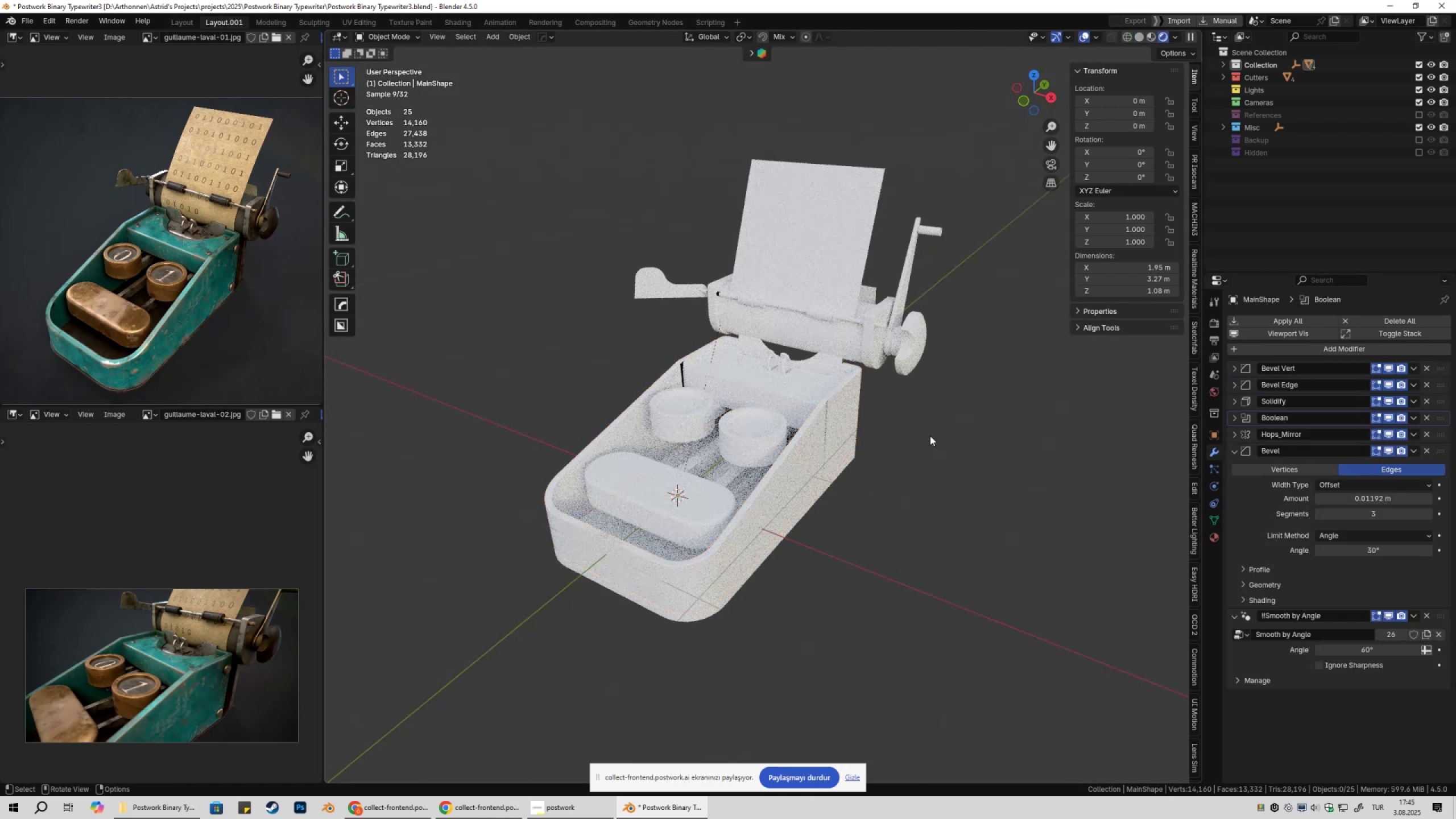 
left_click([773, 387])
 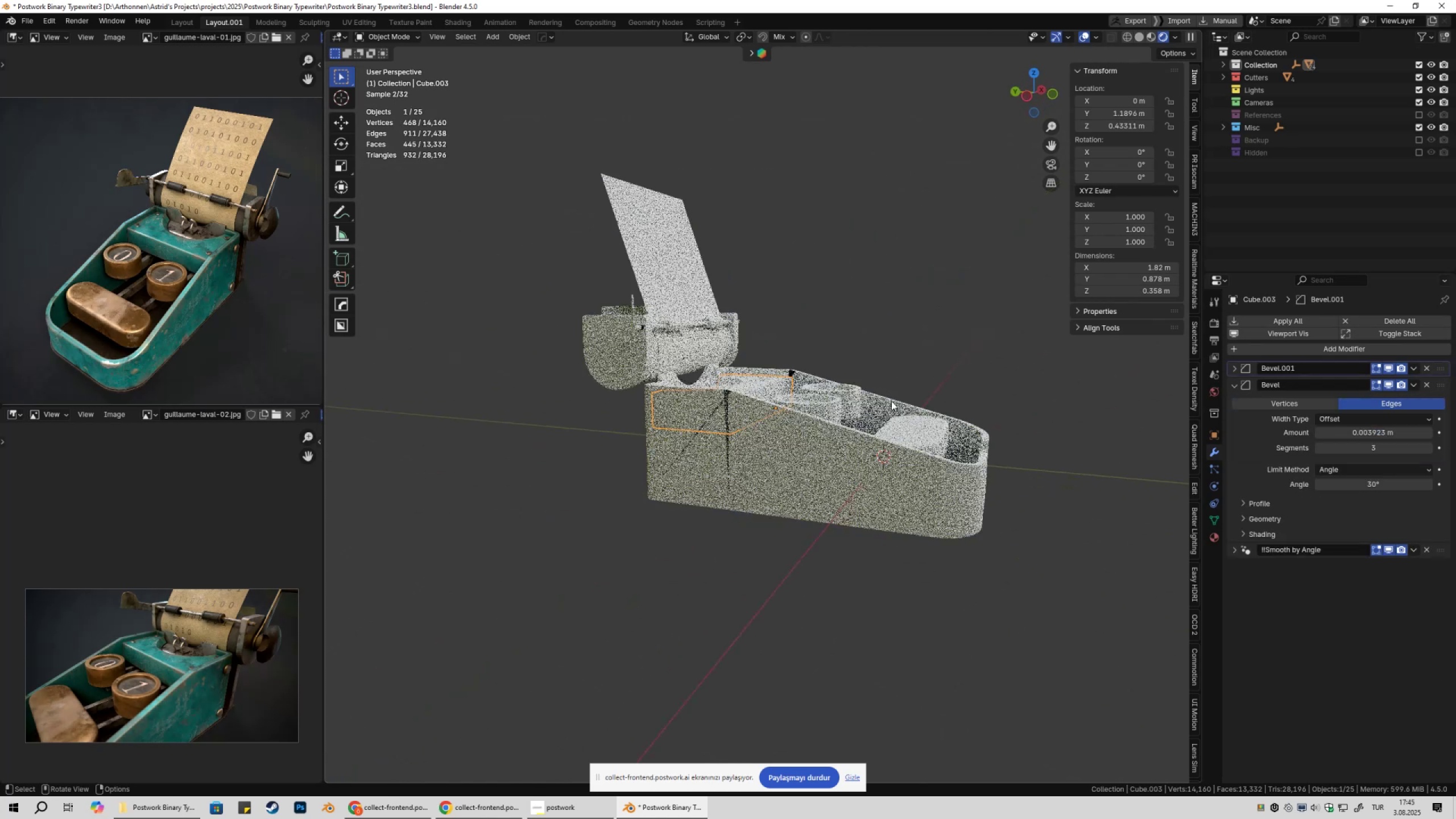 
scroll: coordinate [770, 422], scroll_direction: up, amount: 2.0
 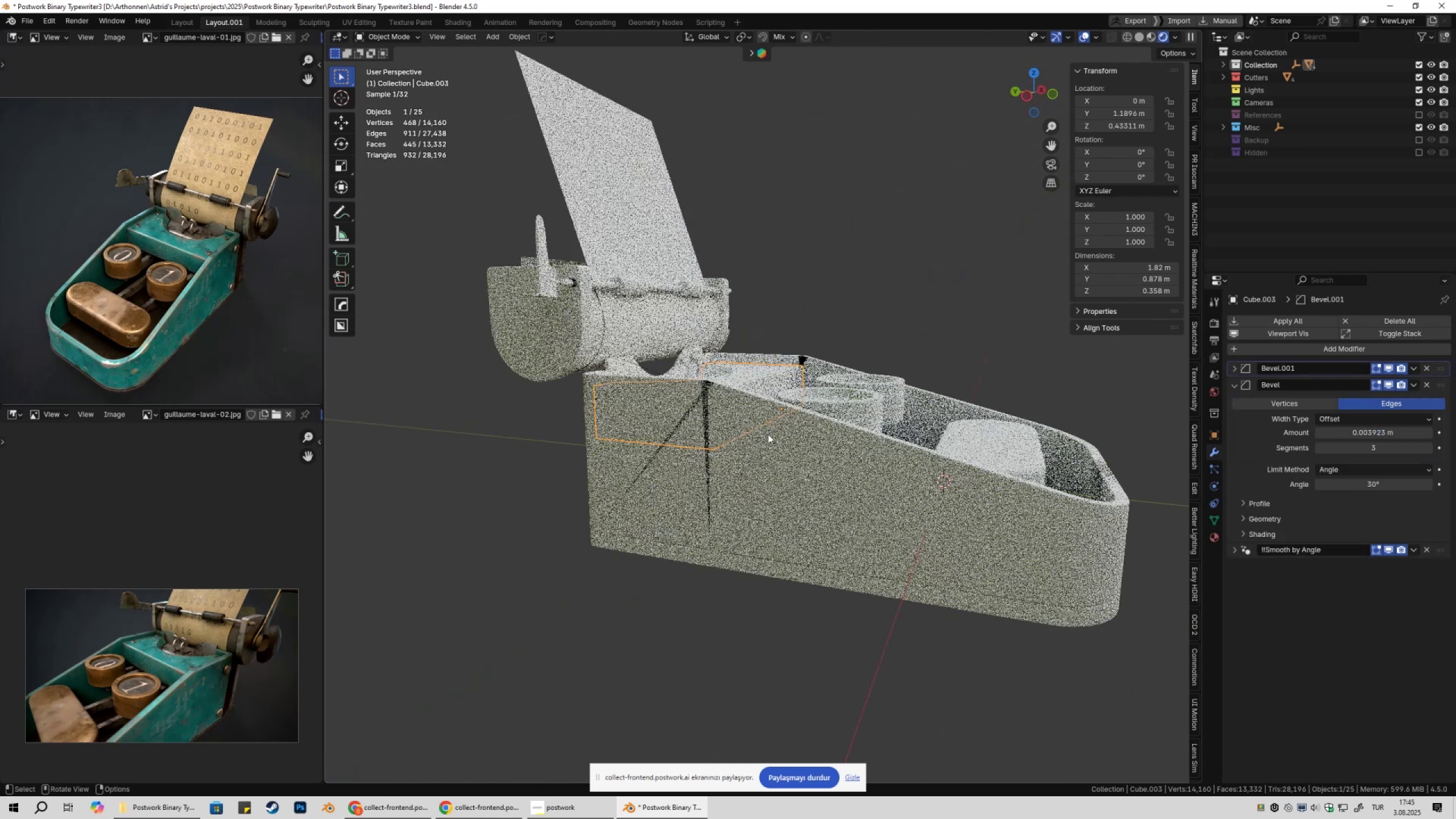 
left_click([784, 485])
 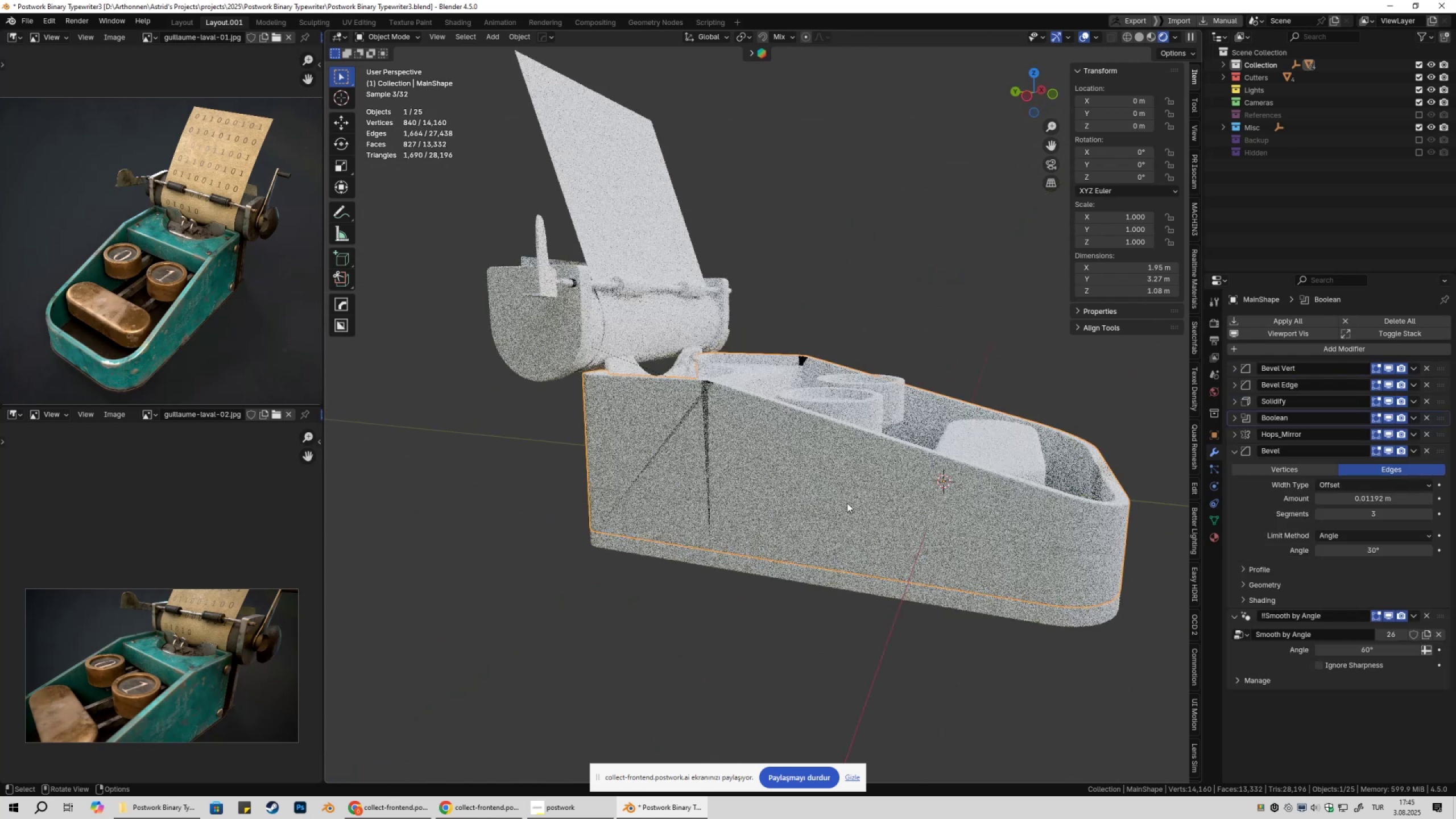 
scroll: coordinate [866, 504], scroll_direction: up, amount: 1.0
 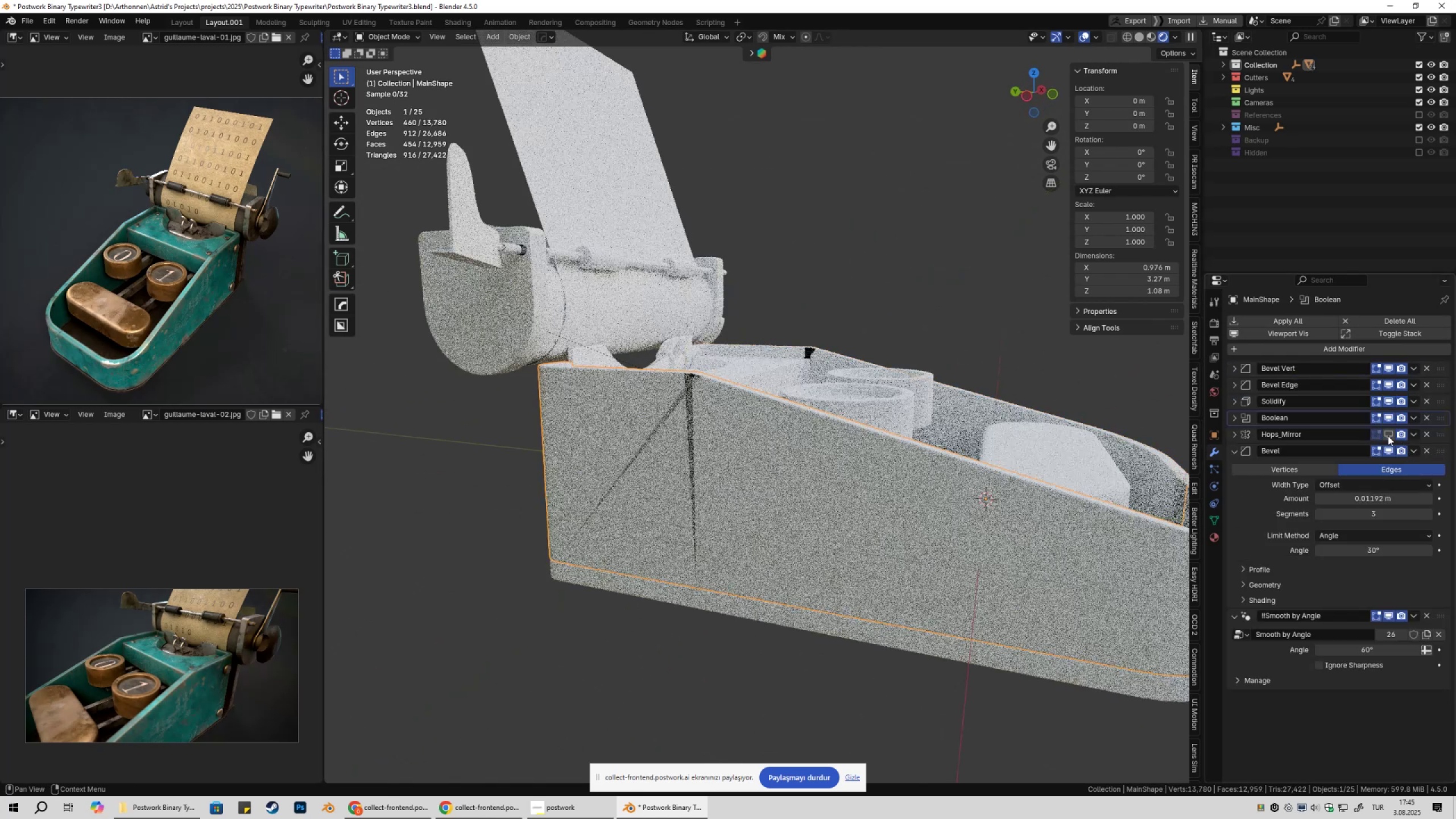 
double_click([1388, 436])
 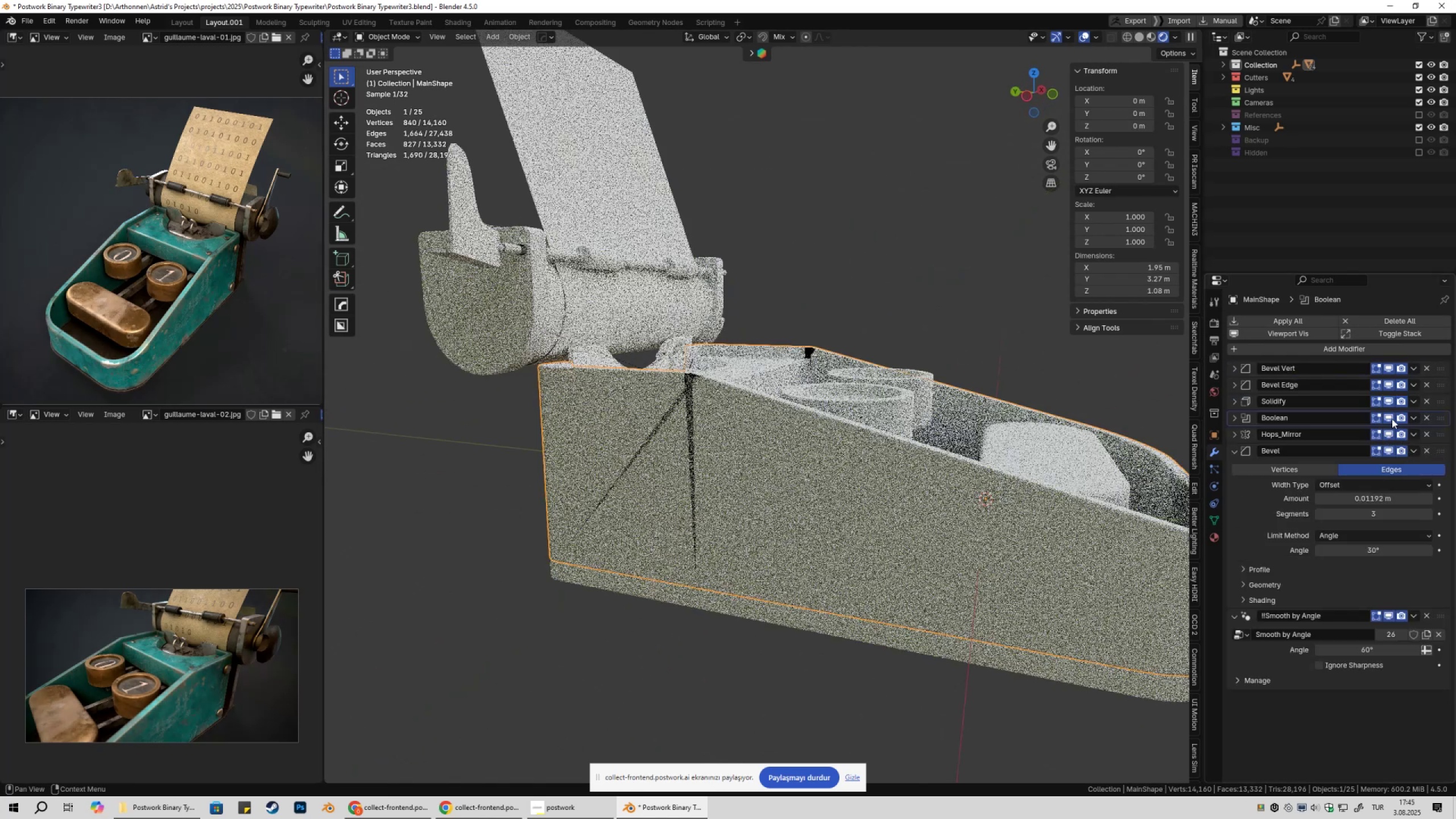 
left_click([1392, 419])
 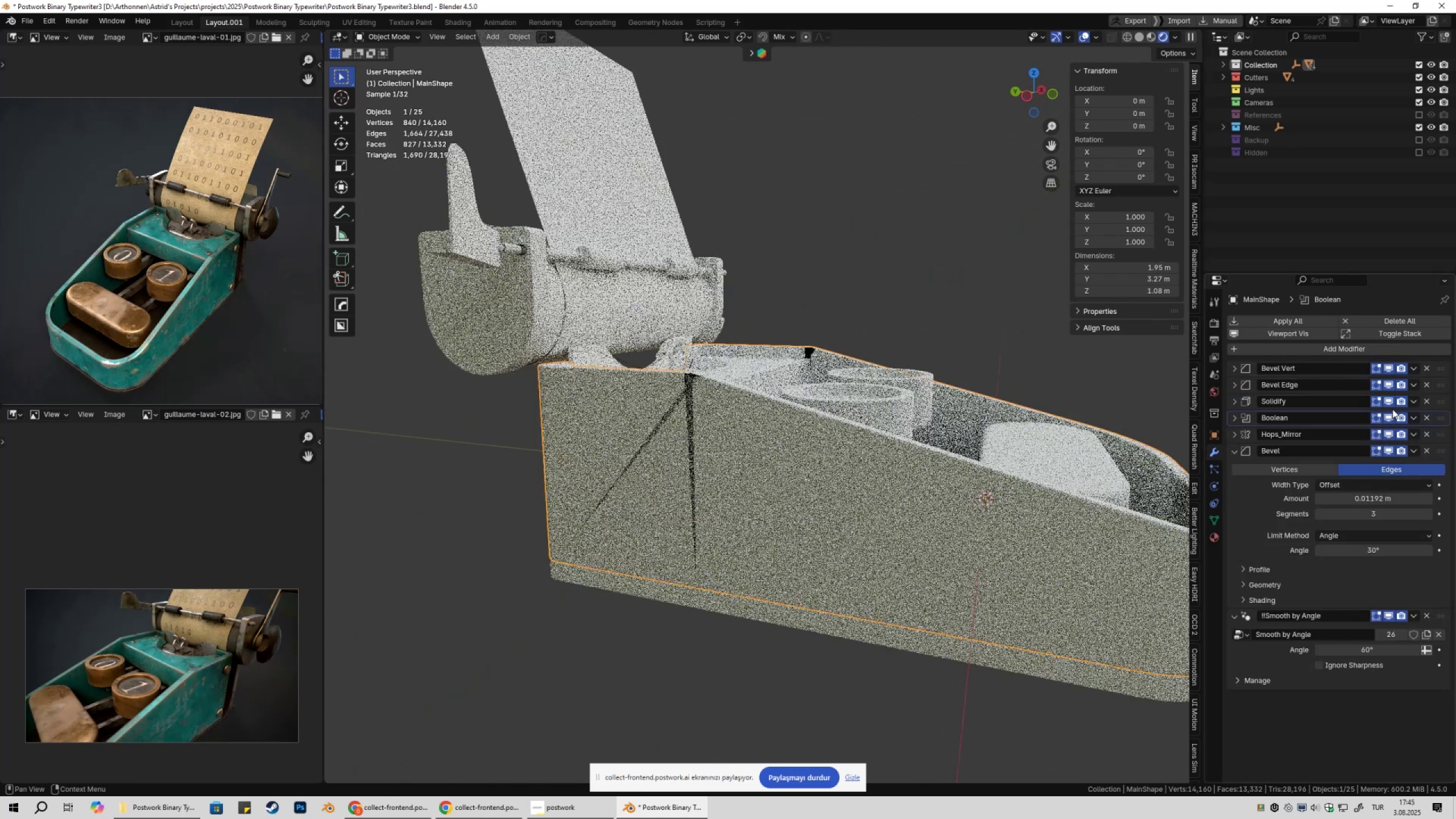 
left_click([1392, 399])
 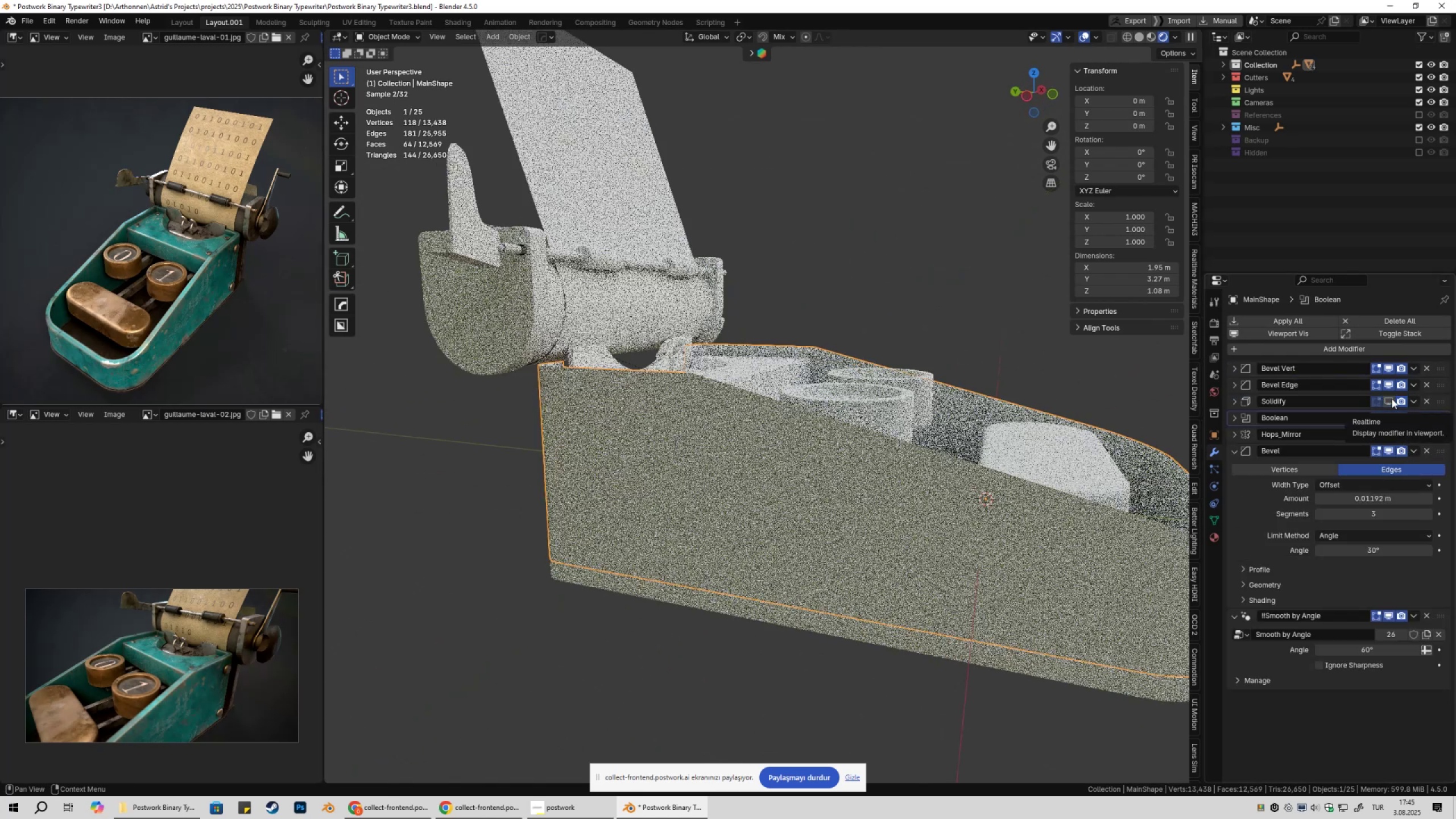 
left_click([1392, 399])
 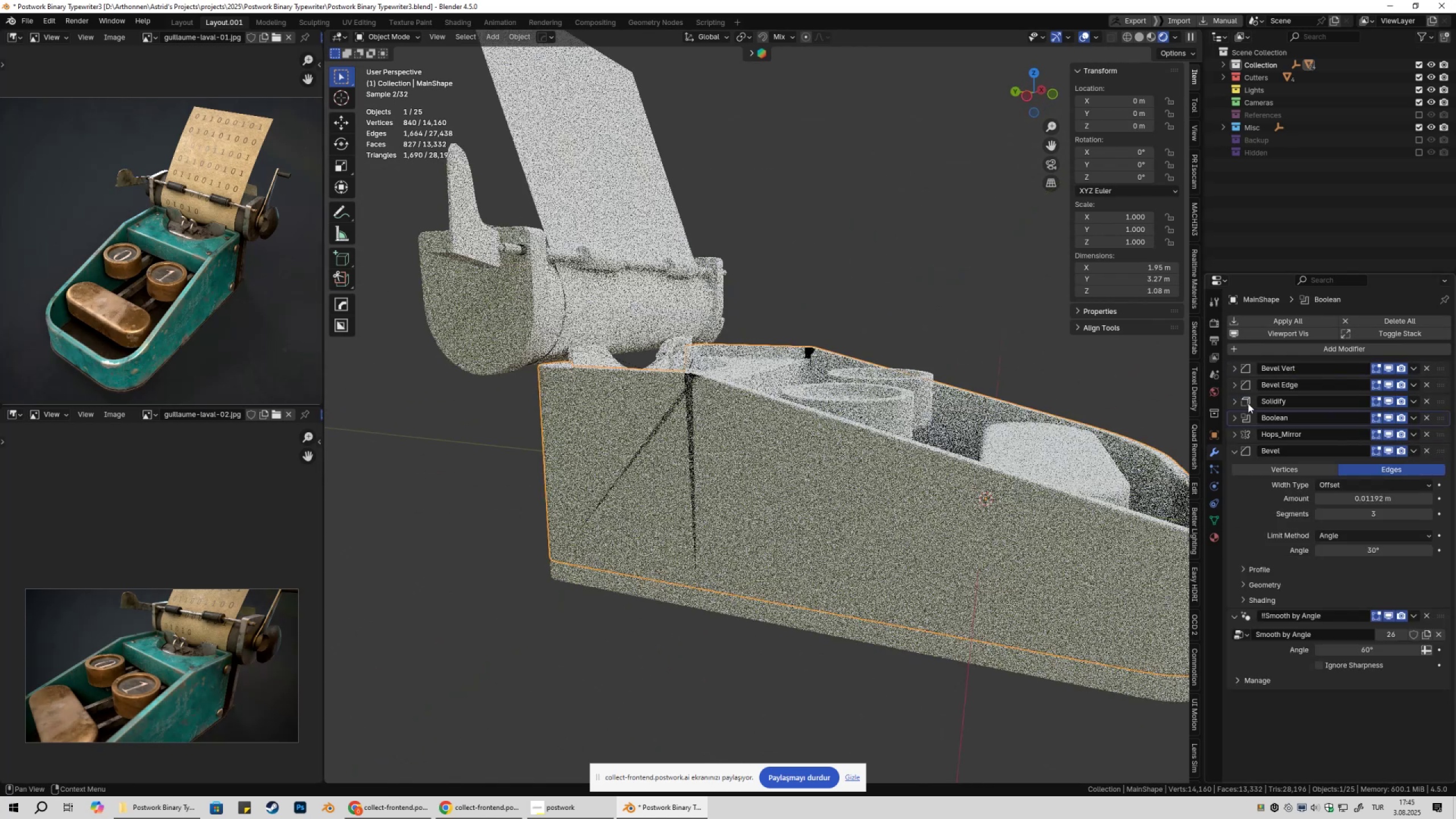 
left_click([1235, 400])
 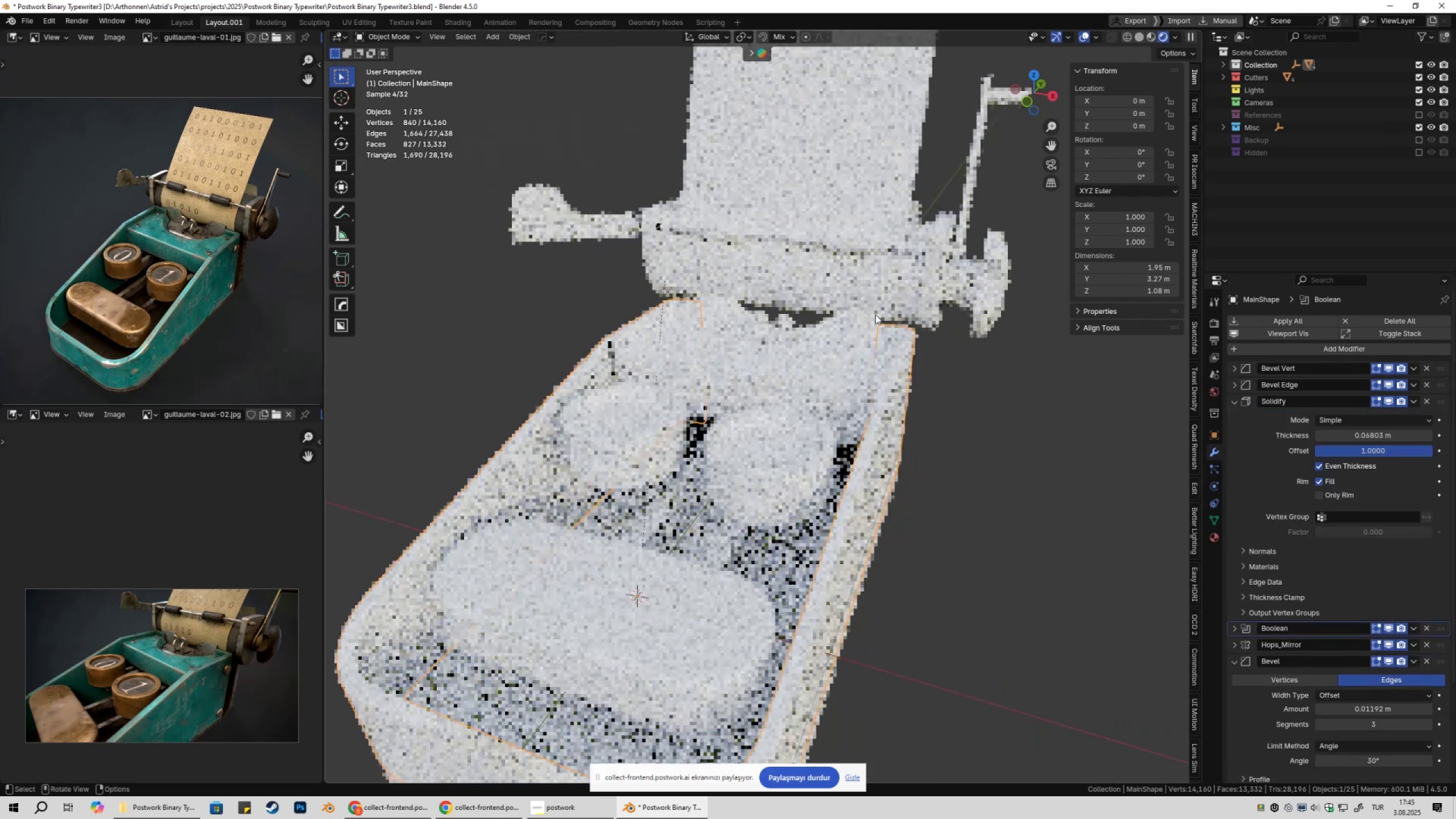 
left_click([1139, 40])
 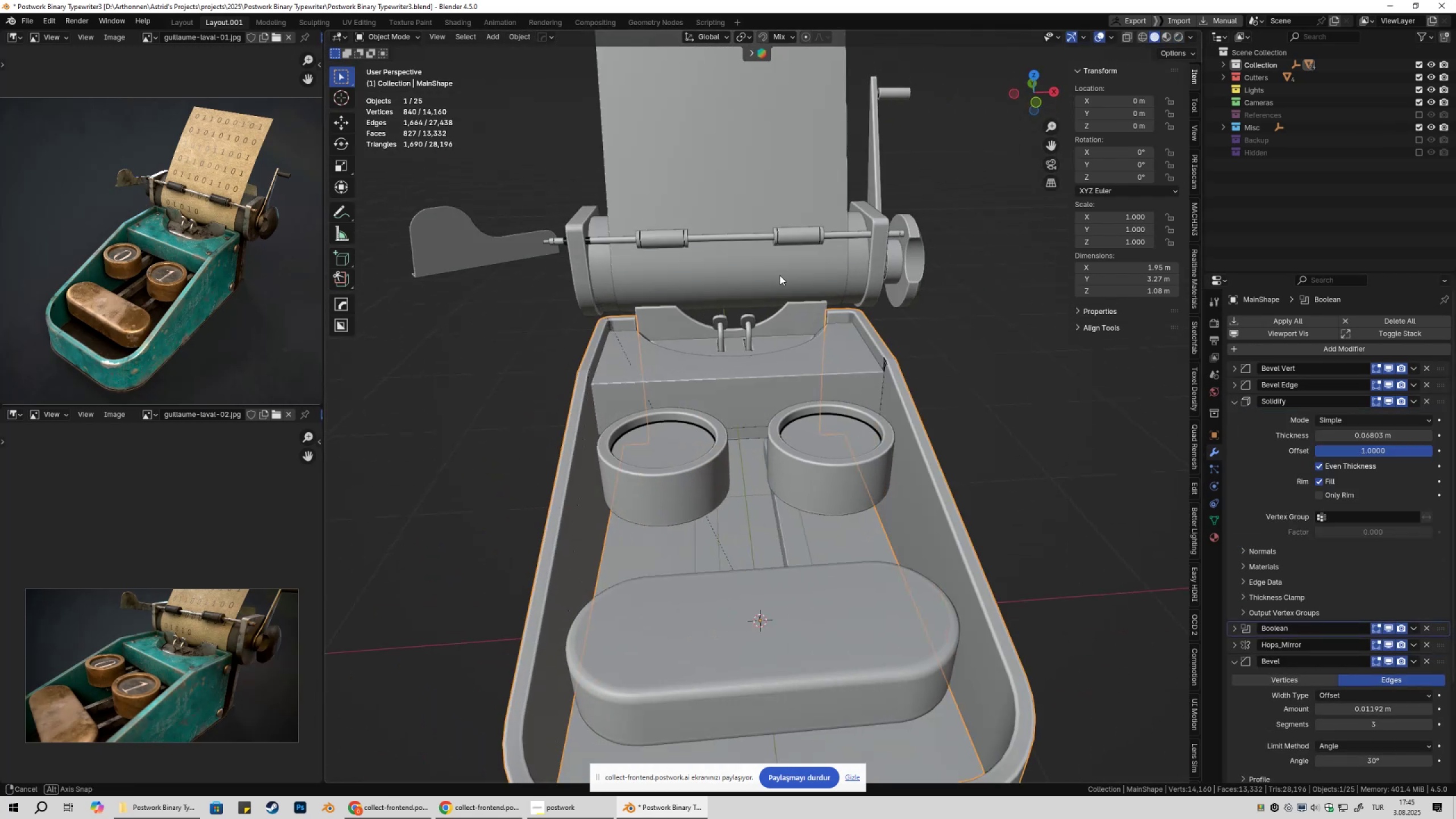 
scroll: coordinate [568, 375], scroll_direction: up, amount: 5.0
 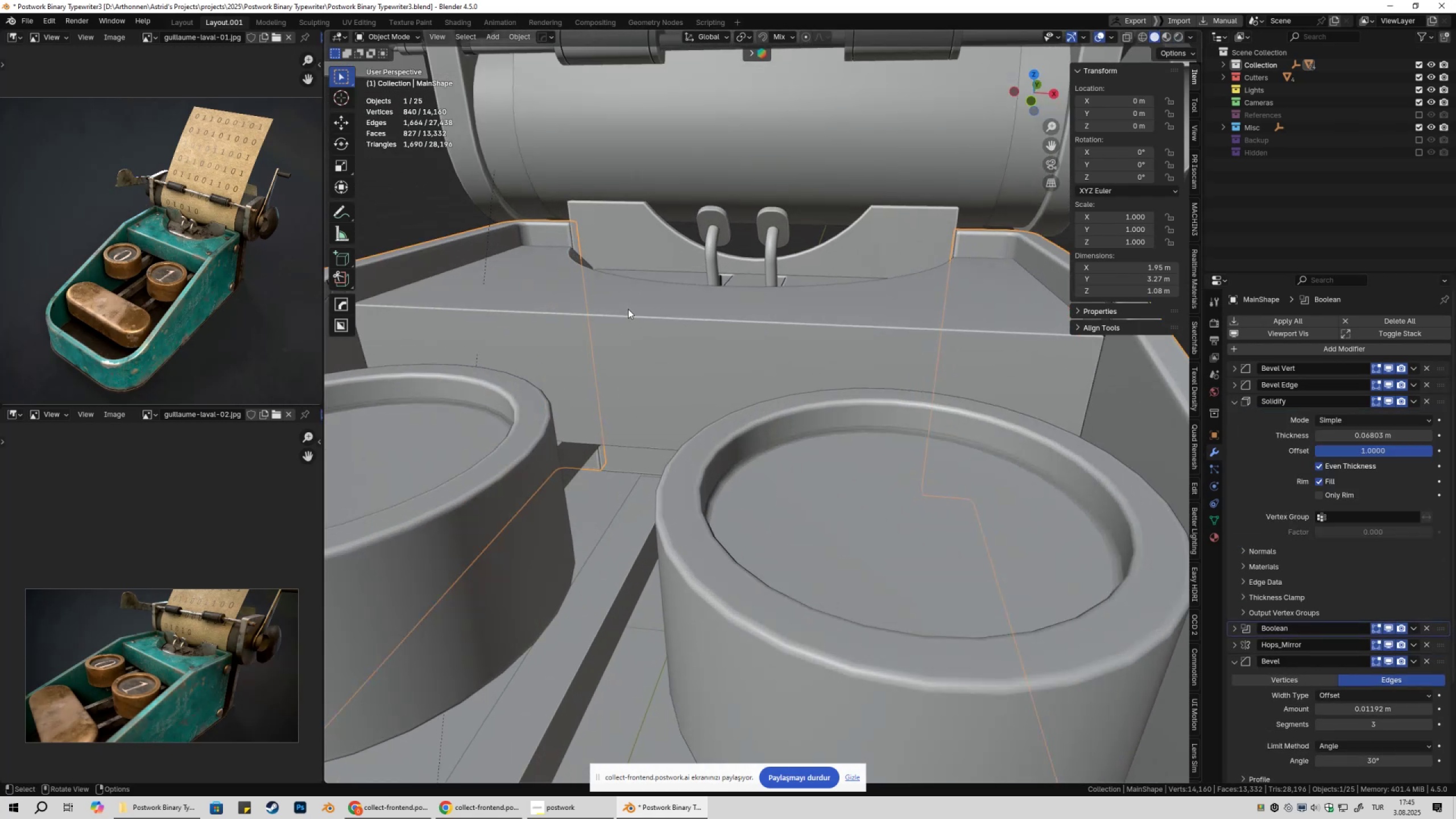 
hold_key(key=ShiftLeft, duration=0.47)
 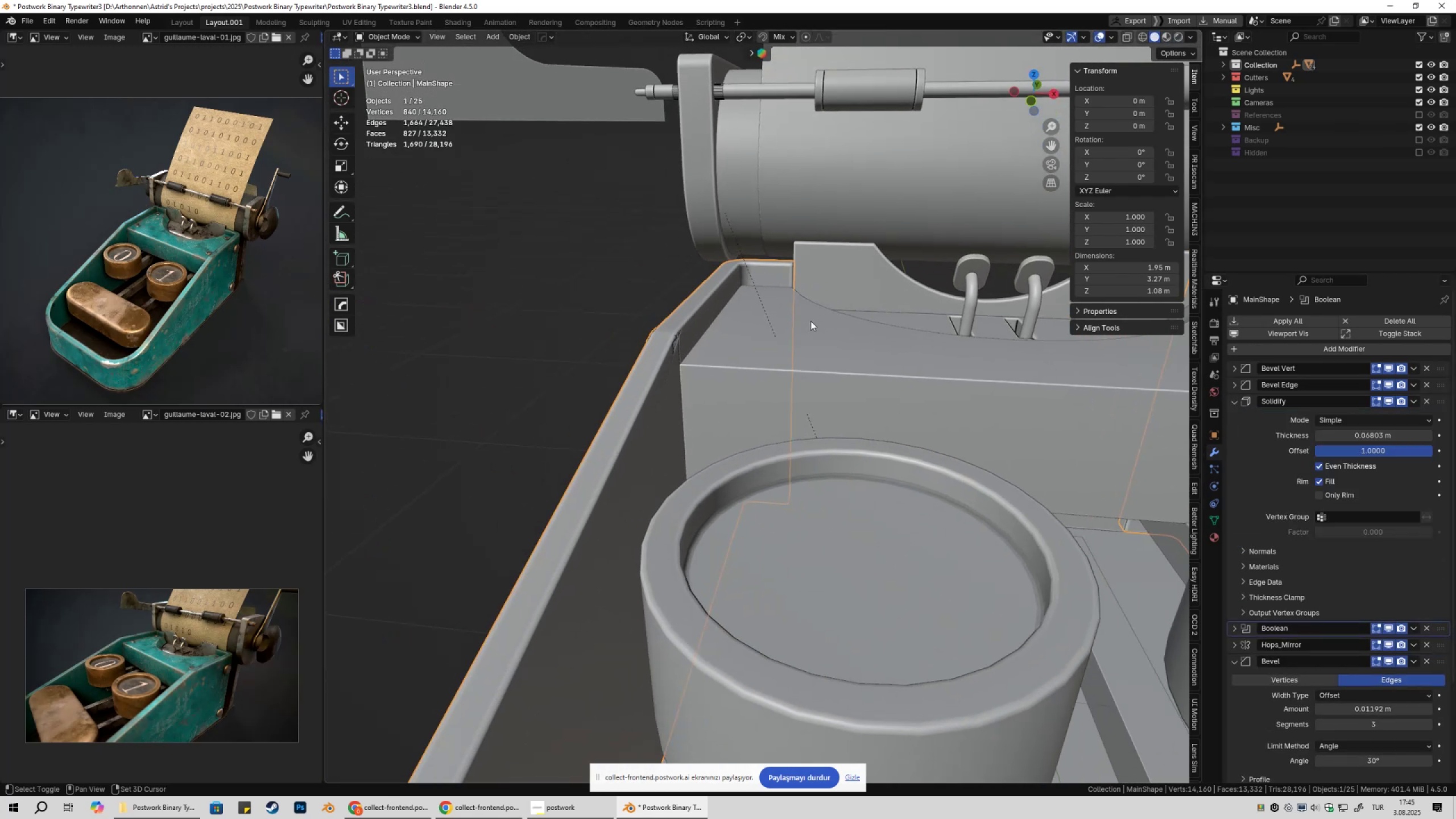 
scroll: coordinate [774, 325], scroll_direction: up, amount: 2.0
 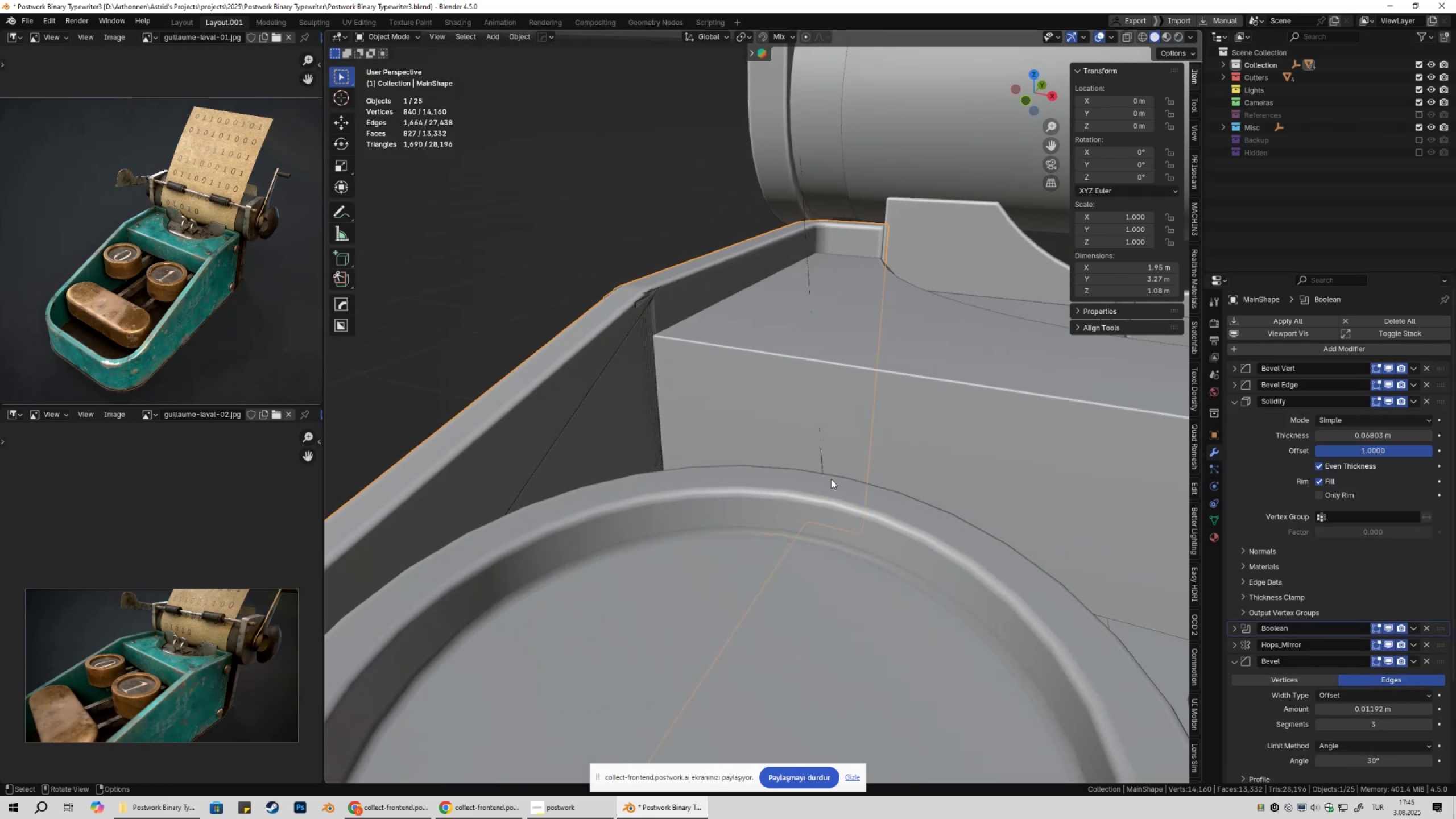 
 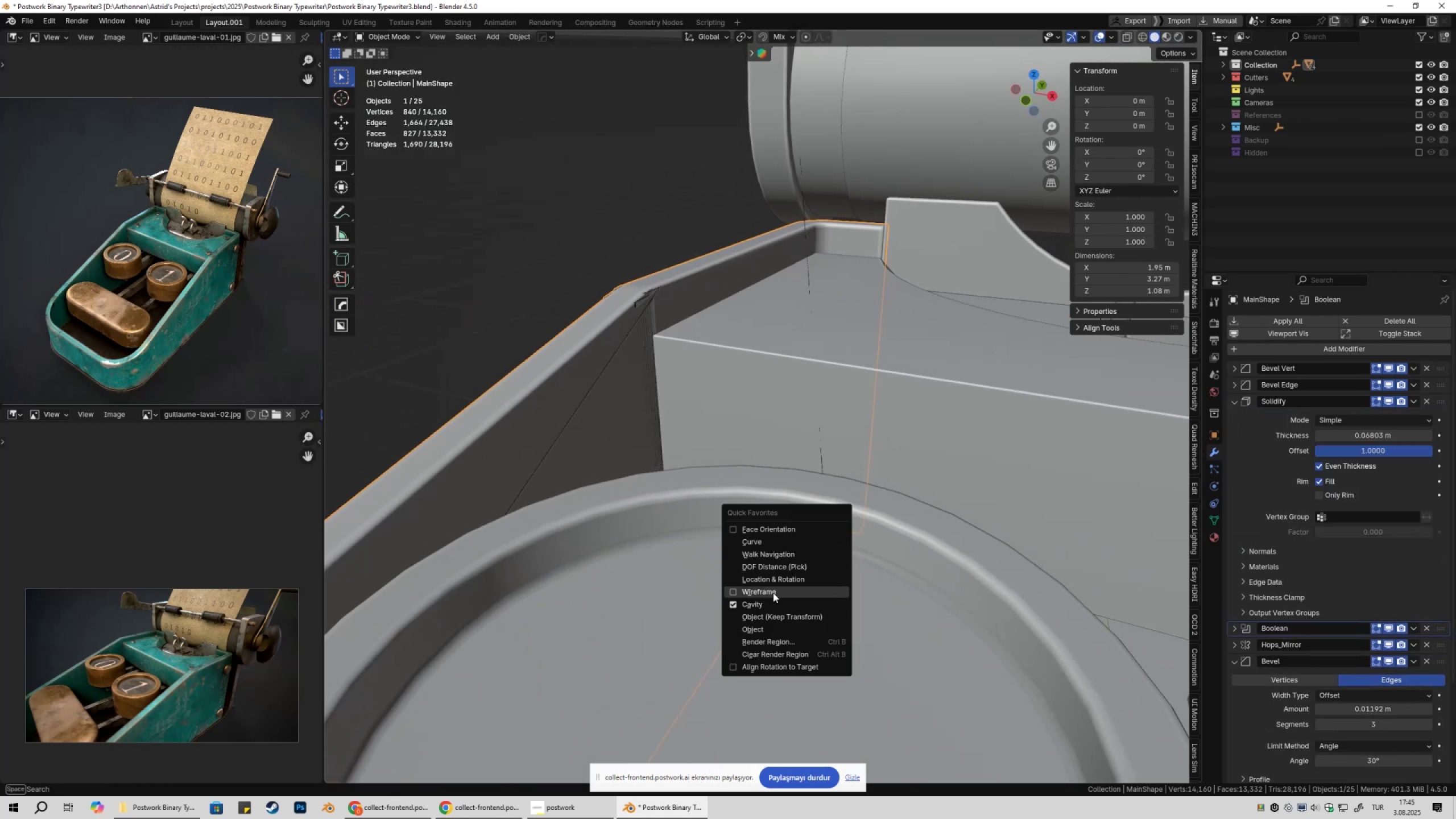 
left_click([773, 593])
 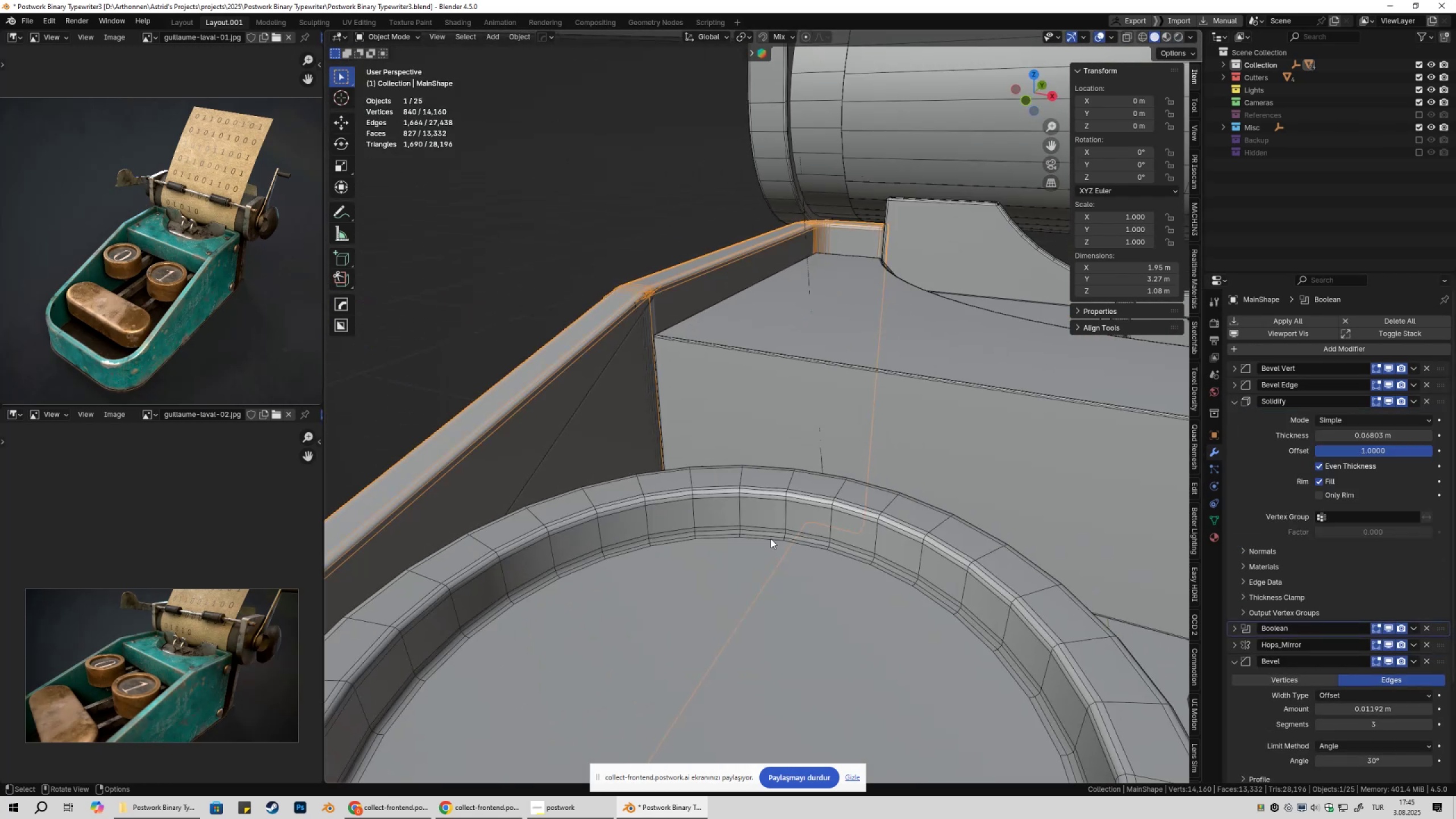 
key(Shift+ShiftLeft)
 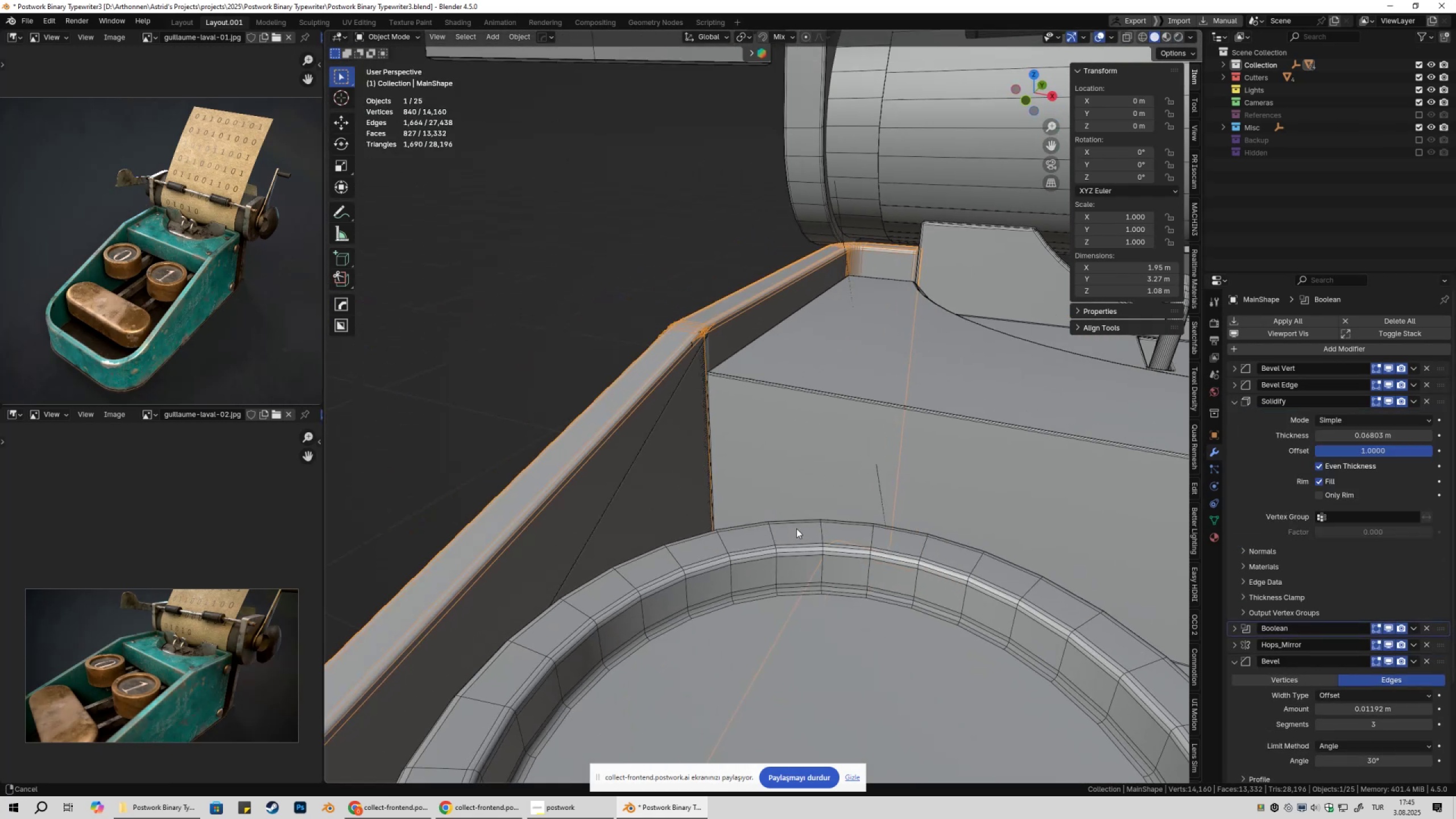 
scroll: coordinate [792, 507], scroll_direction: up, amount: 6.0
 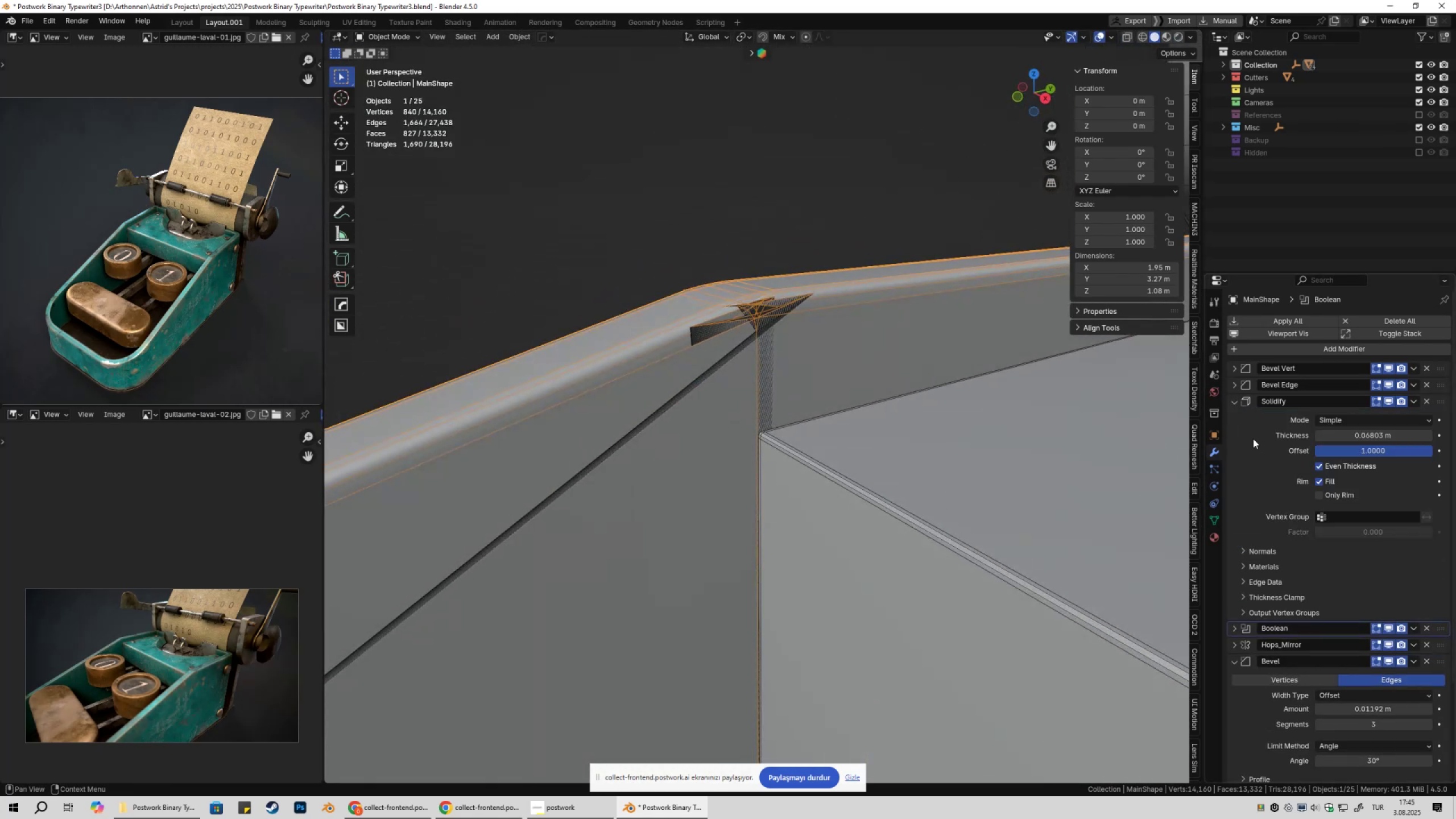 
left_click([1230, 401])
 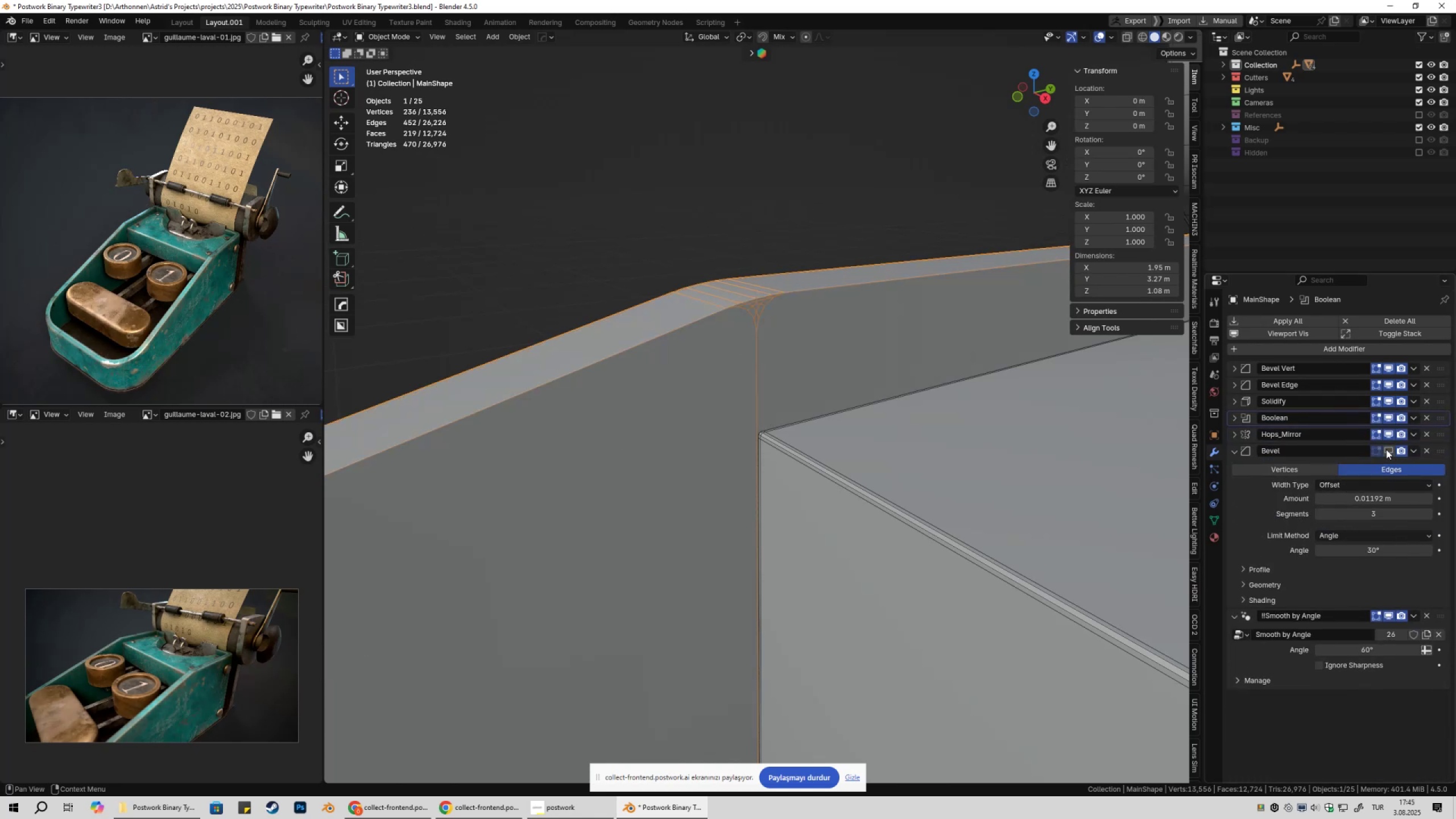 
double_click([1386, 449])
 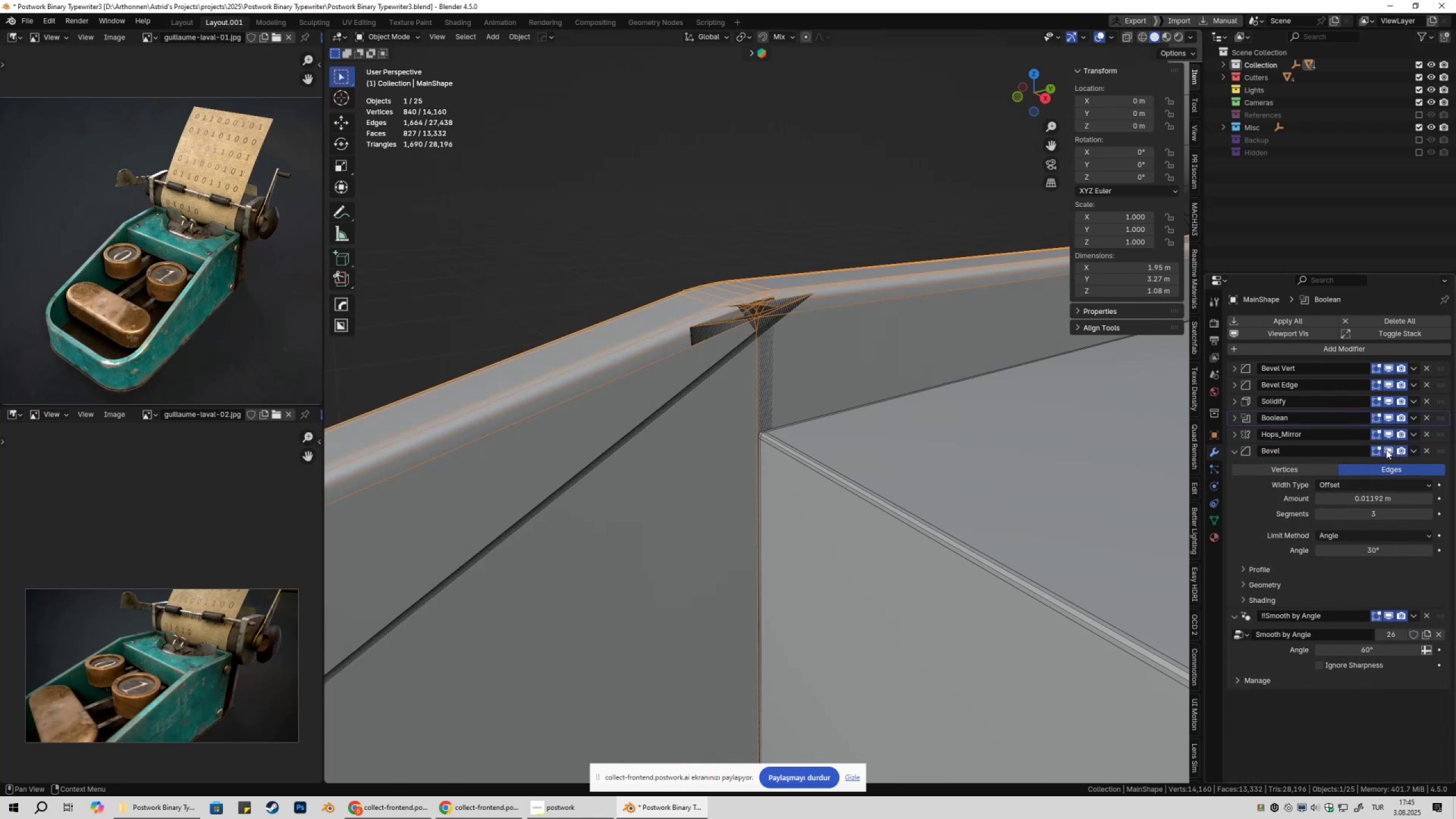 
triple_click([1386, 449])
 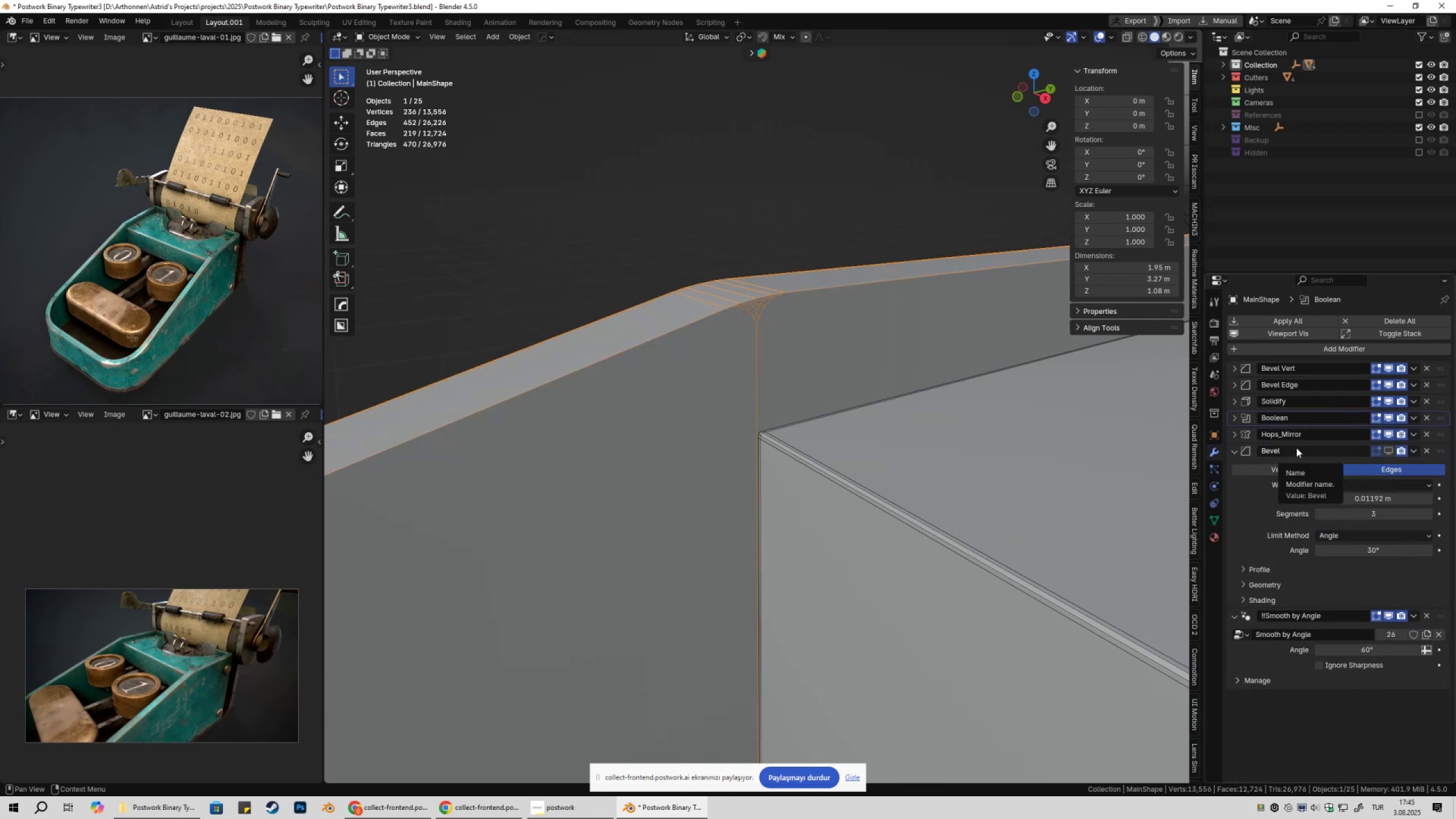 
left_click([1236, 368])
 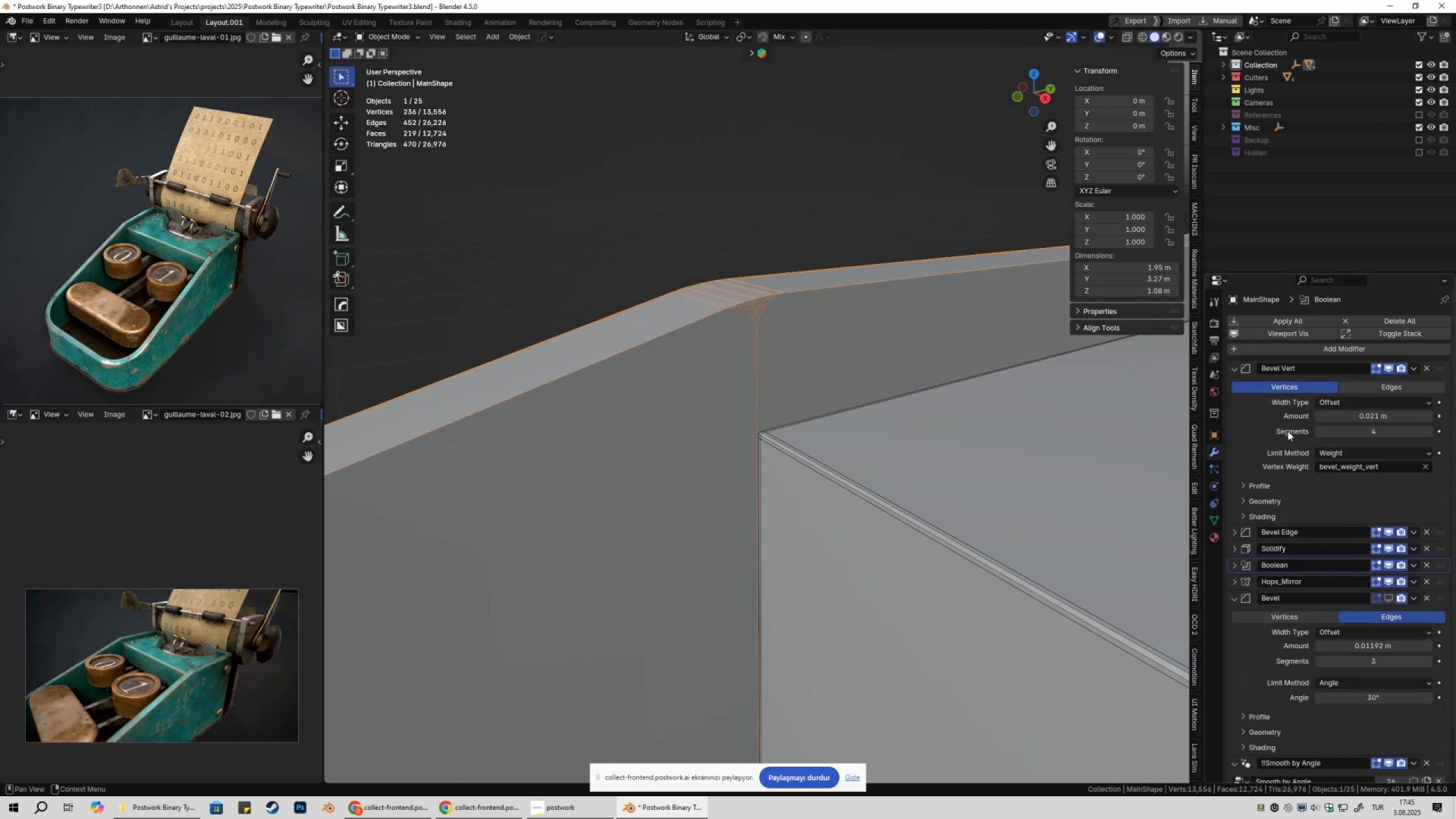 
left_click([1249, 490])
 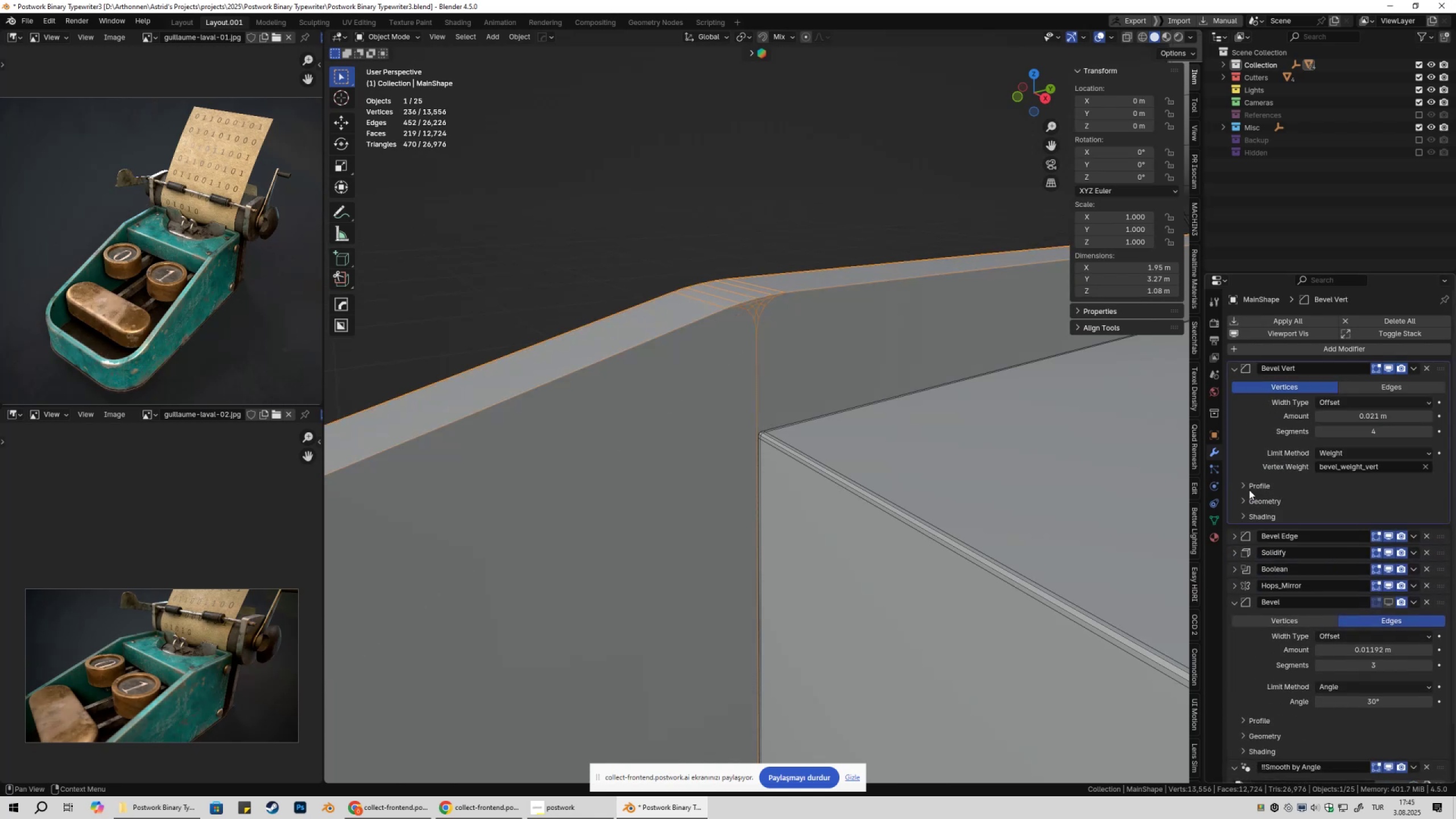 
double_click([1246, 497])
 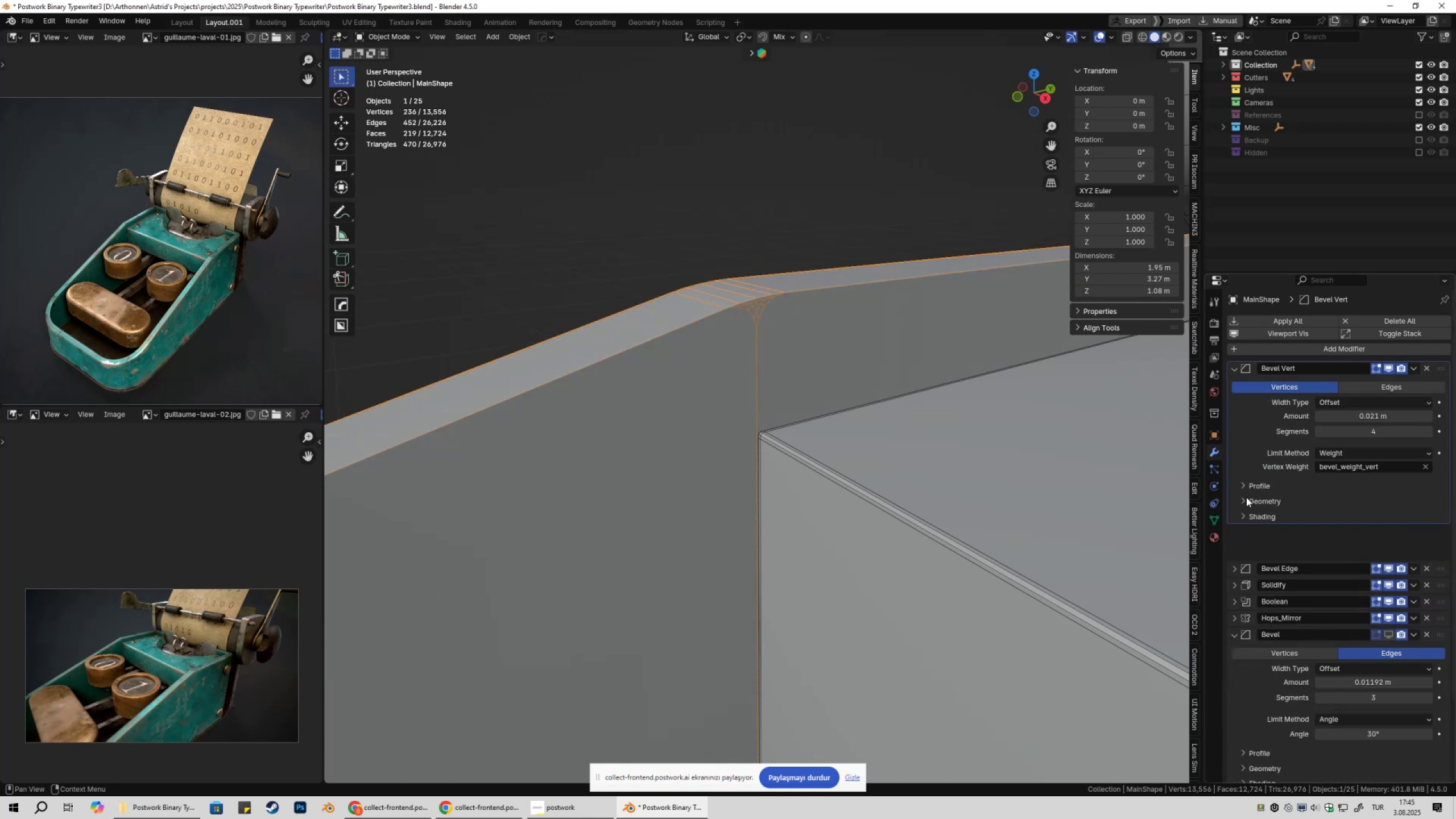 
double_click([1243, 514])
 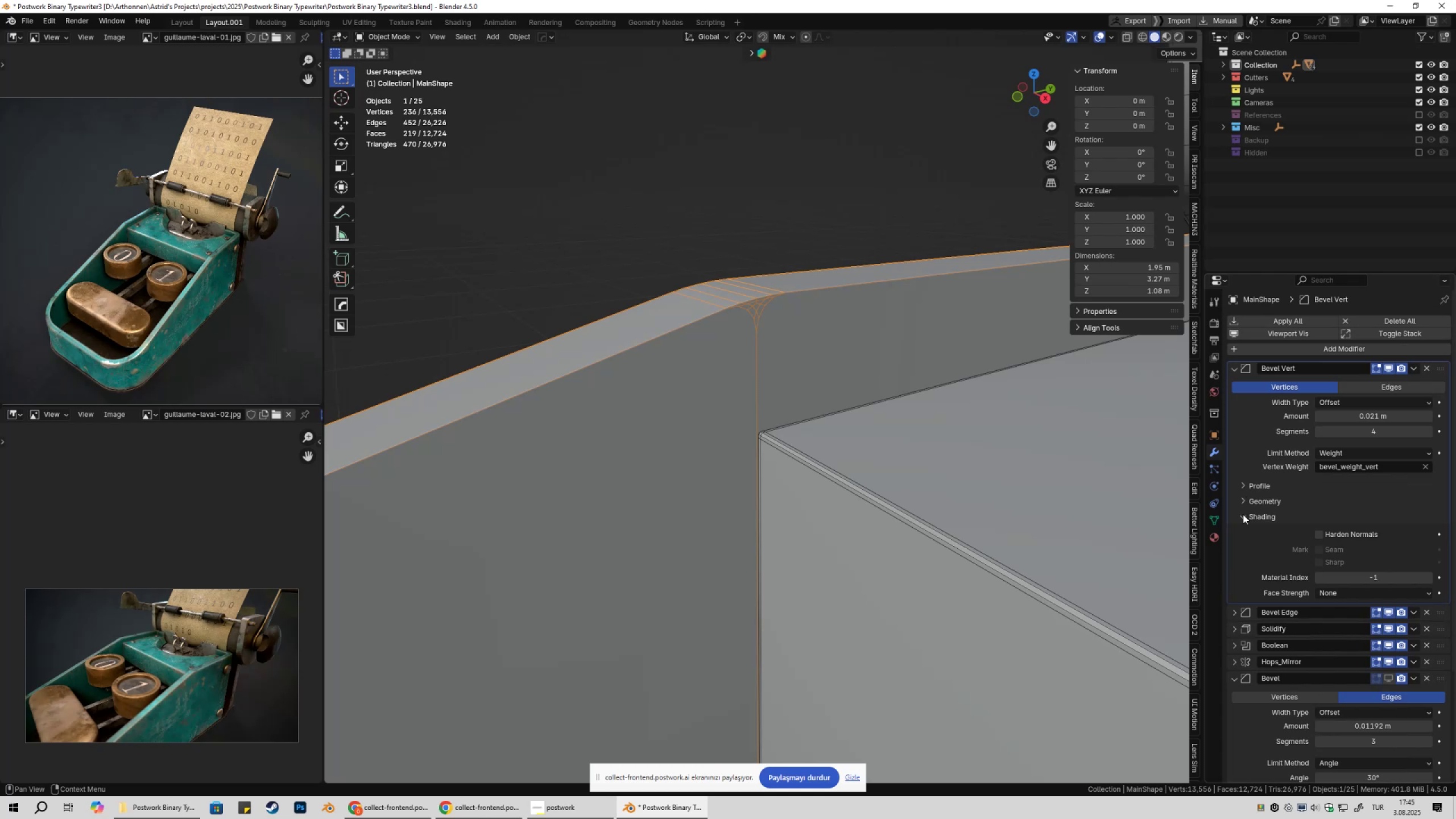 
left_click([1323, 534])
 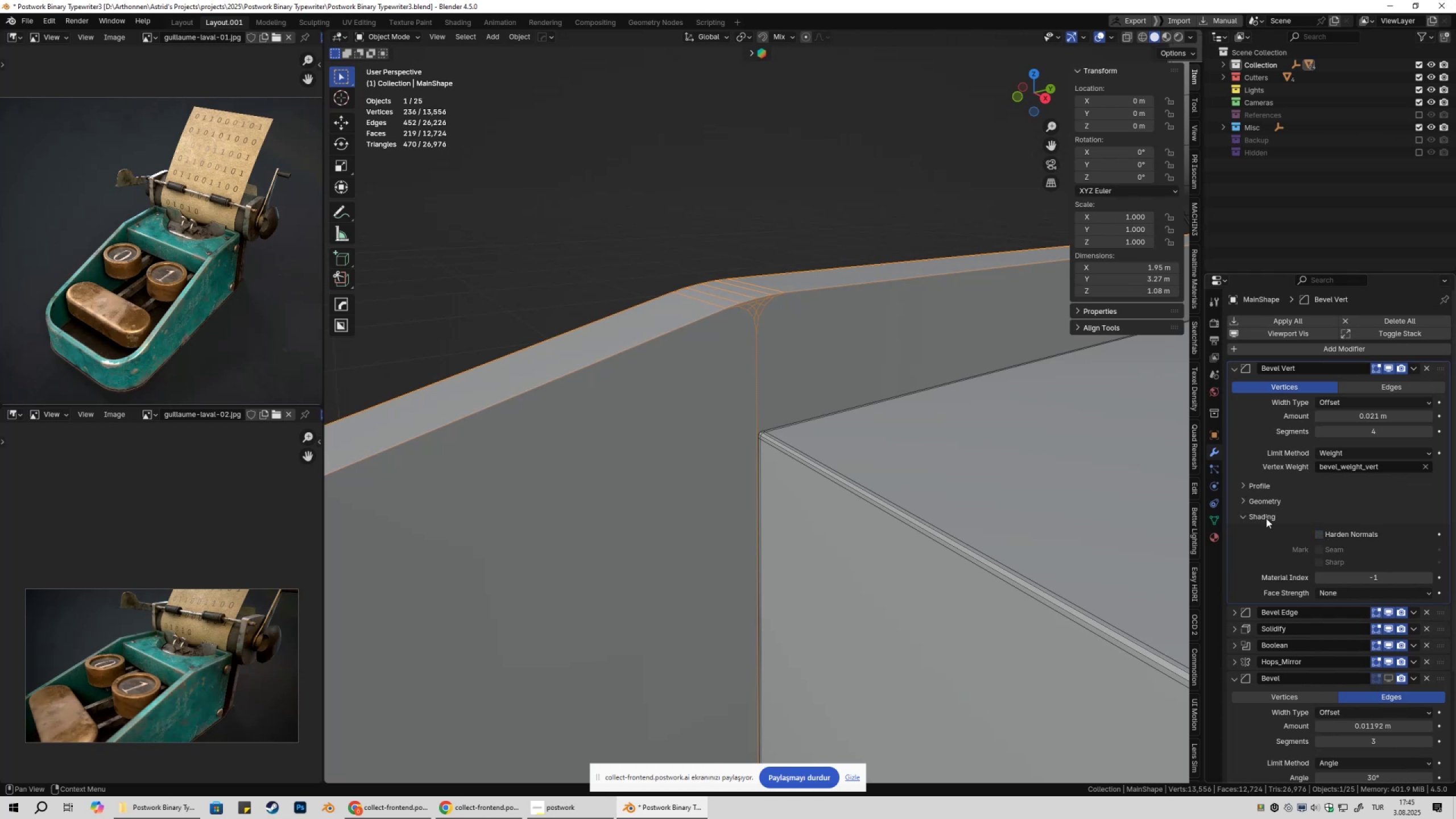 
left_click([1248, 514])
 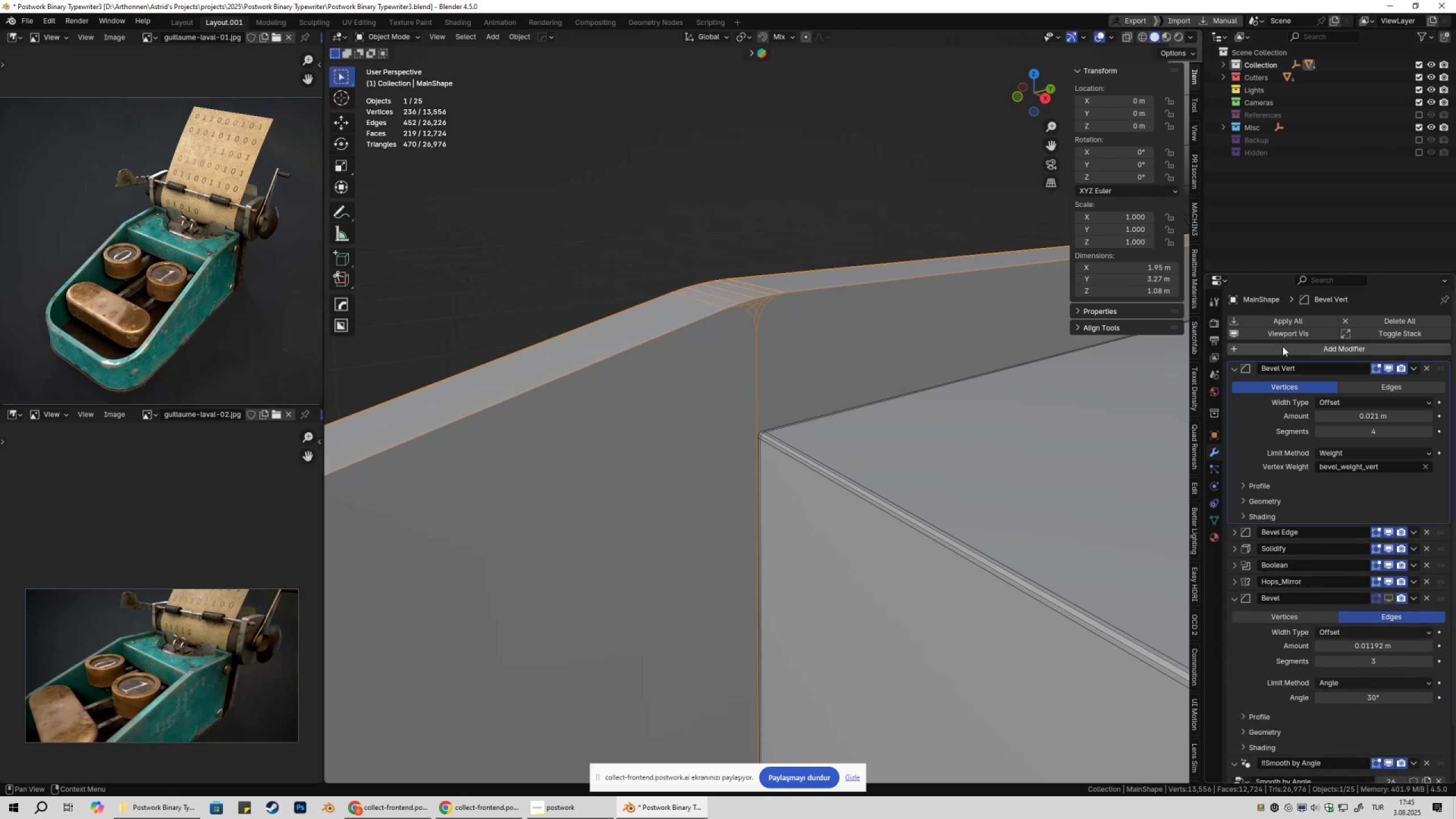 
left_click([1283, 348])
 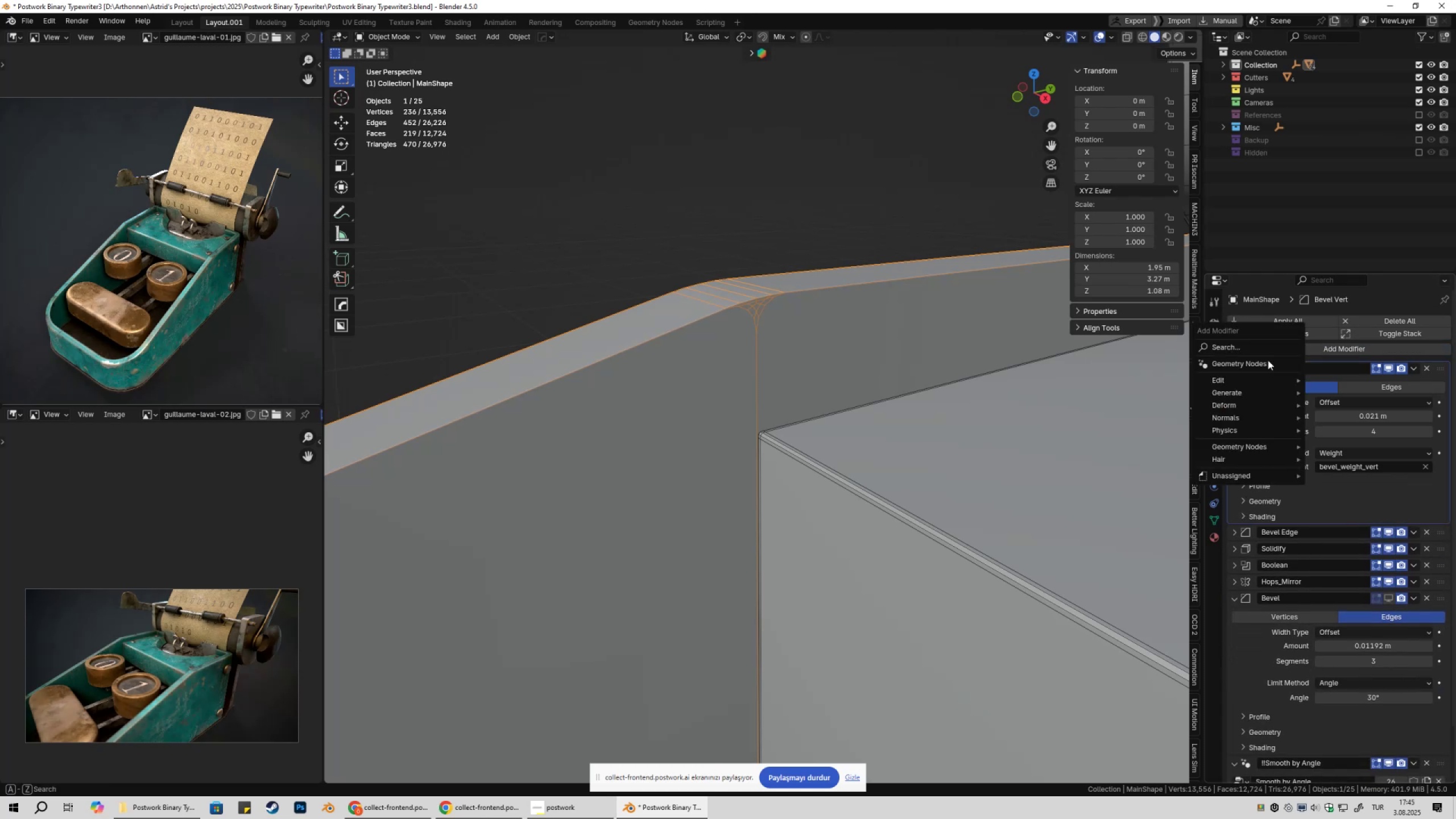 
mouse_move([1252, 403])
 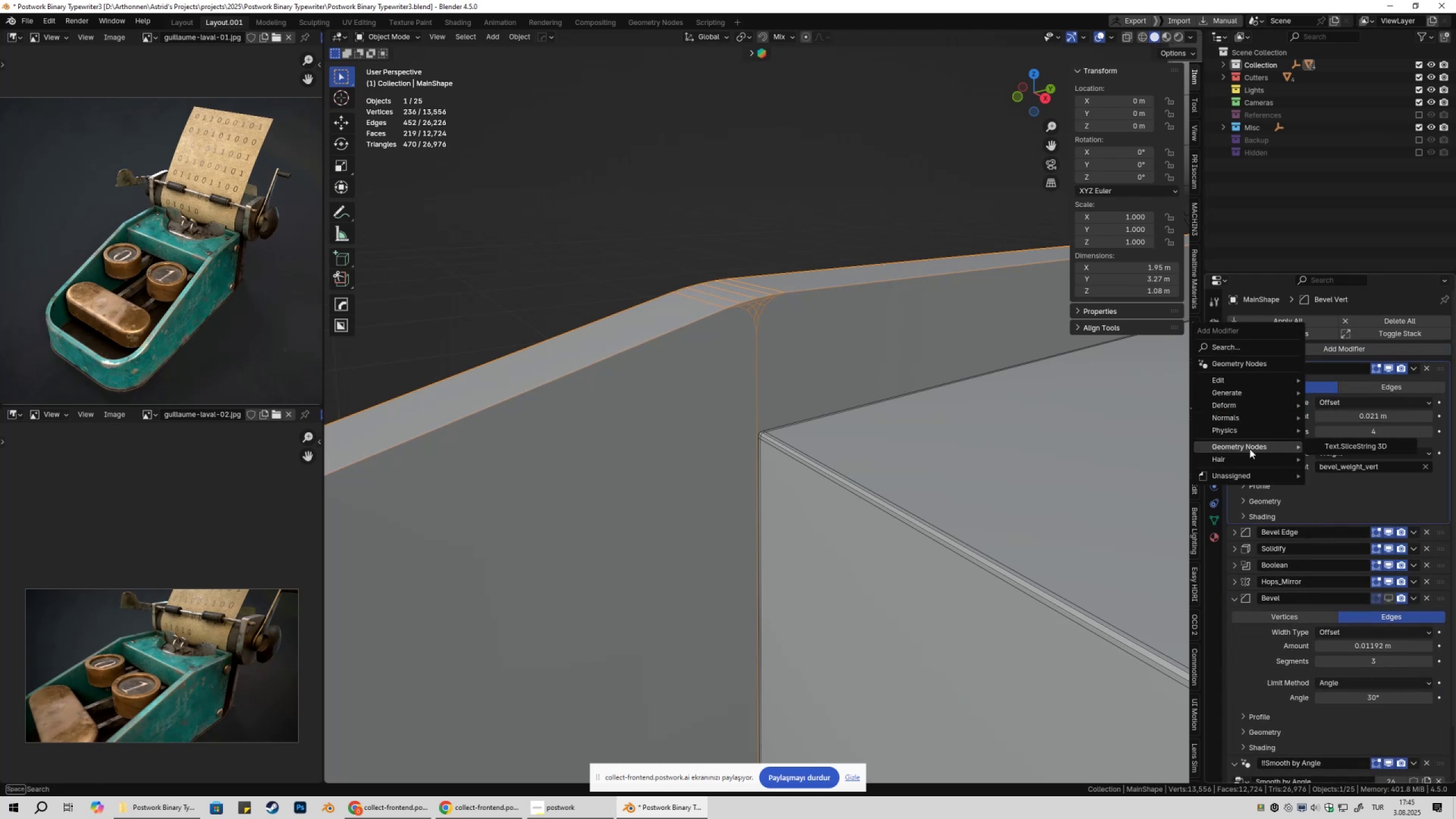 
left_click([806, 182])
 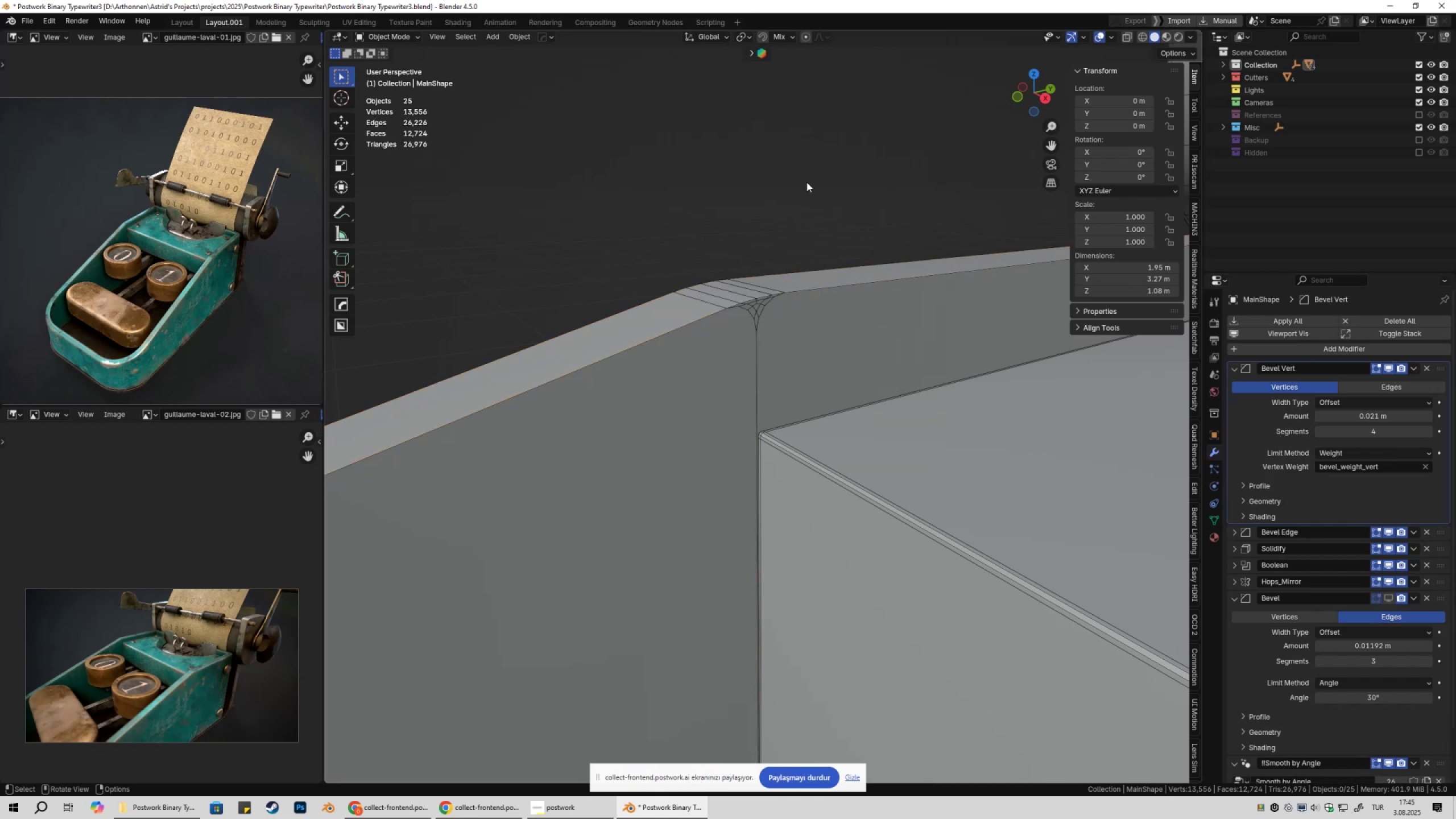 
scroll: coordinate [823, 299], scroll_direction: down, amount: 6.0
 